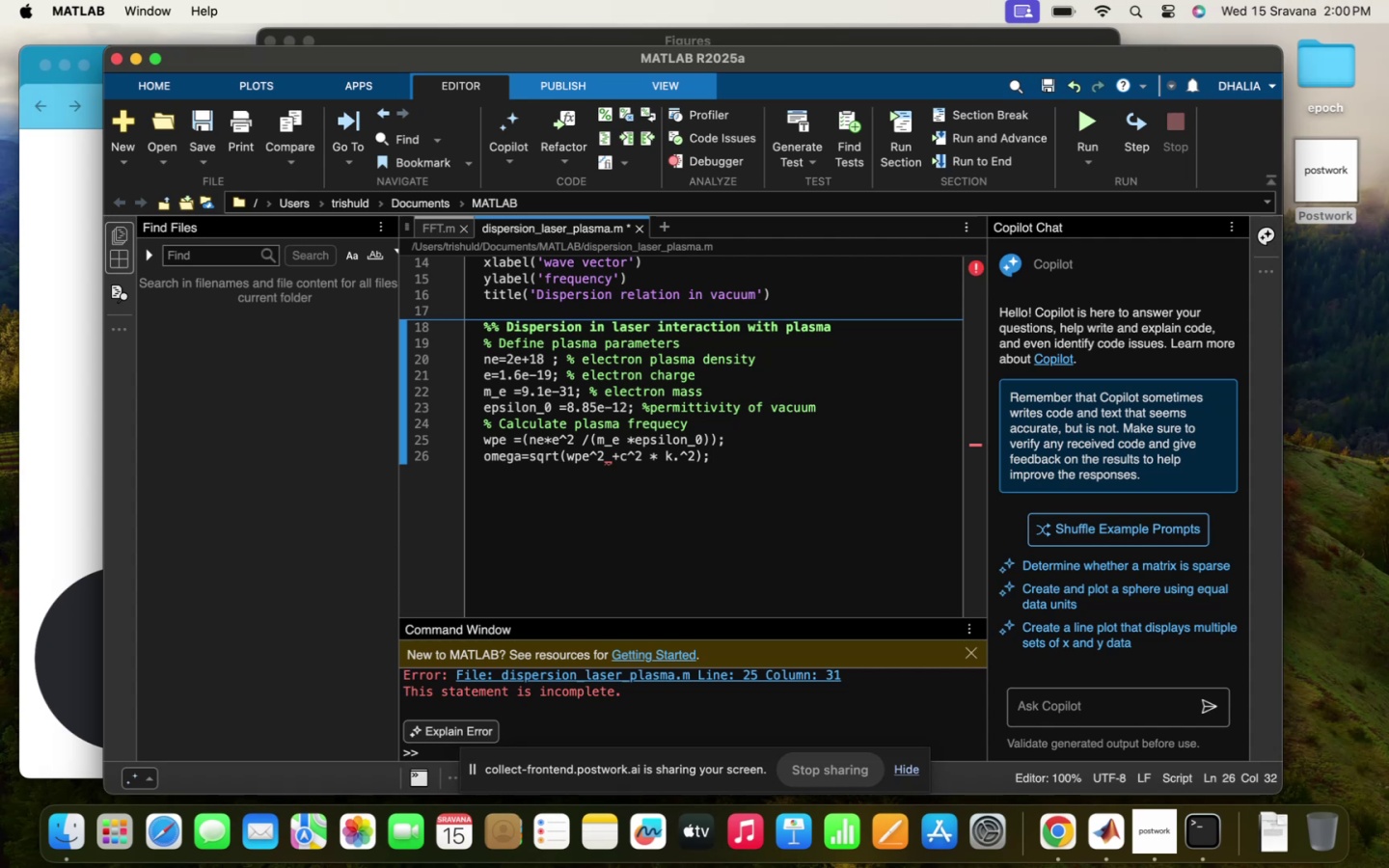 
key(Enter)
 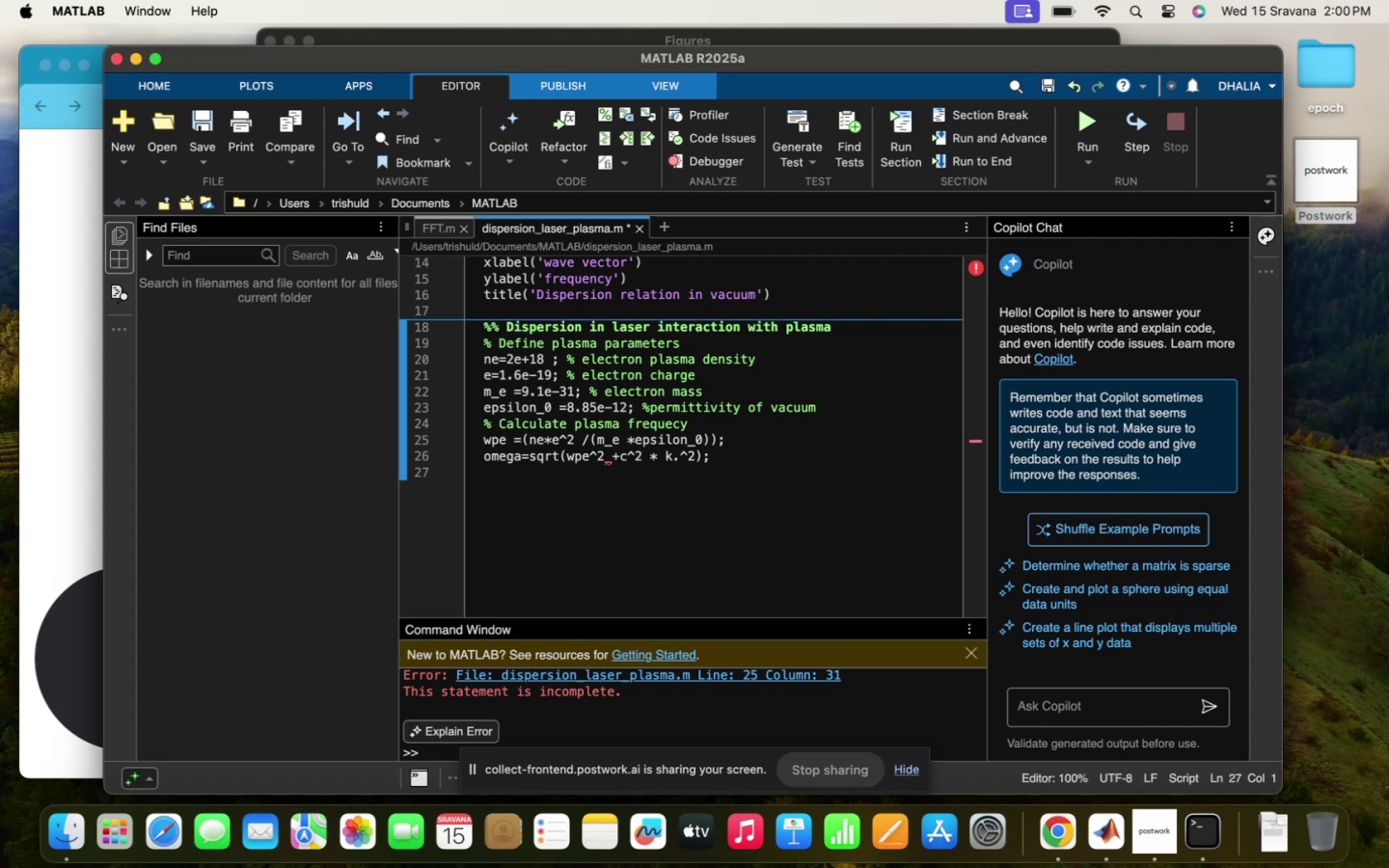 
type(su)
key(Tab)
type((2,22)
key(Backspace)
type(,2)
 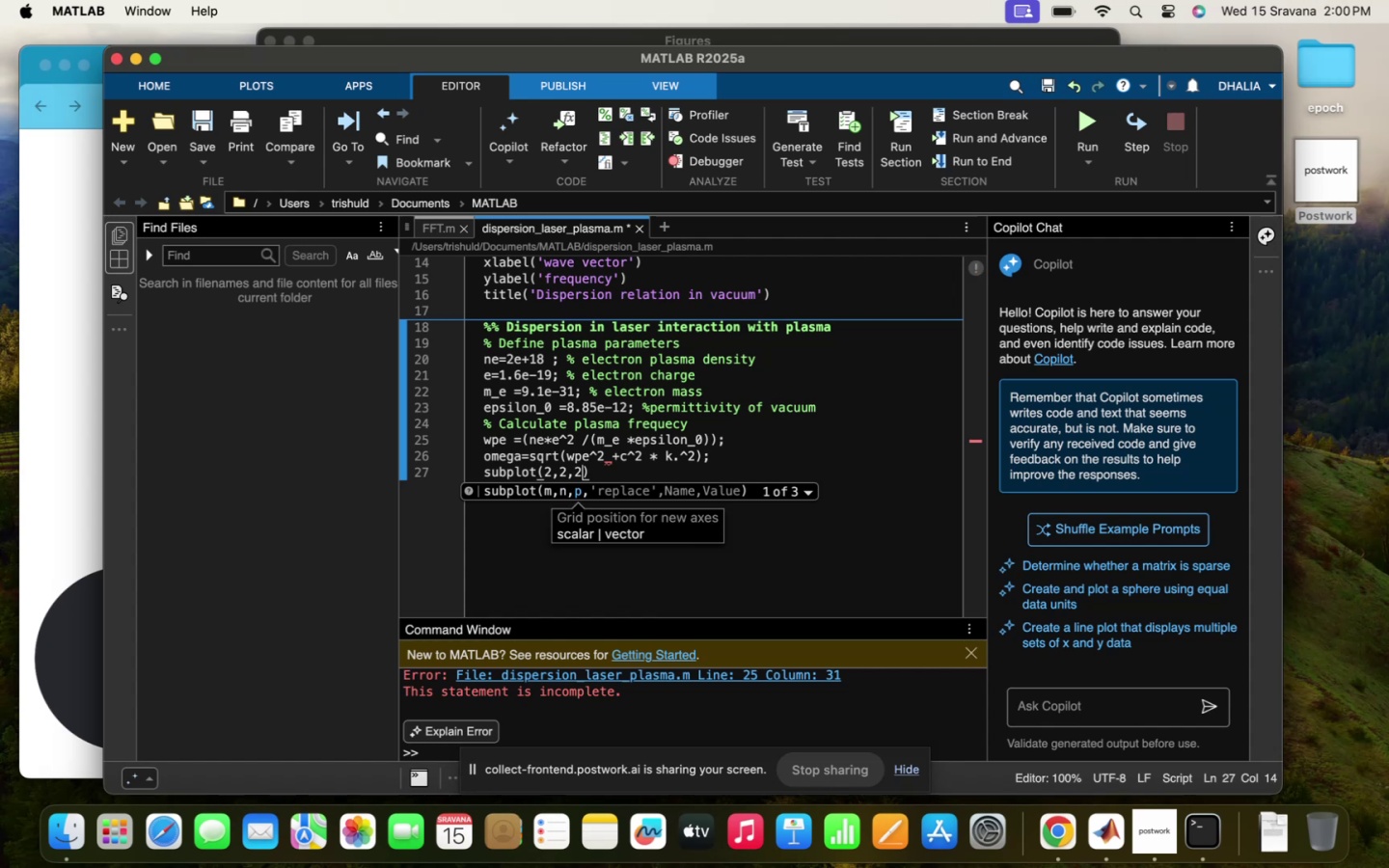 
key(ArrowRight)
 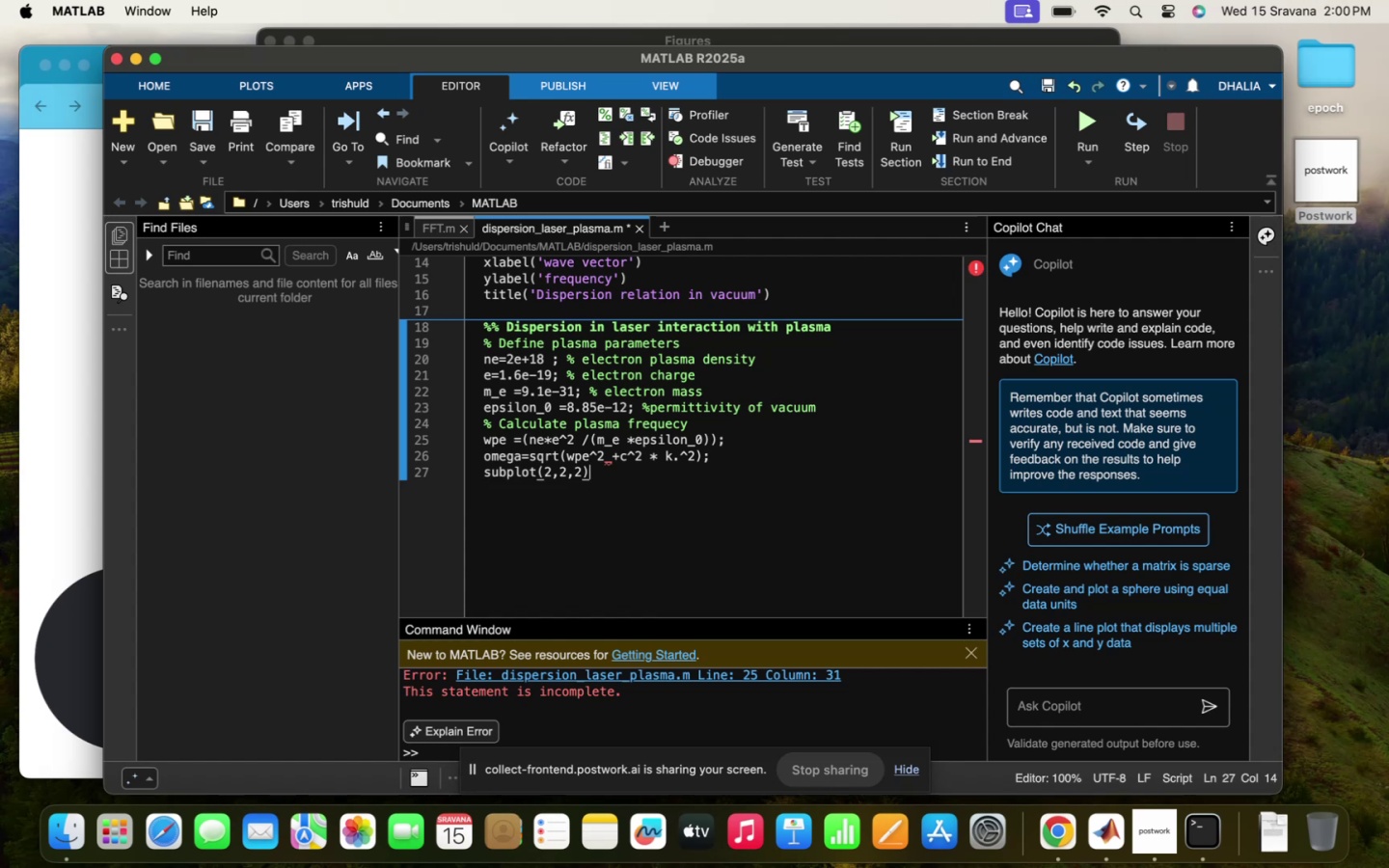 
key(Enter)
 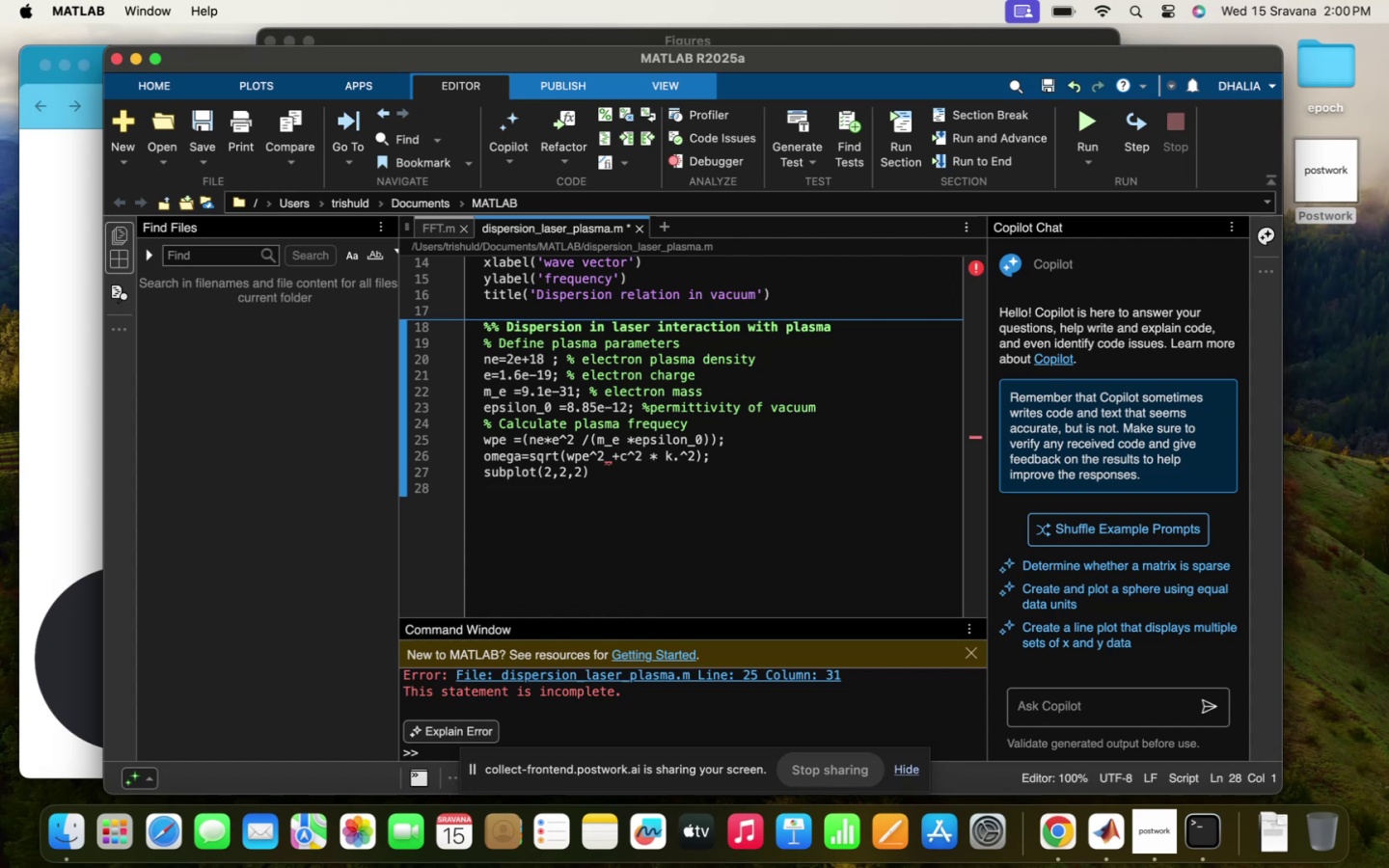 
type(plot(k,)
 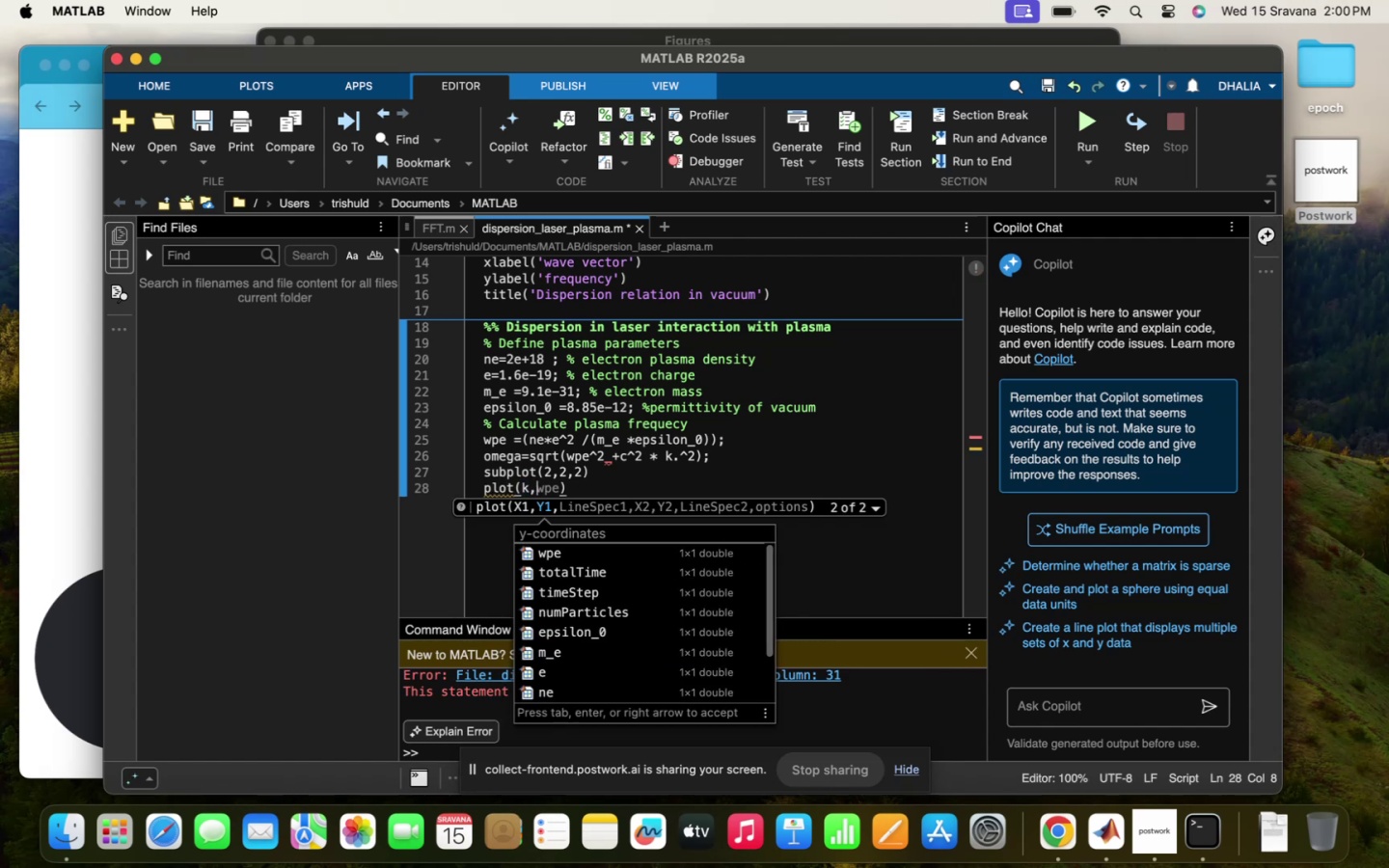 
wait(5.54)
 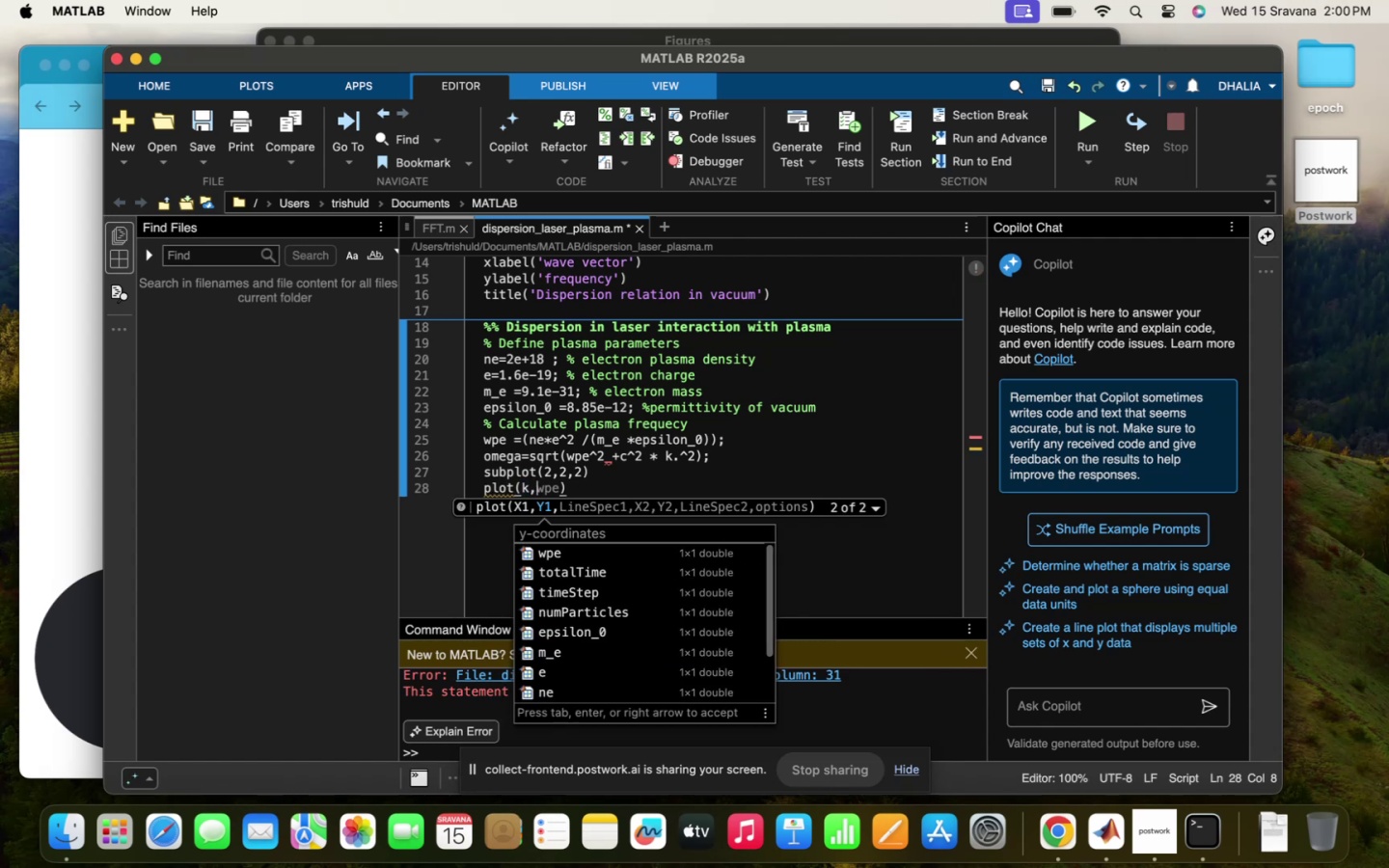 
left_click([759, 438])
 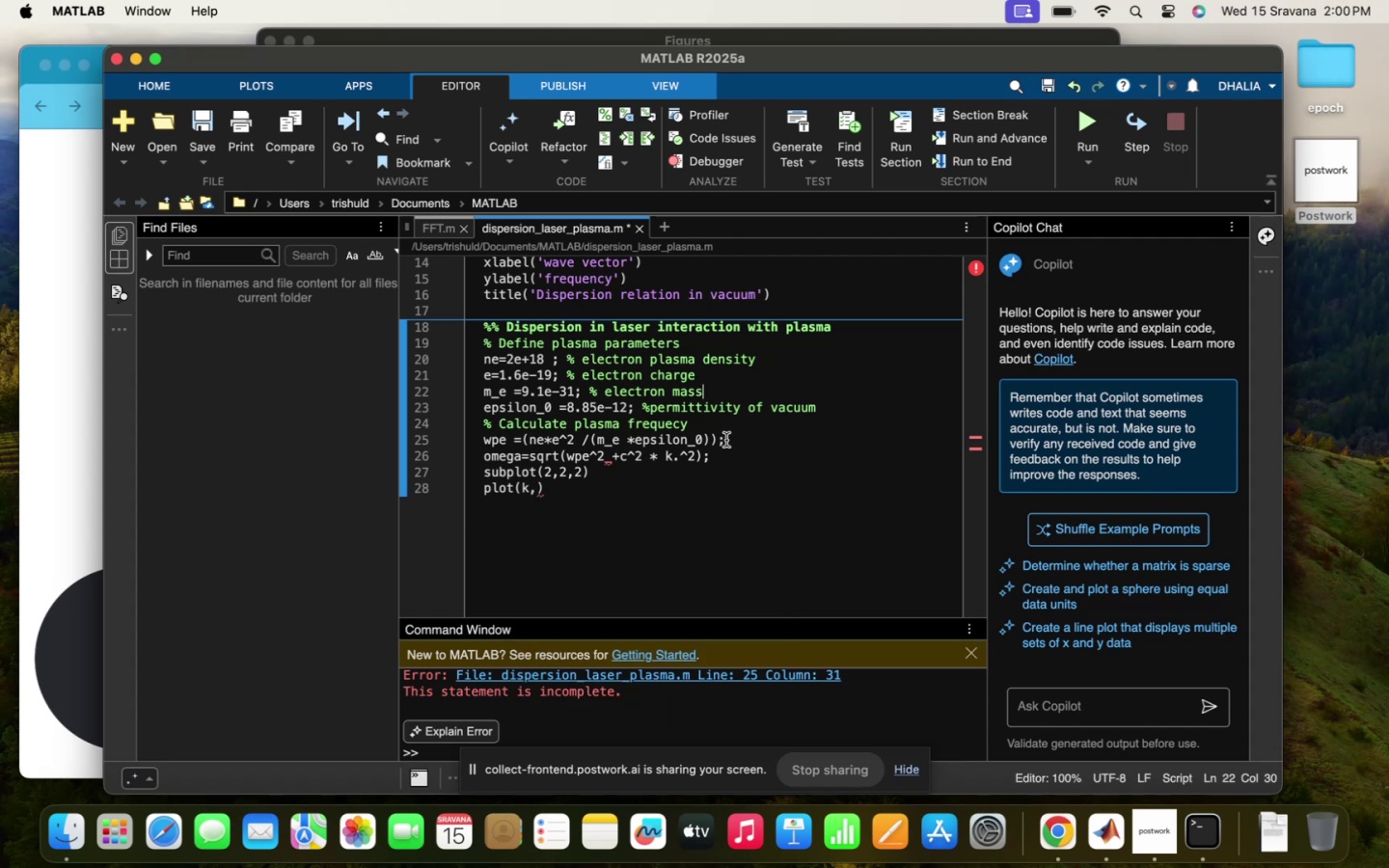 
left_click([723, 441])
 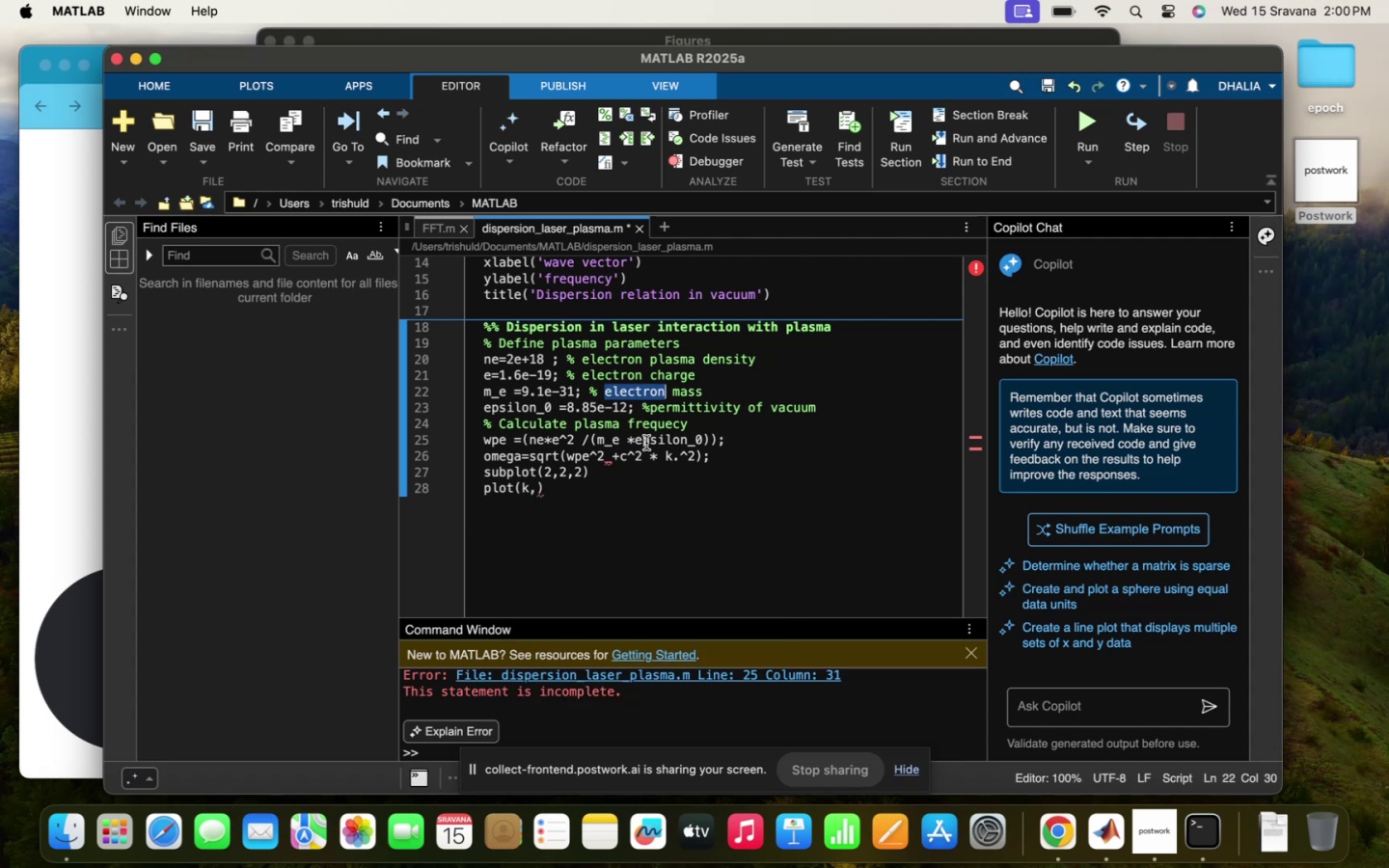 
left_click([646, 442])
 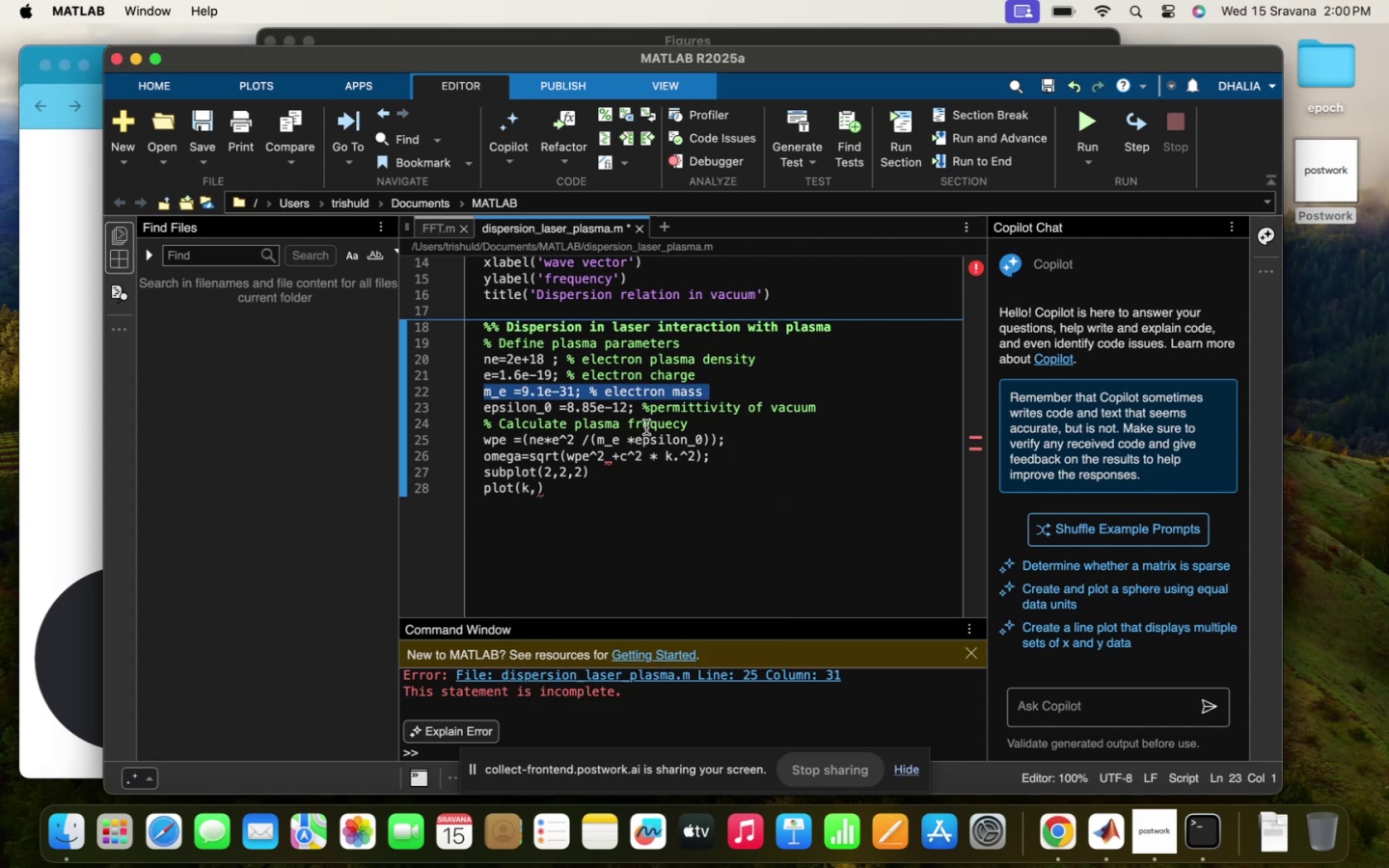 
double_click([547, 448])
 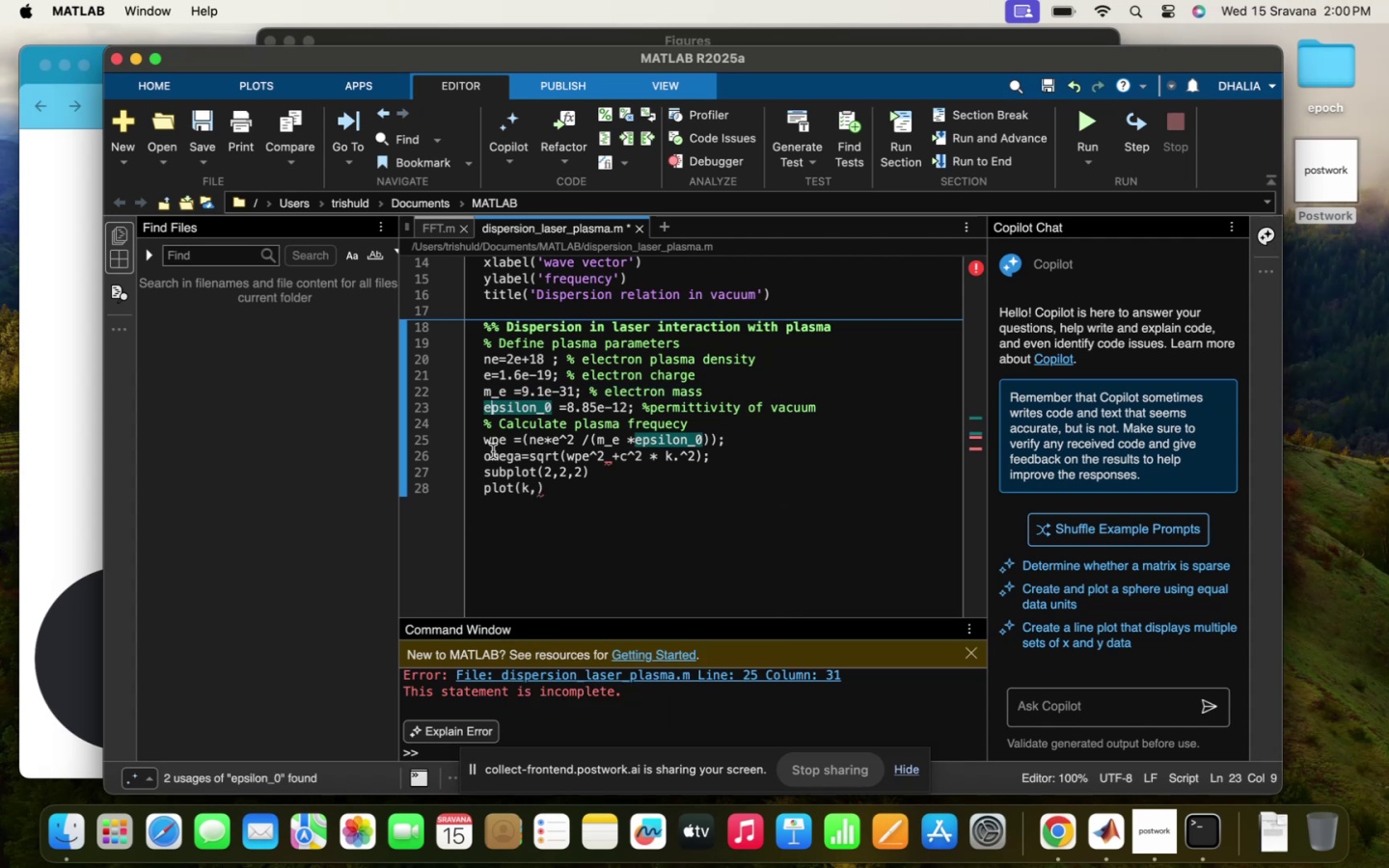 
triple_click([493, 451])
 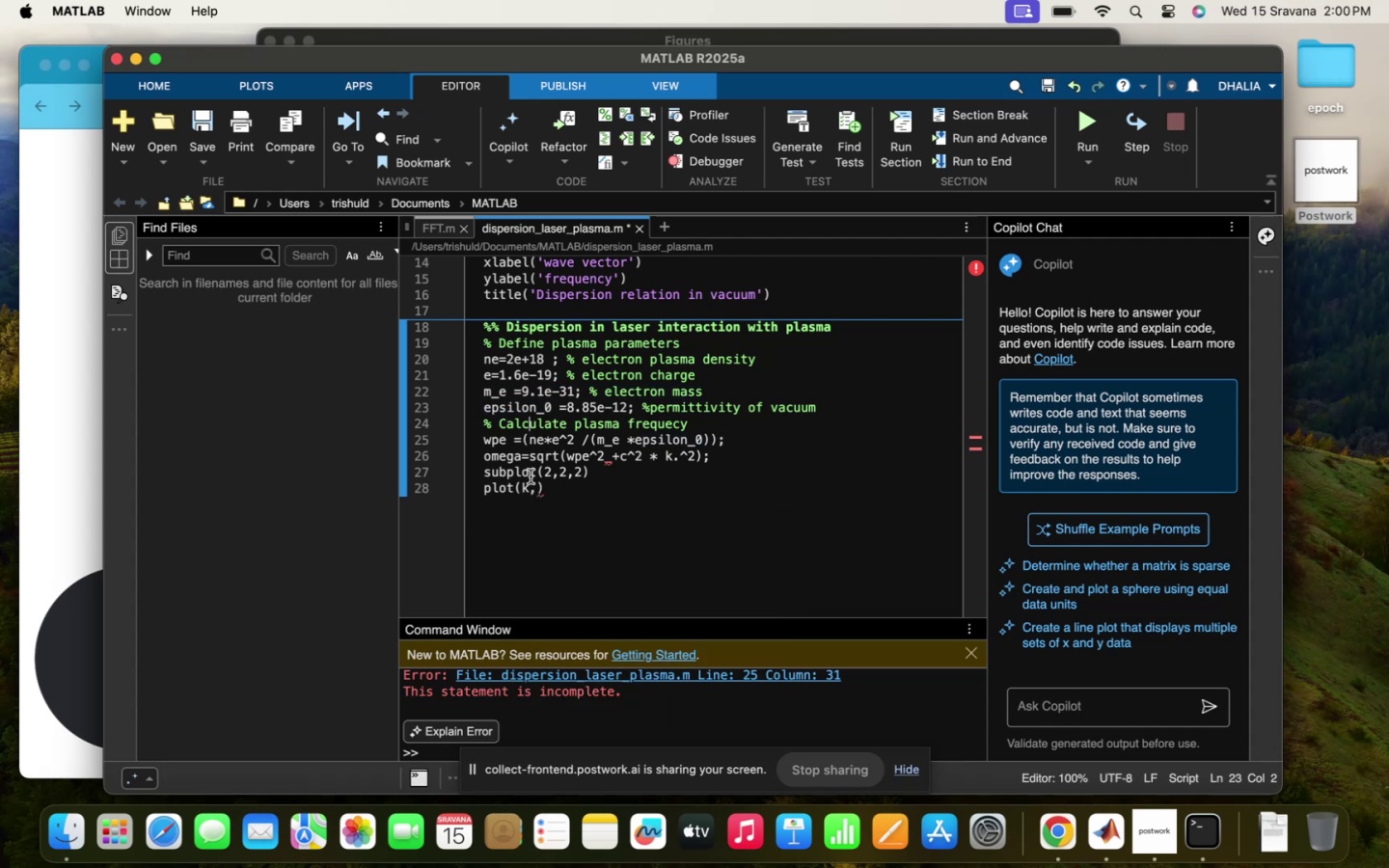 
double_click([531, 476])
 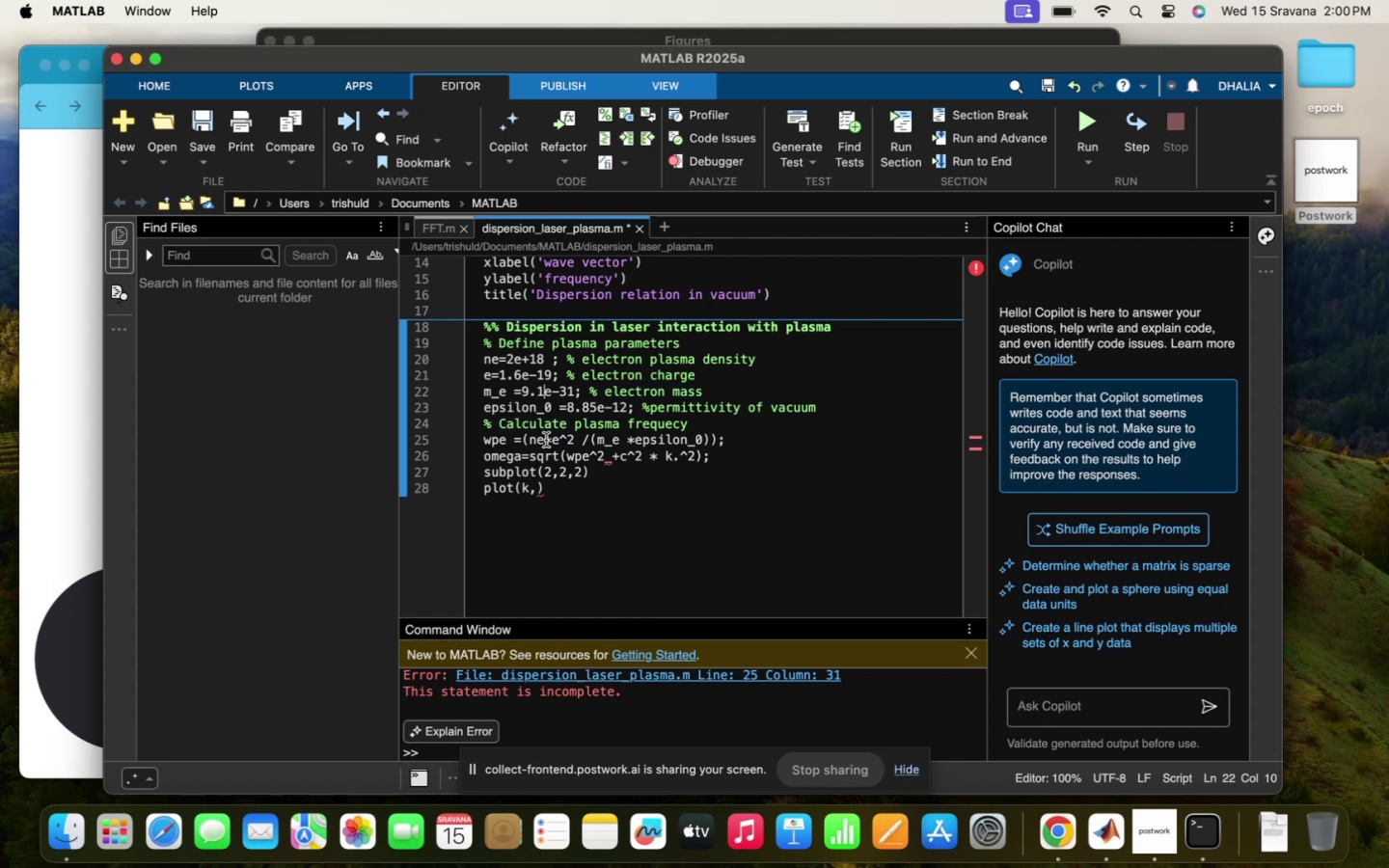 
wait(7.31)
 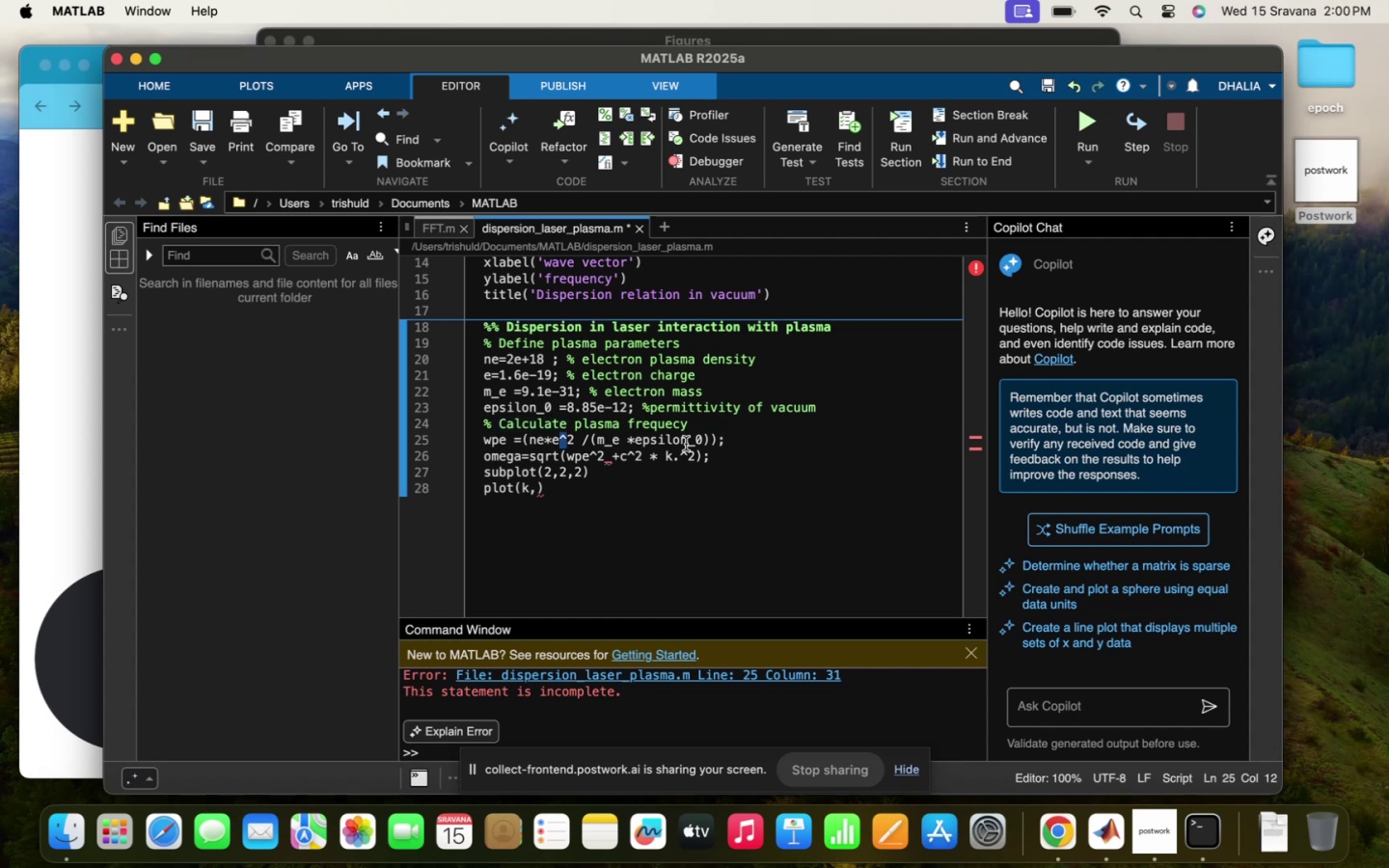 
left_click([561, 499])
 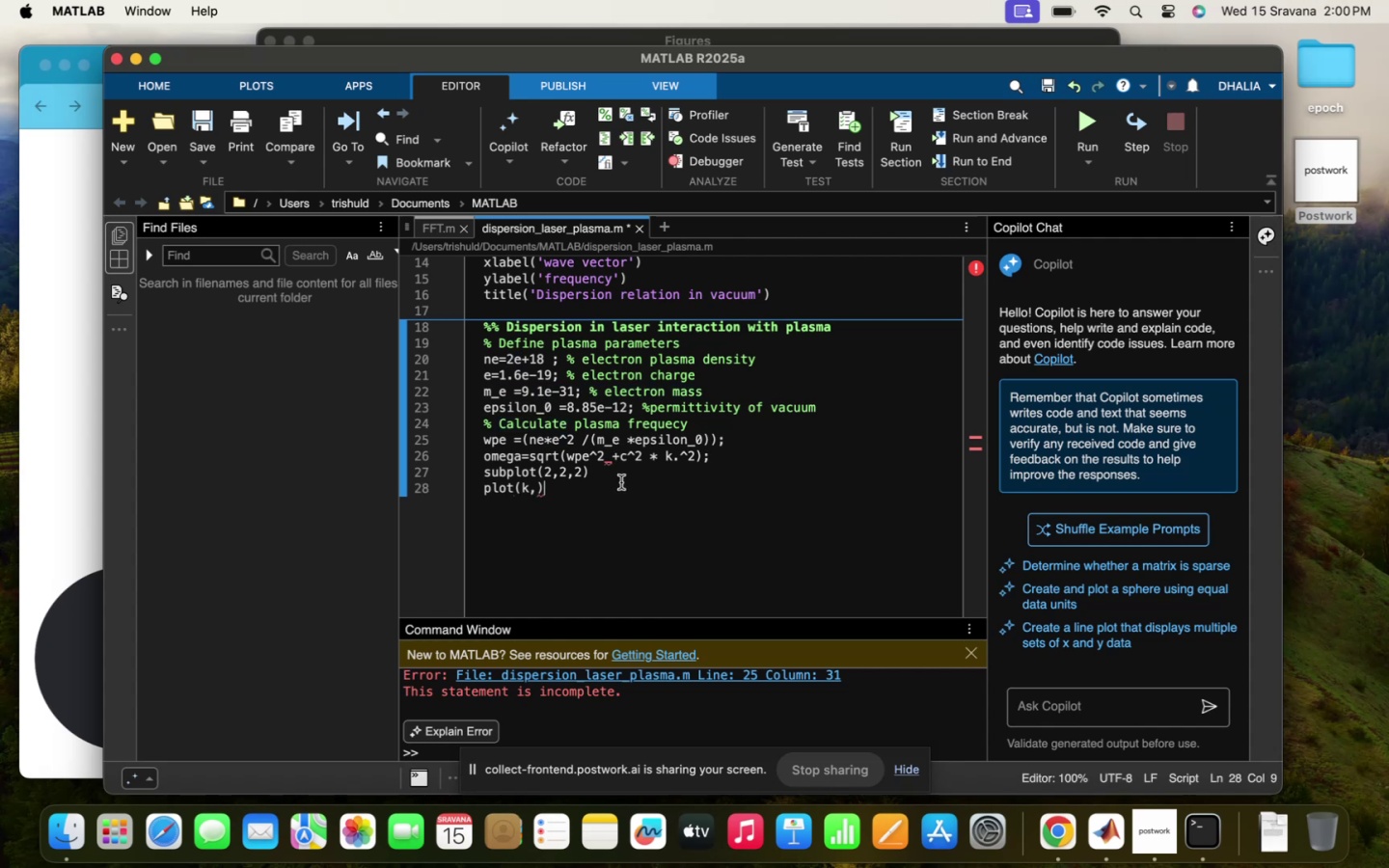 
key(ArrowUp)
 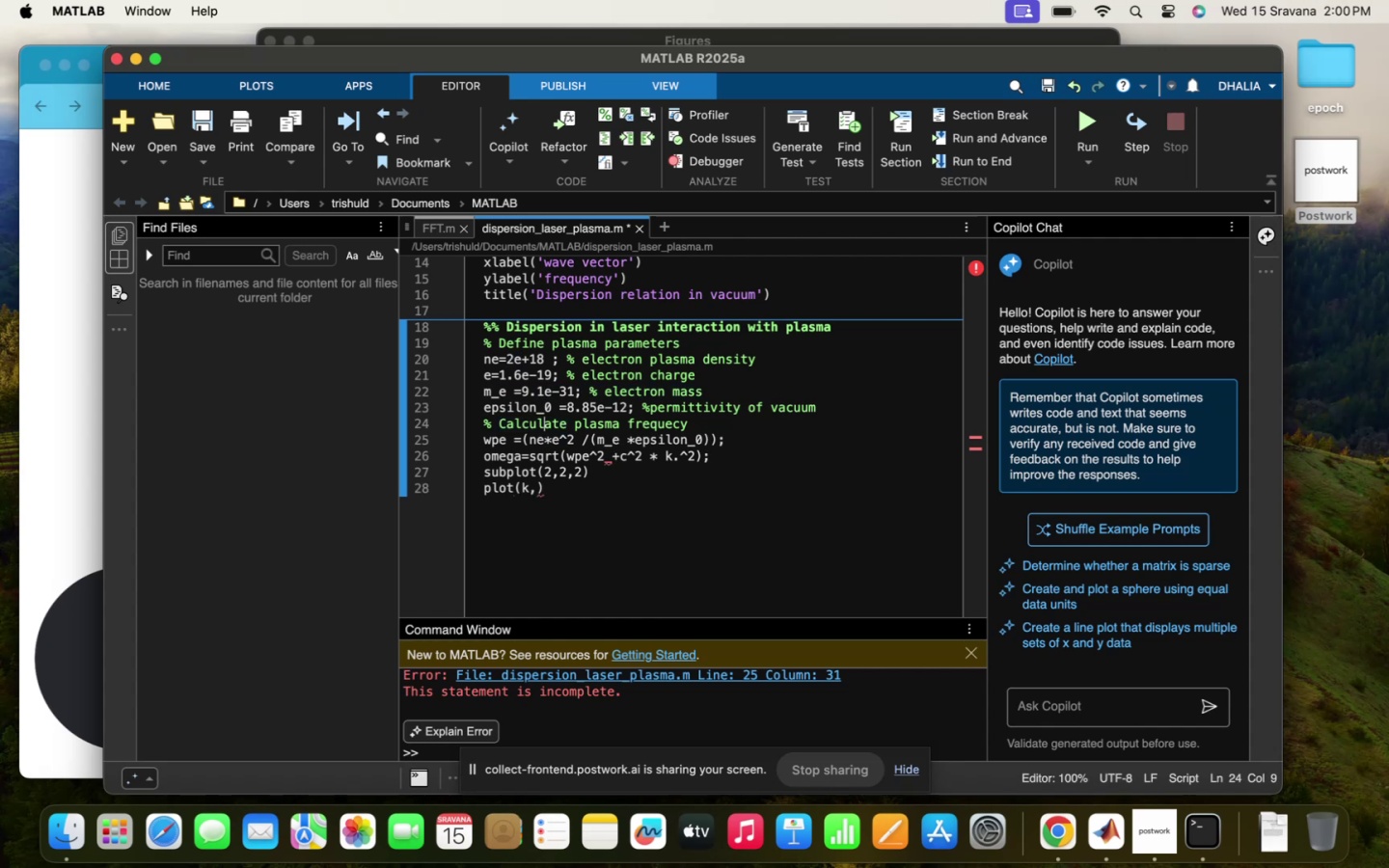 
hold_key(key=ArrowDown, duration=0.35)
 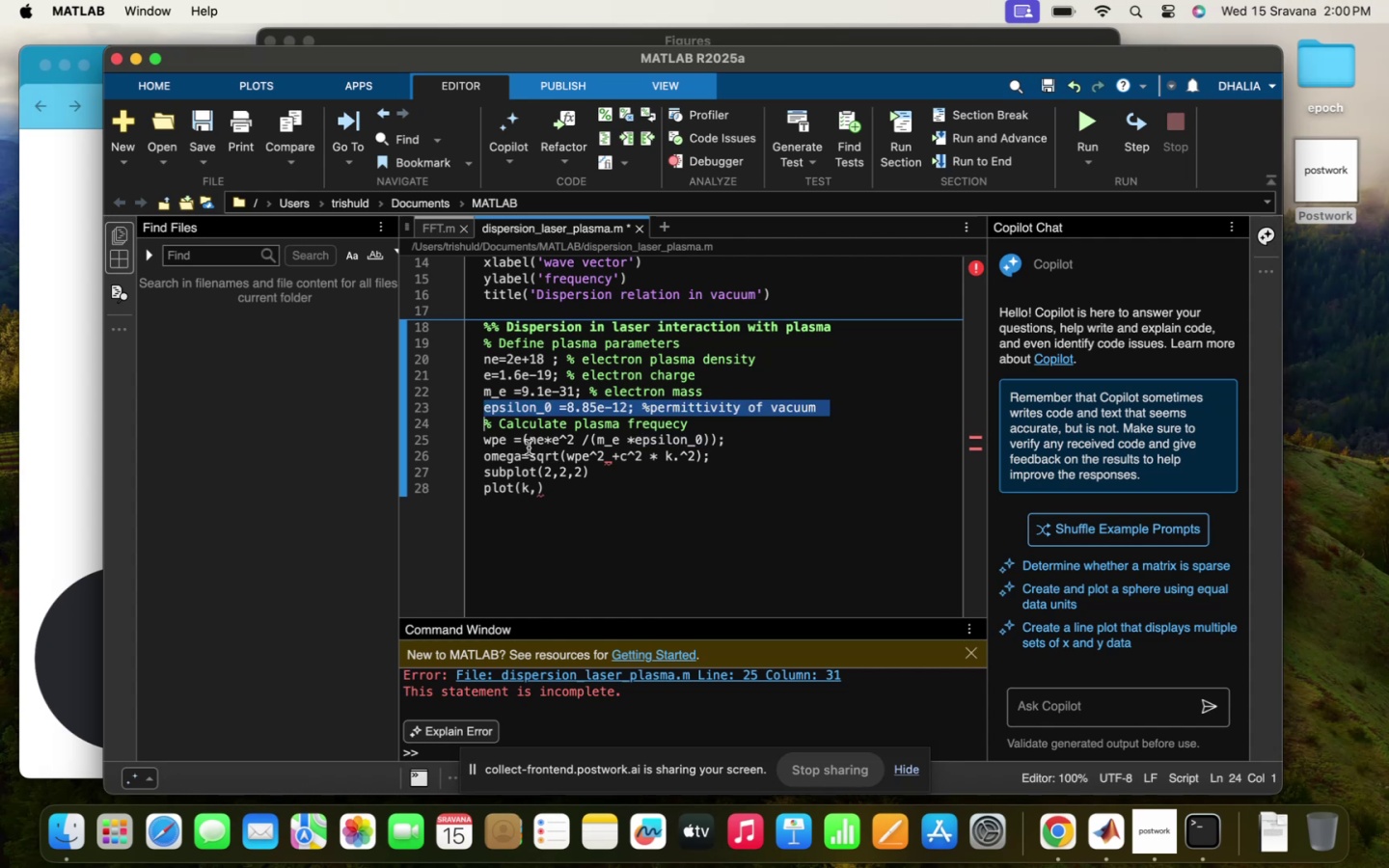 
double_click([668, 454])
 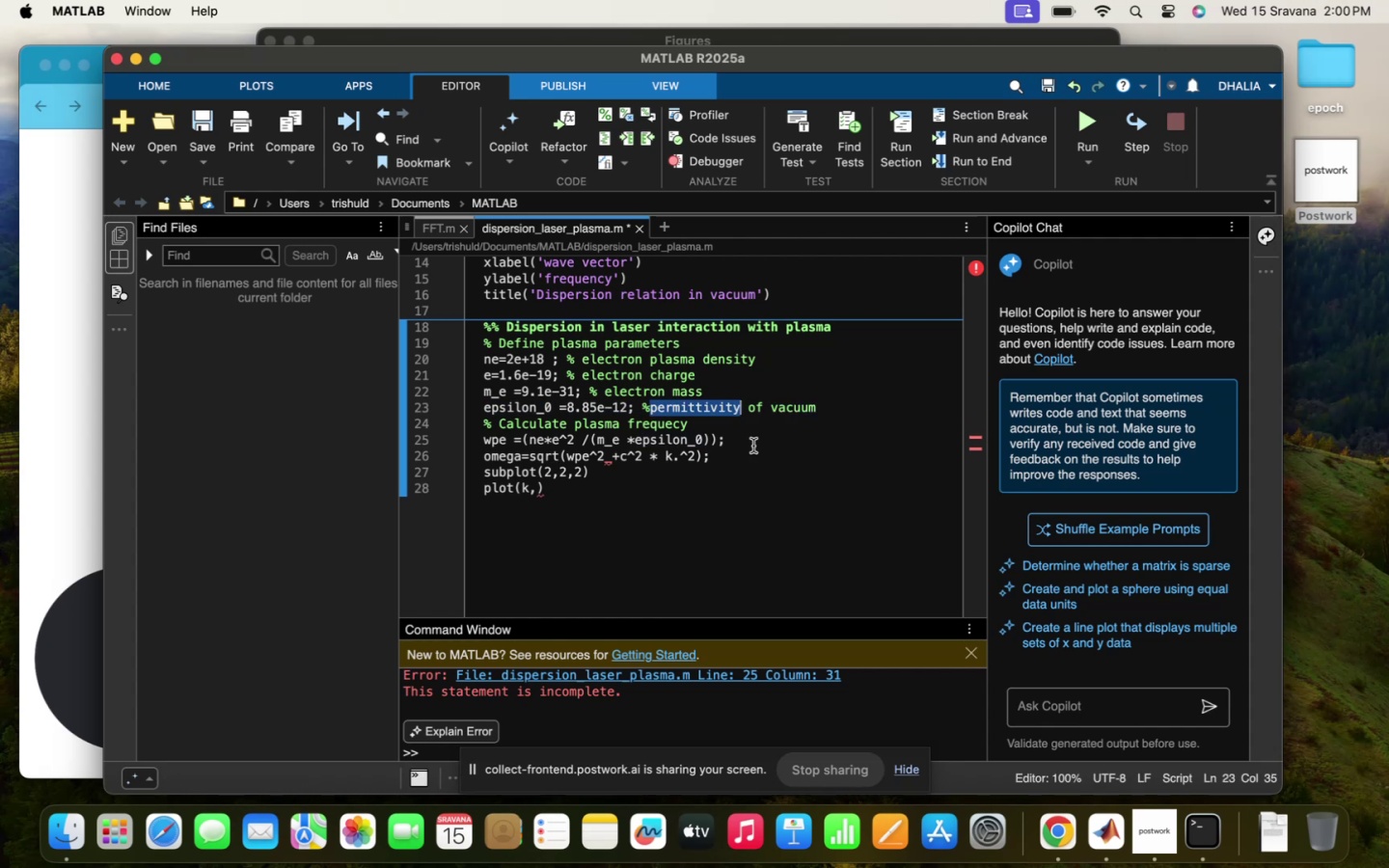 
left_click([753, 446])
 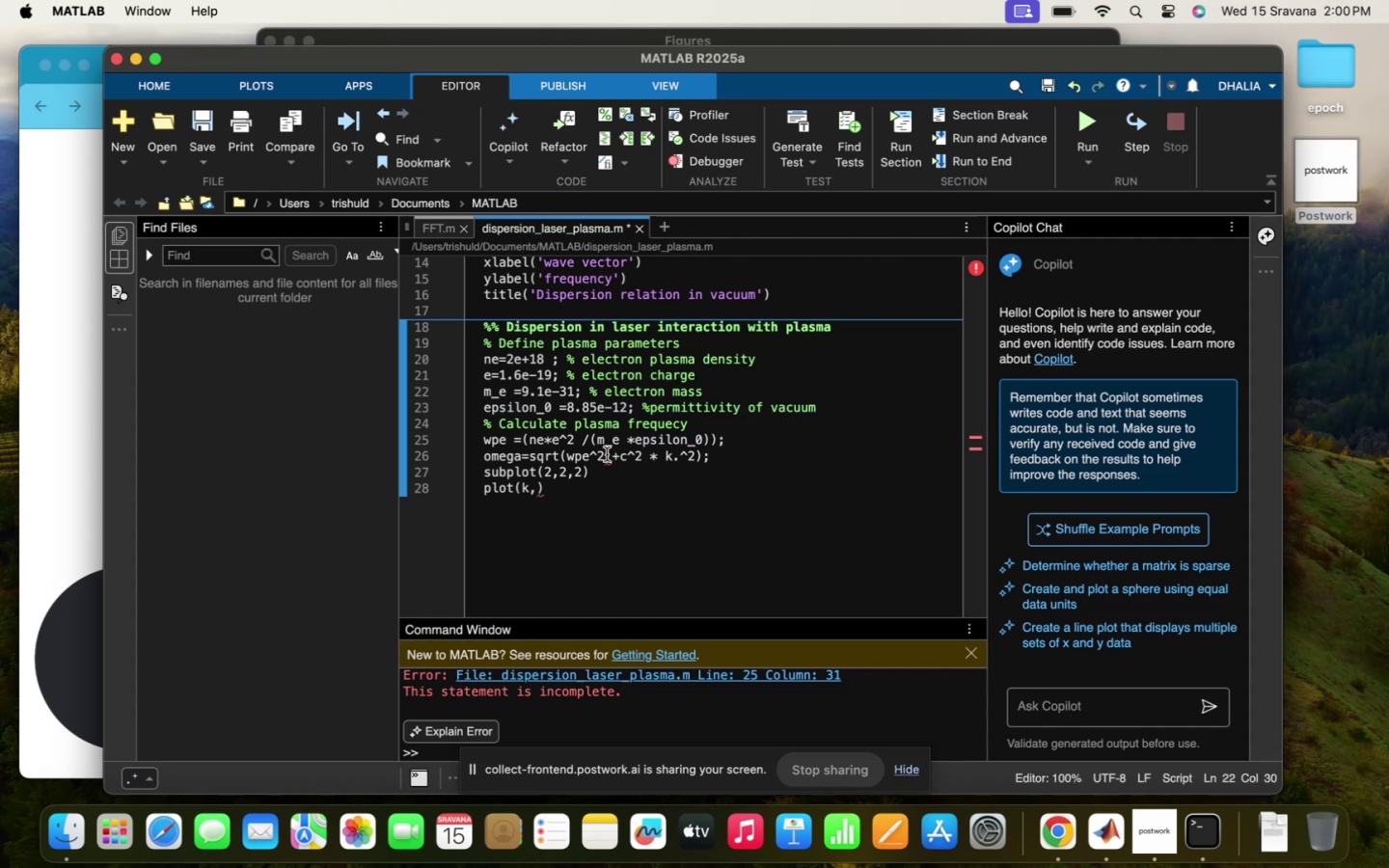 
double_click([607, 454])
 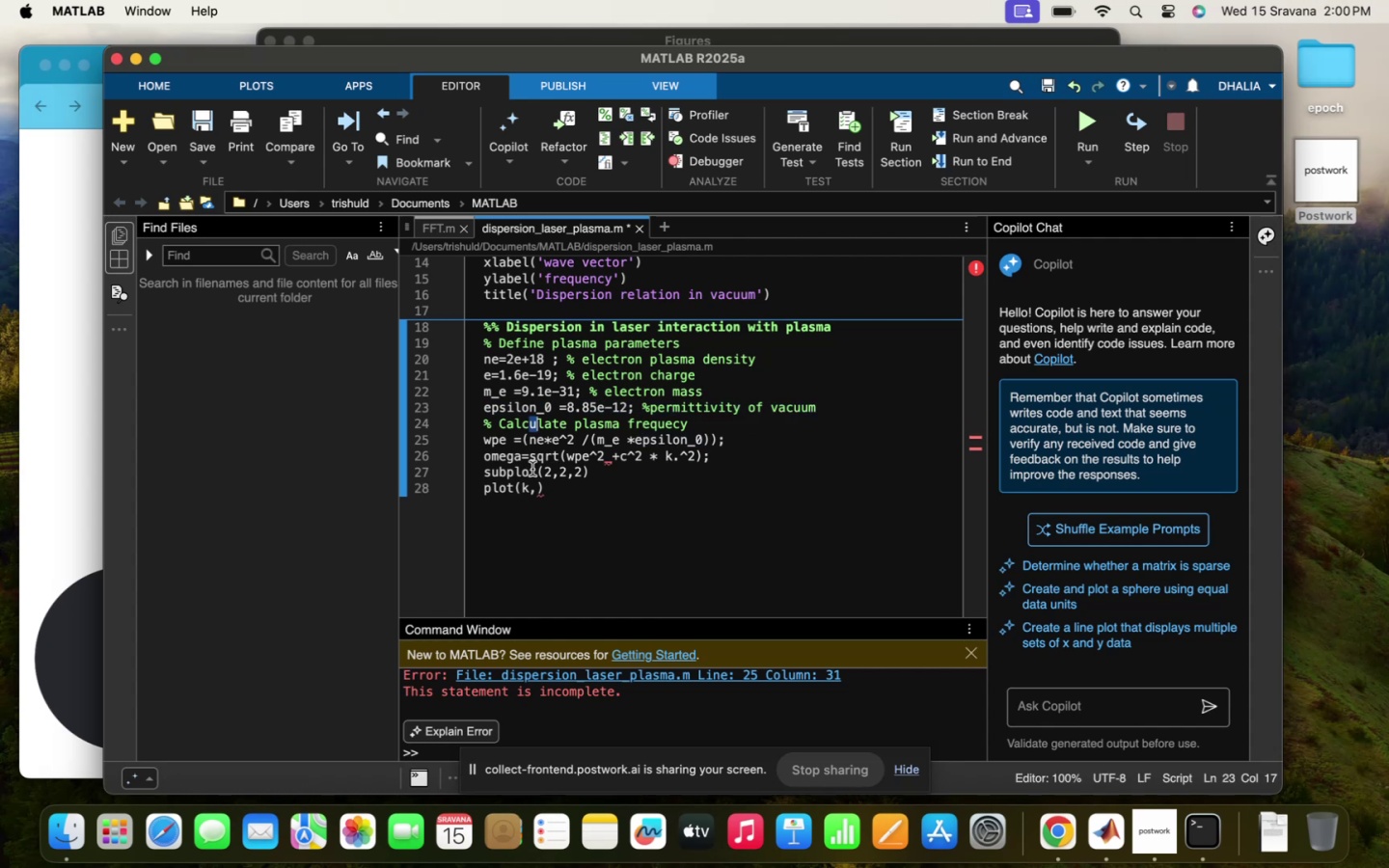 
double_click([551, 469])
 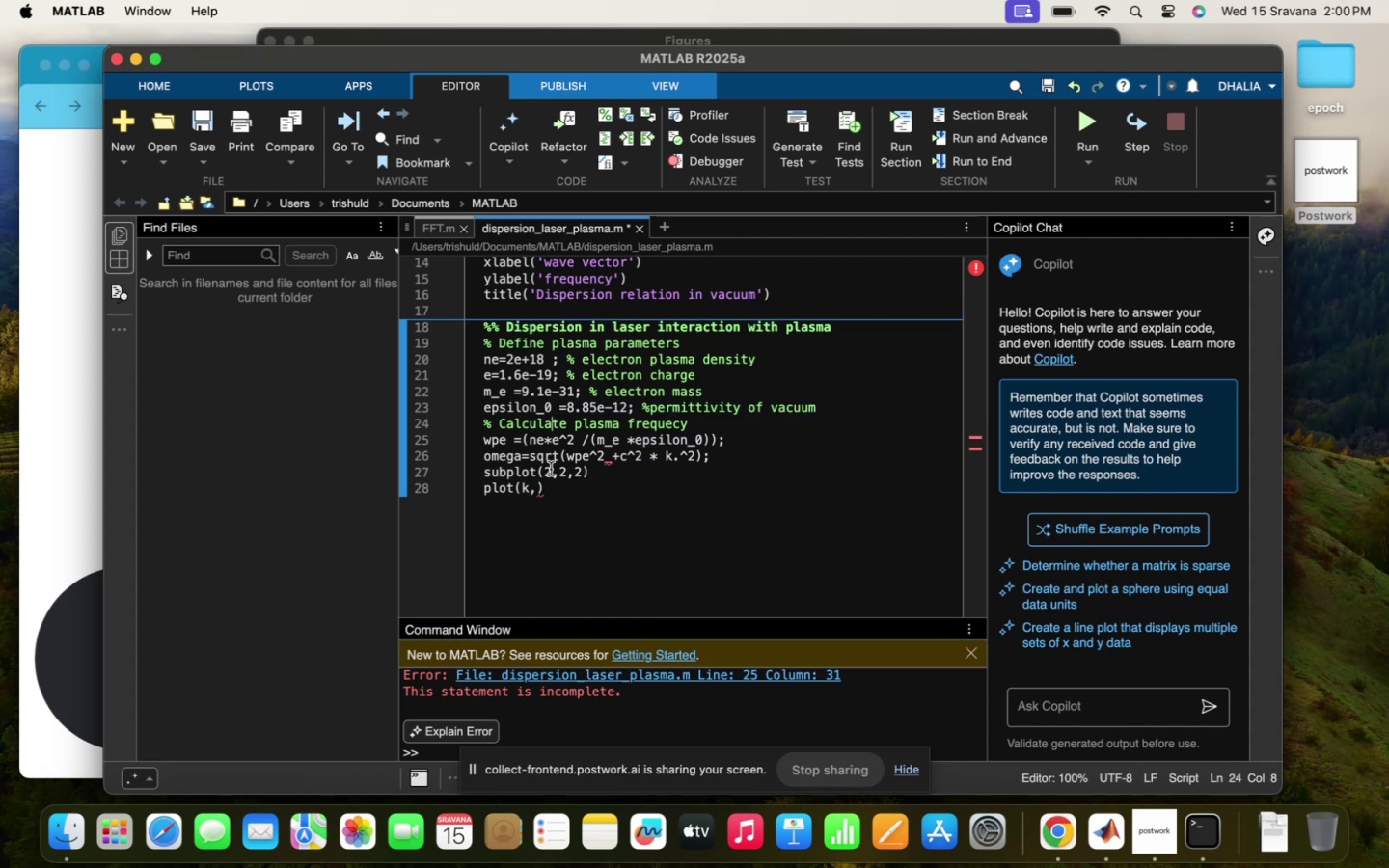 
triple_click([551, 469])
 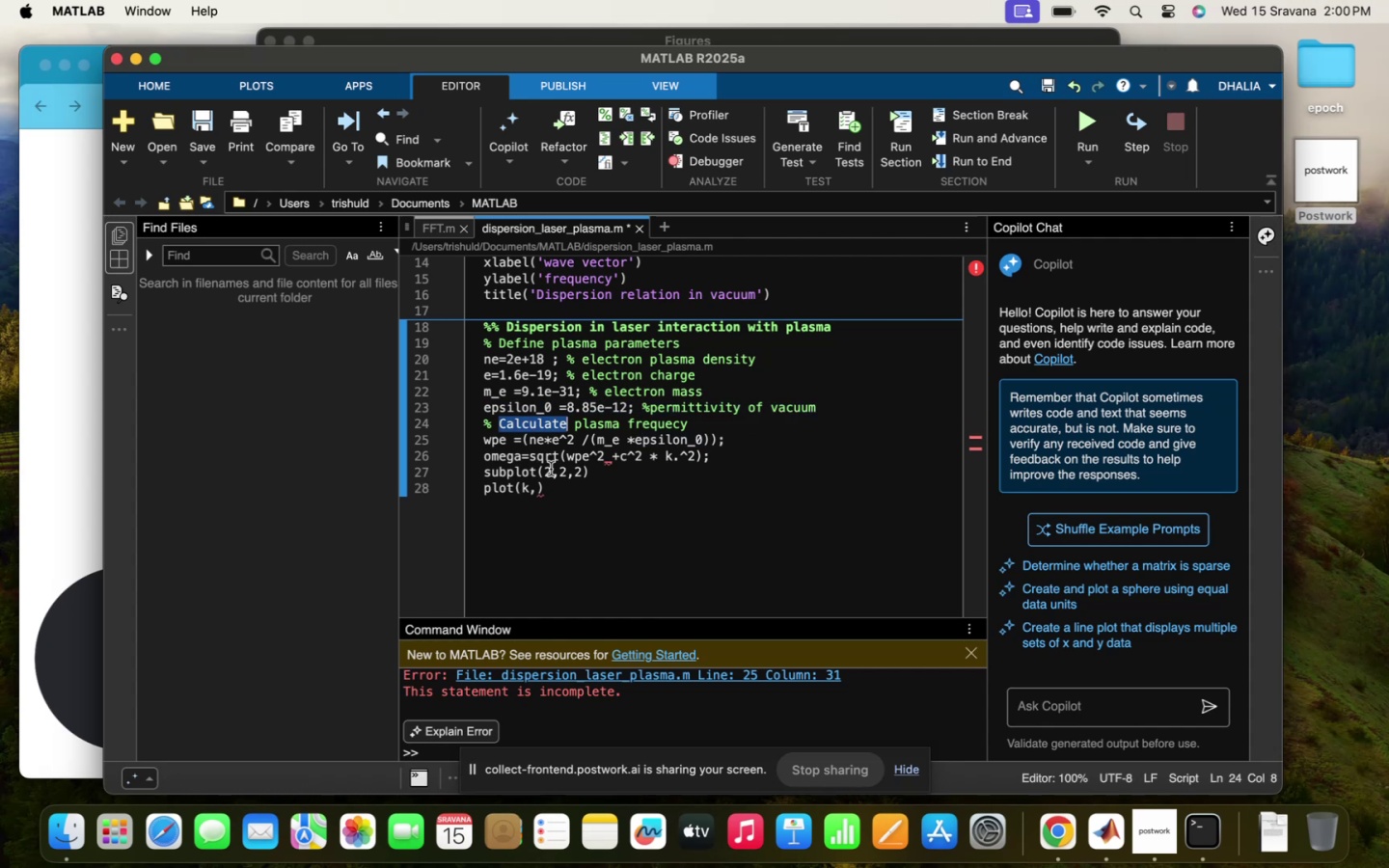 
triple_click([551, 469])
 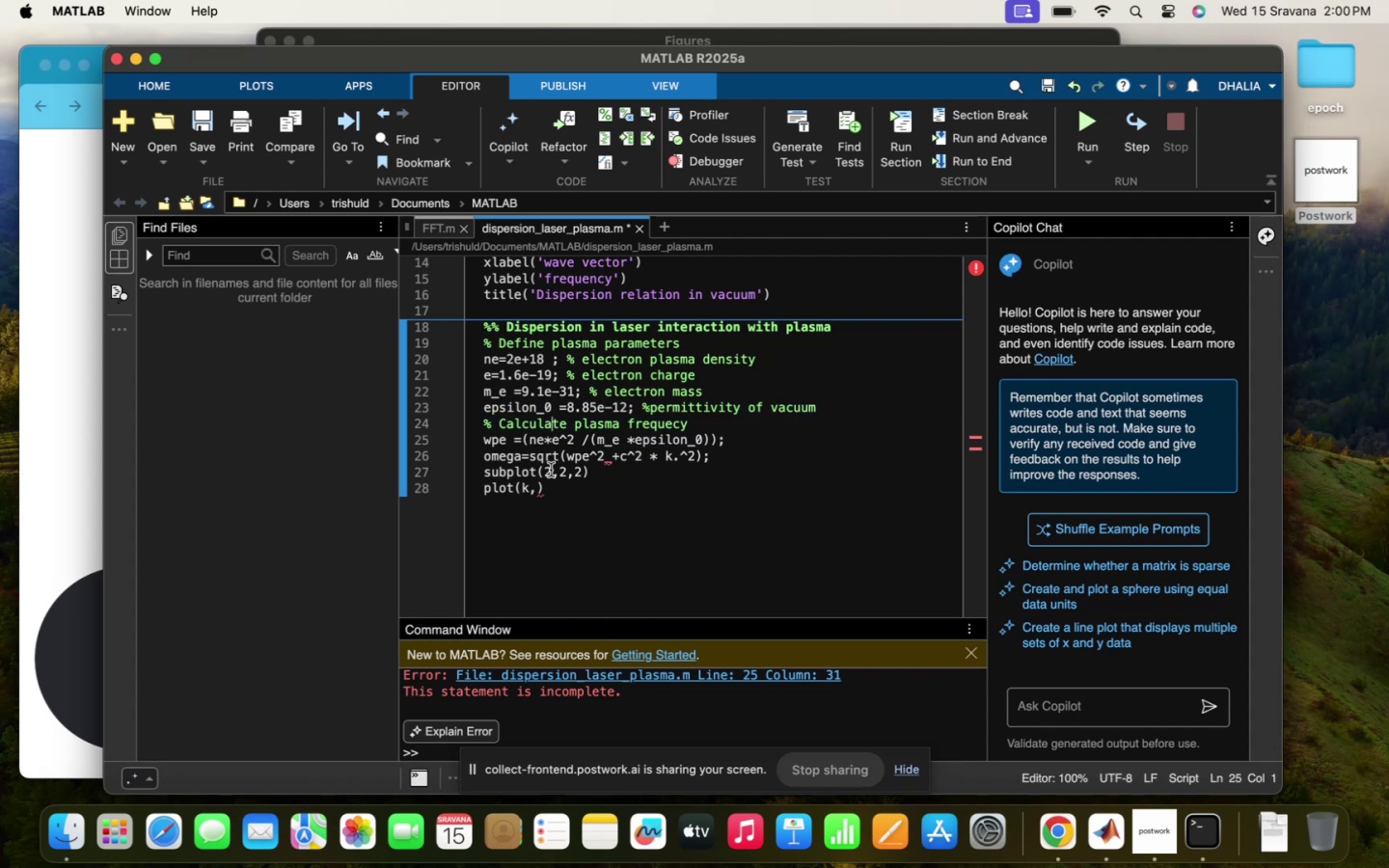 
double_click([551, 470])
 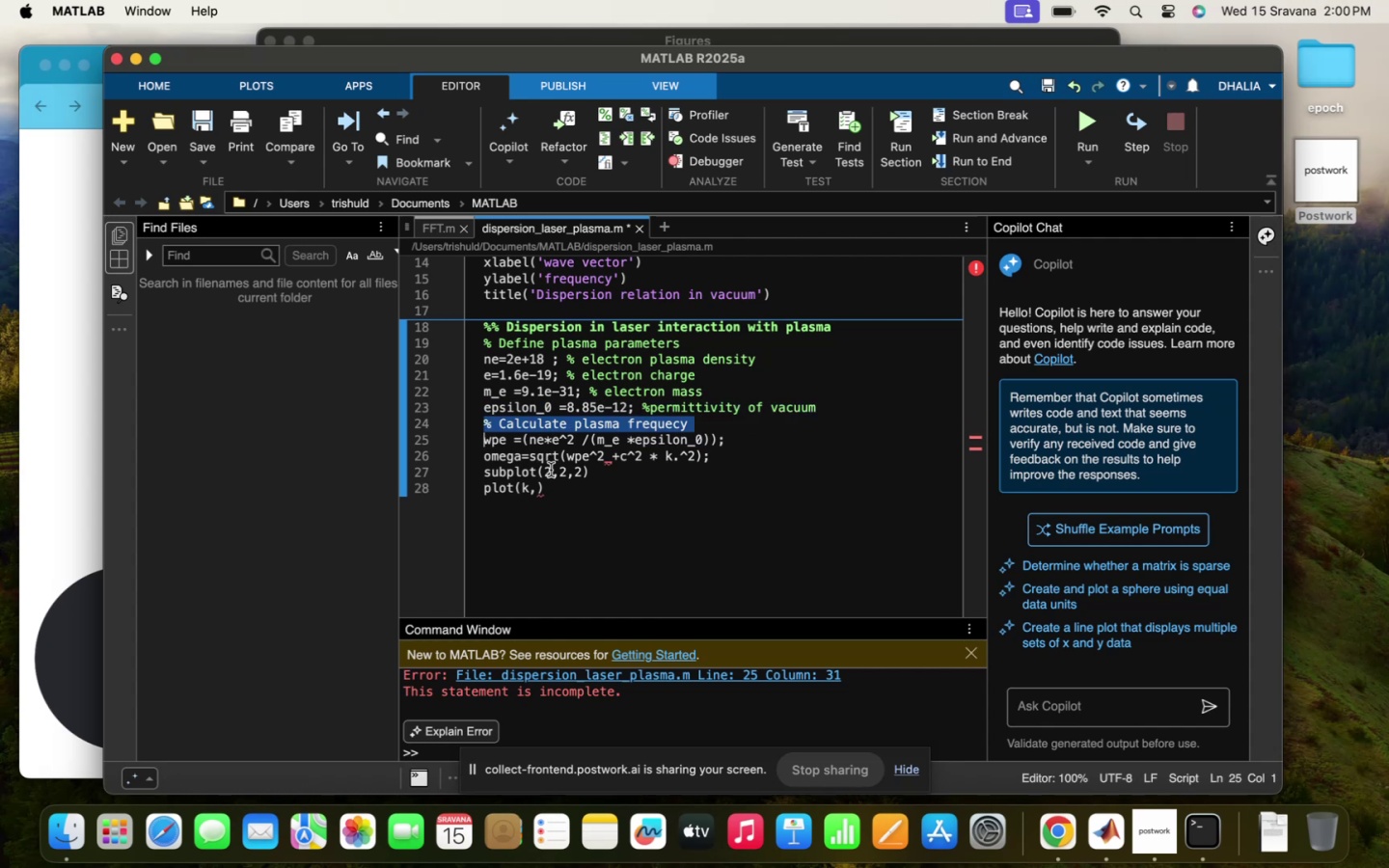 
triple_click([551, 470])
 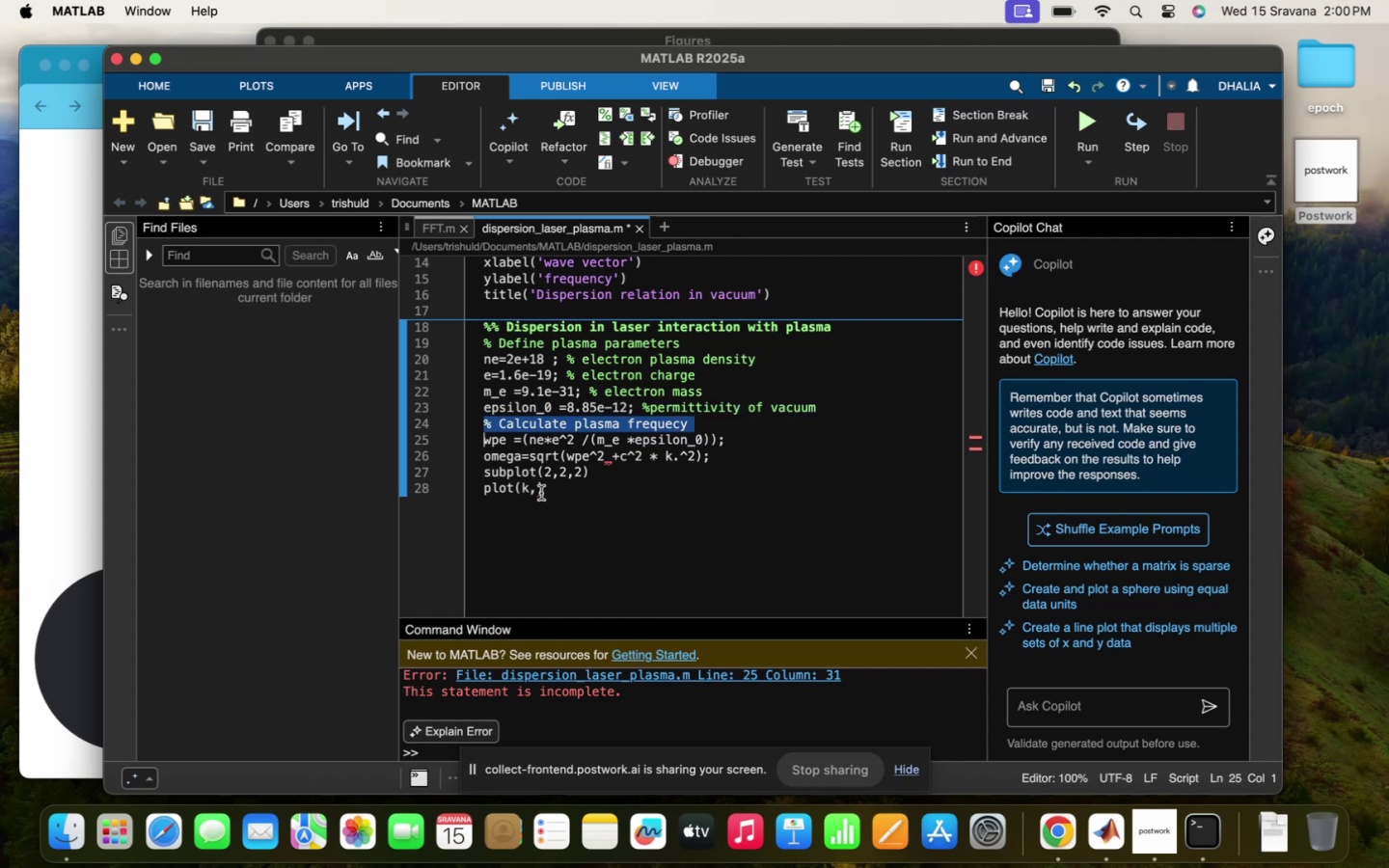 
left_click([541, 493])
 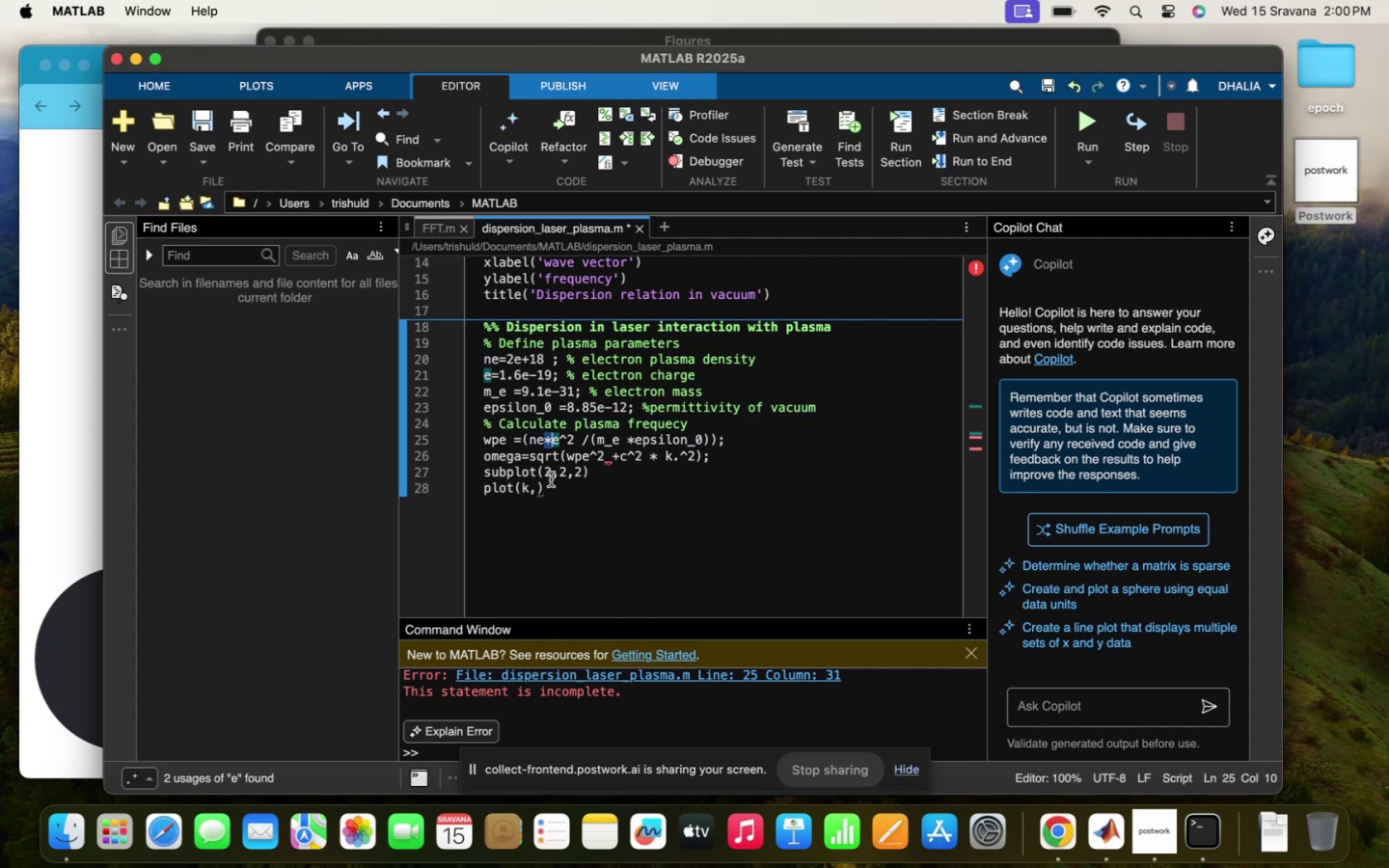 
triple_click([550, 489])
 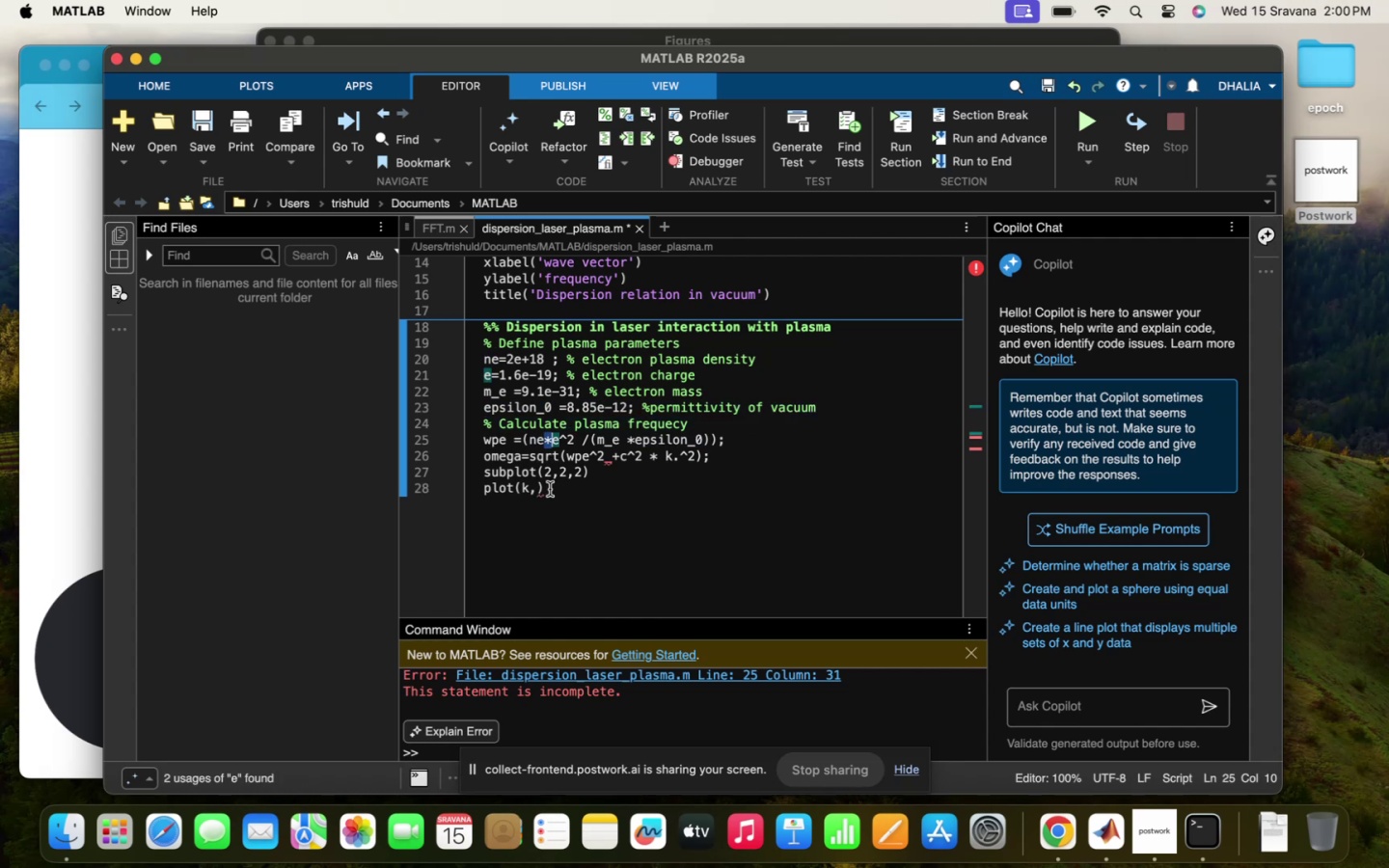 
triple_click([550, 489])
 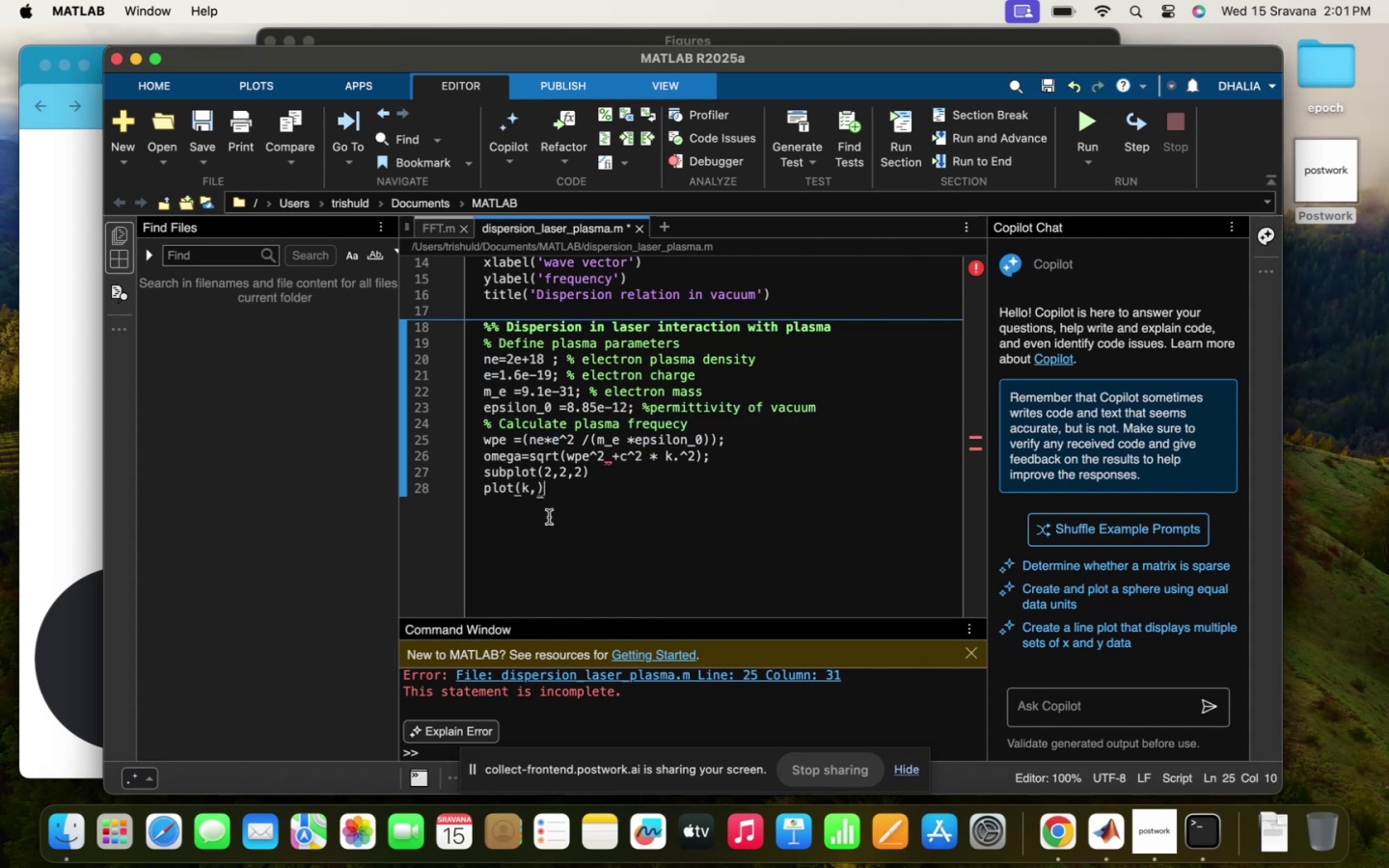 
double_click([549, 517])
 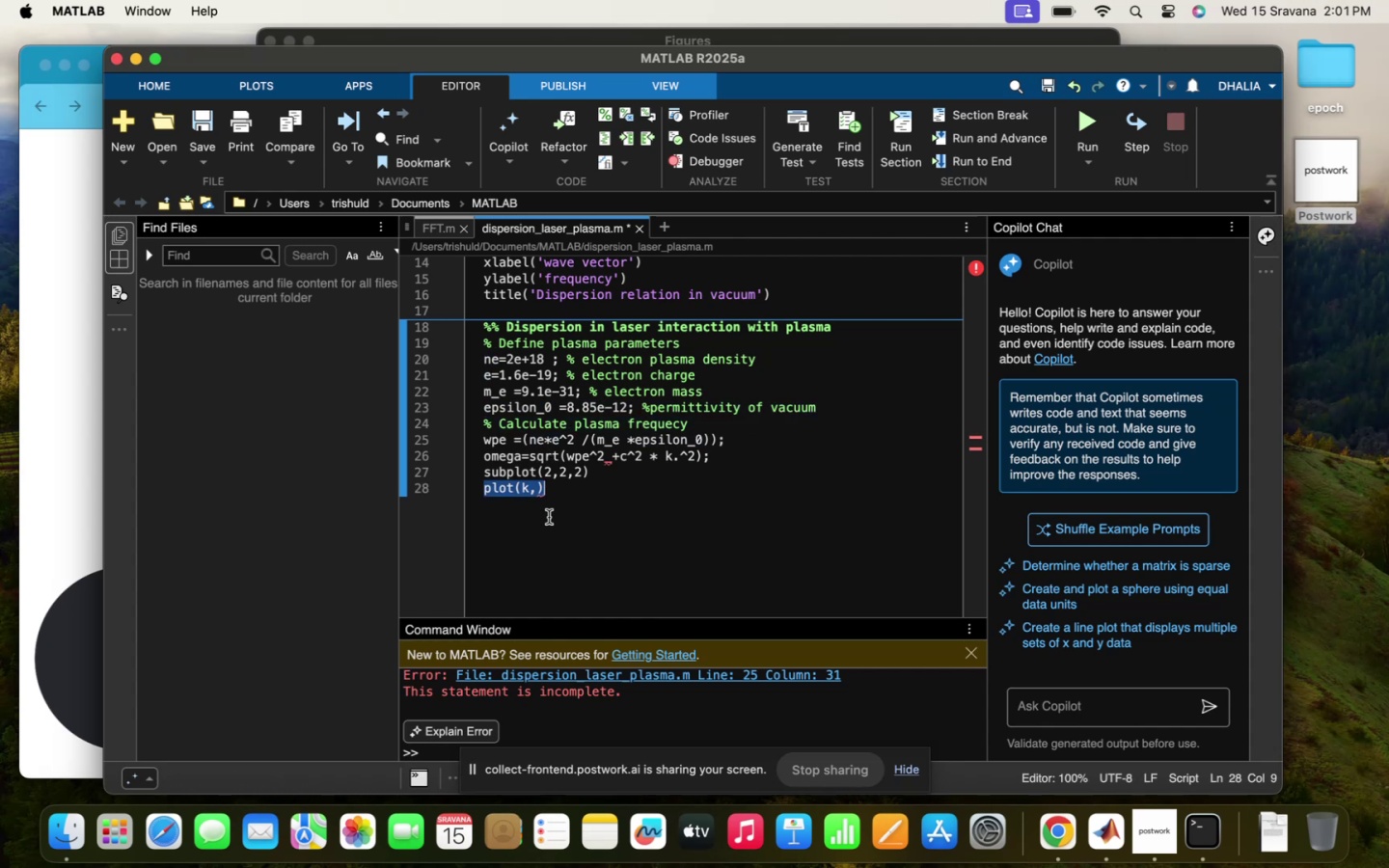 
triple_click([549, 517])
 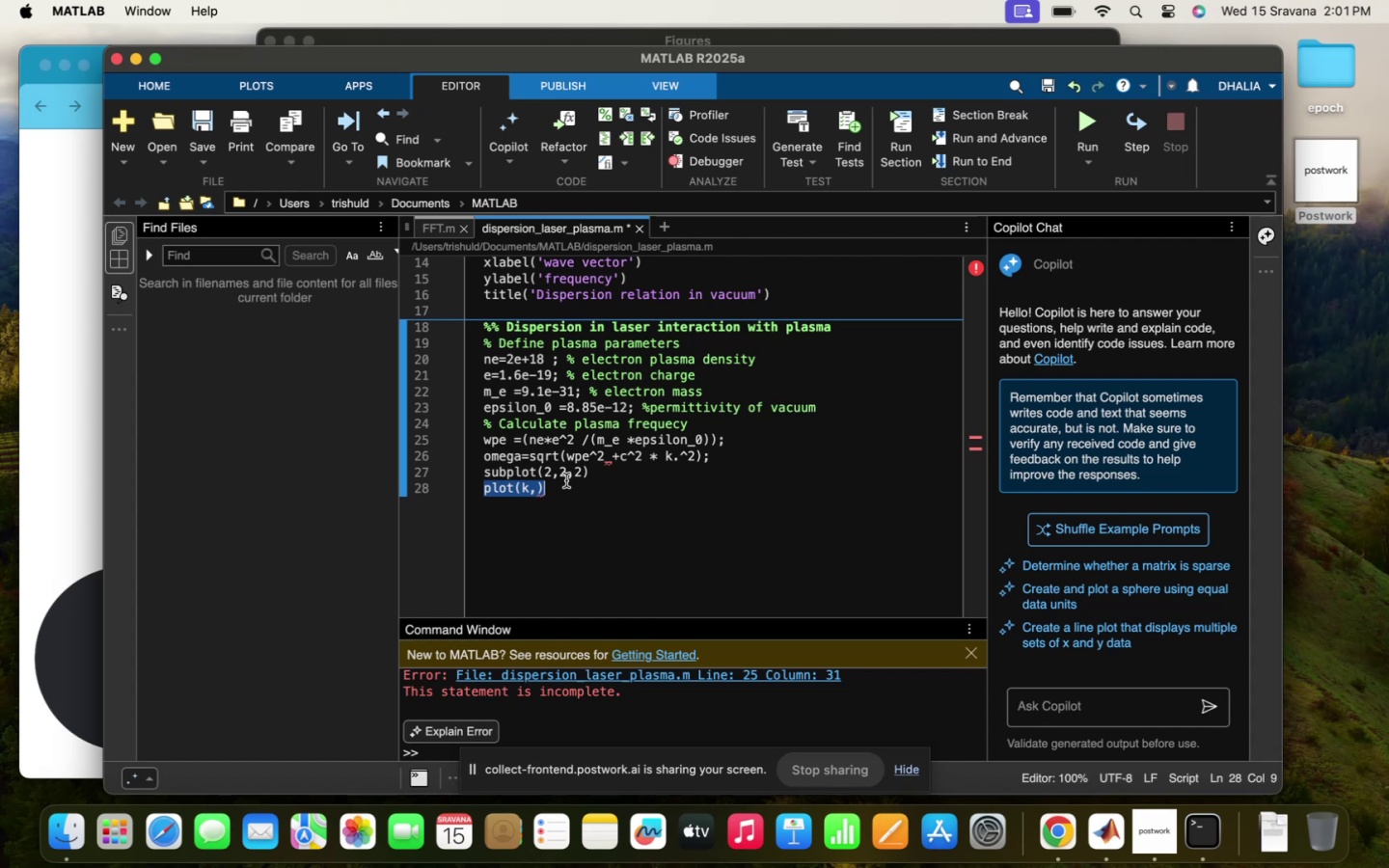 
hold_key(key=ArrowLeft, duration=0.74)
 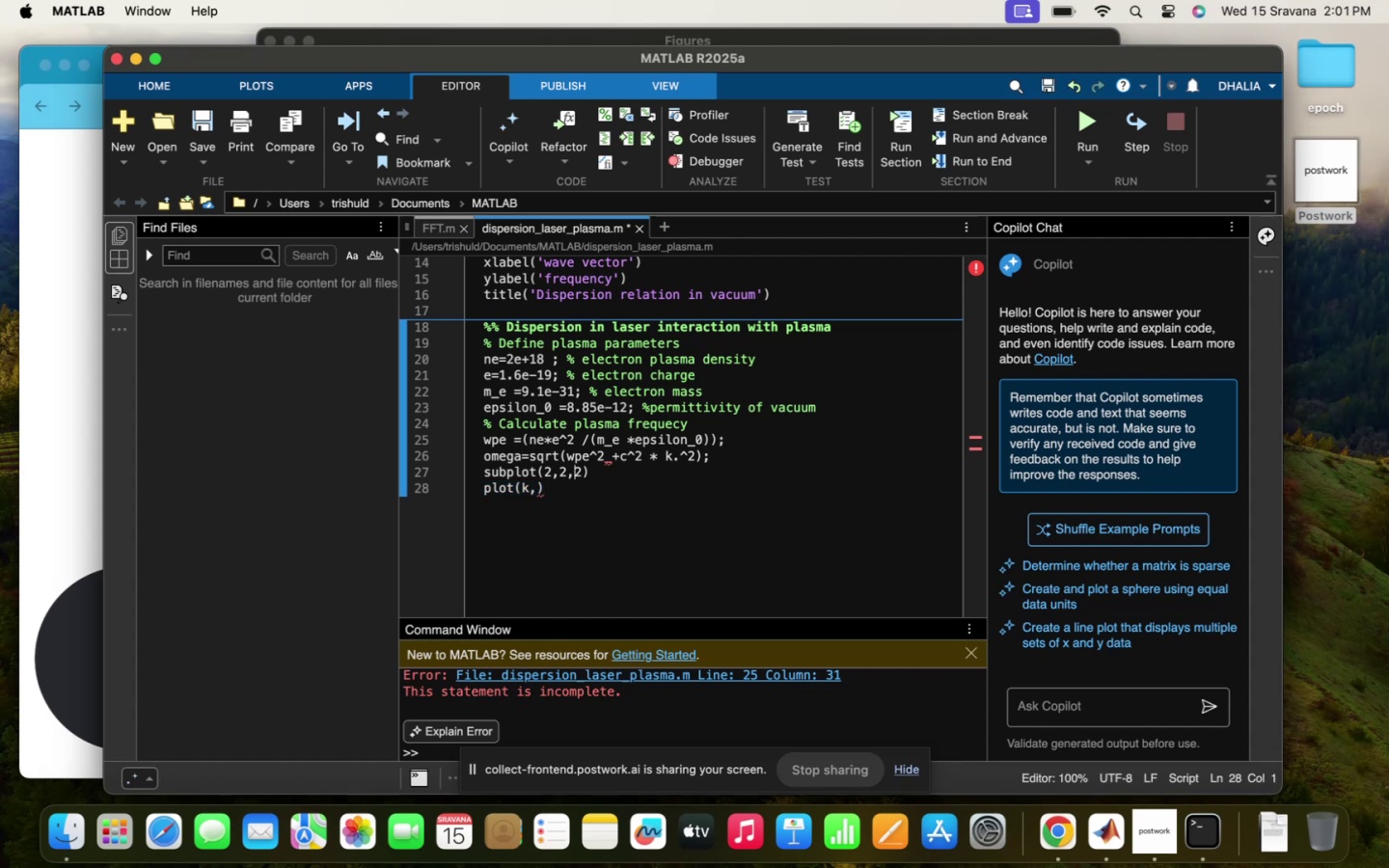 
hold_key(key=ArrowLeft, duration=1.36)
 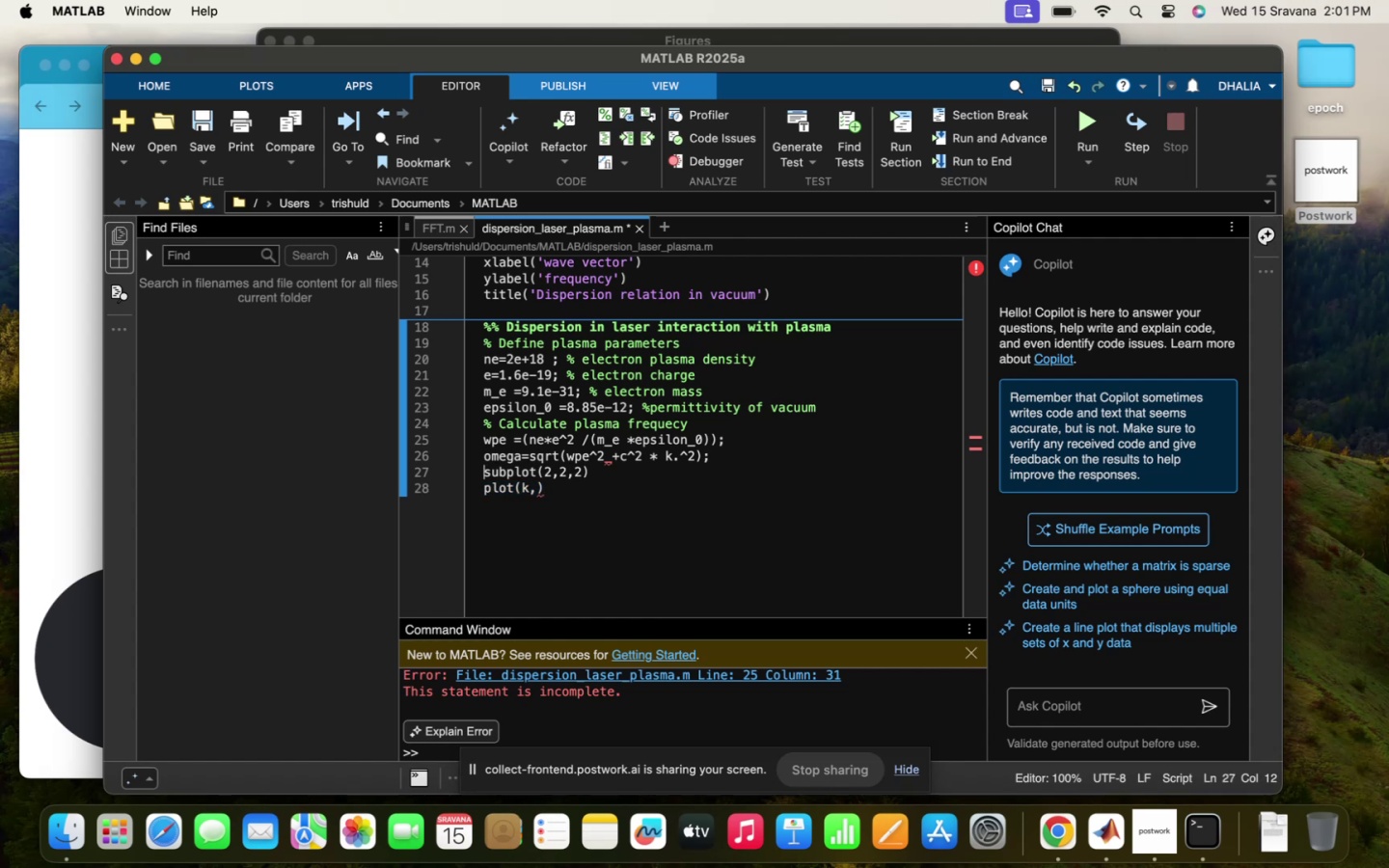 
hold_key(key=ArrowLeft, duration=1.35)
 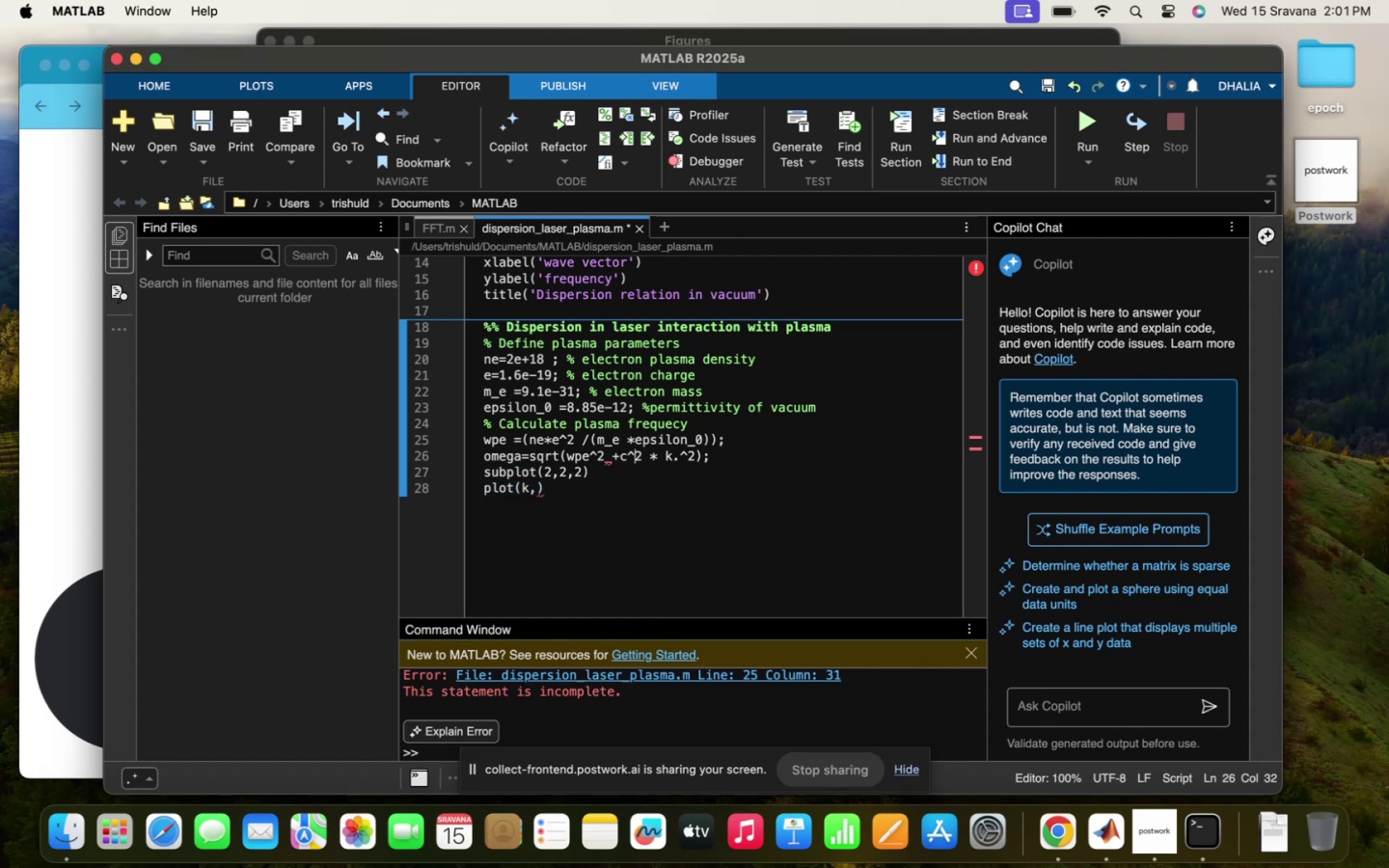 
key(ArrowLeft)
 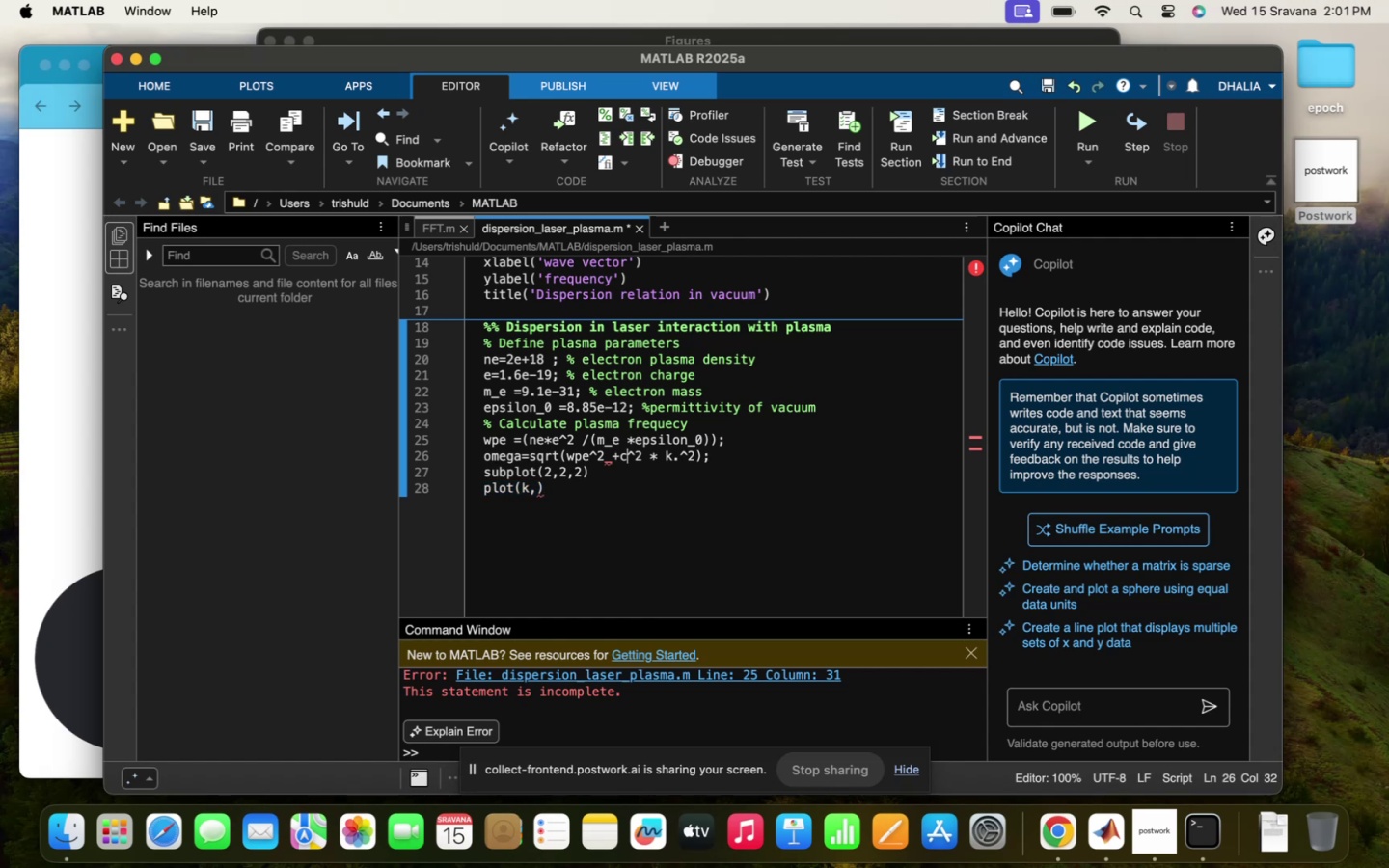 
key(ArrowLeft)
 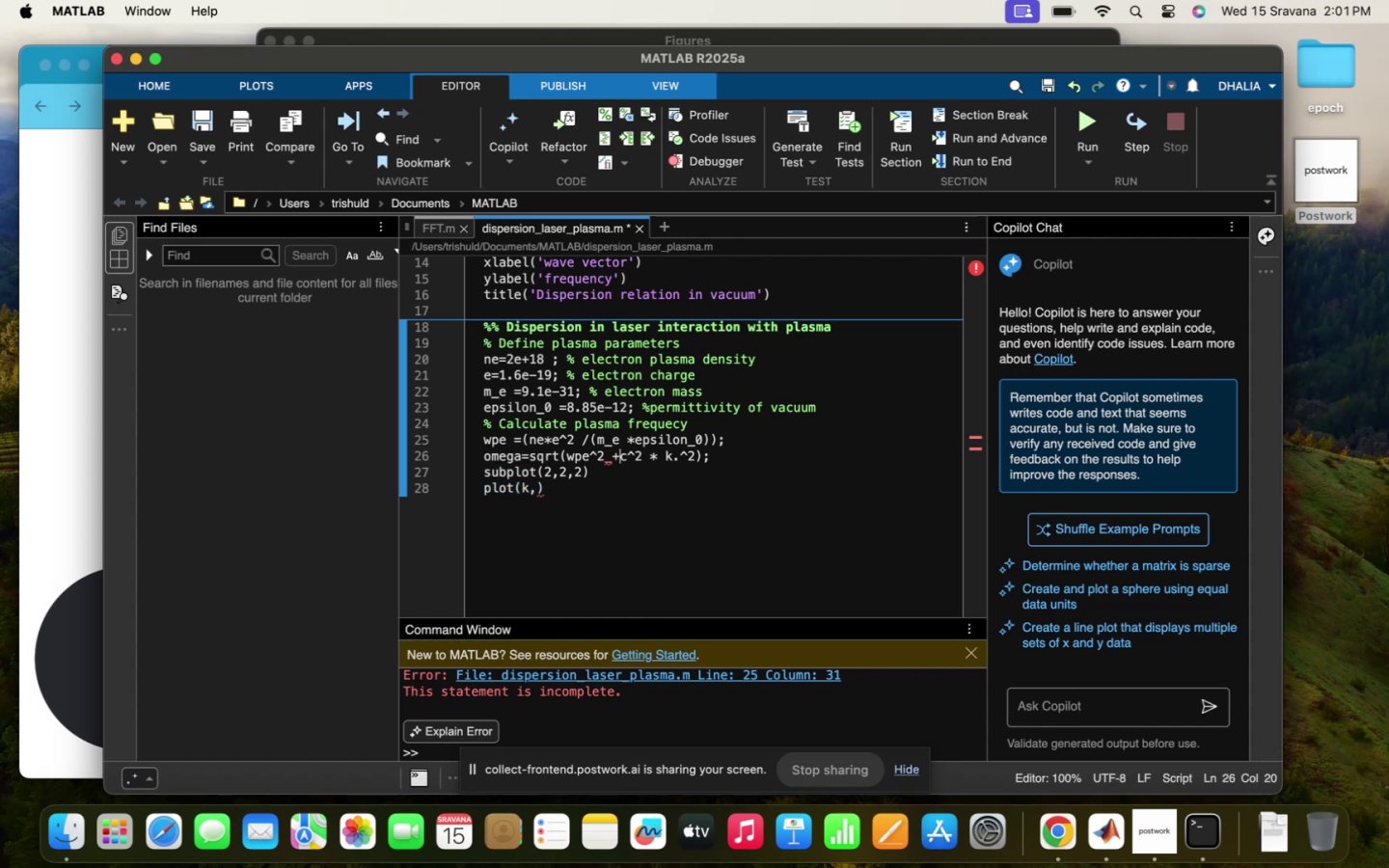 
key(ArrowLeft)
 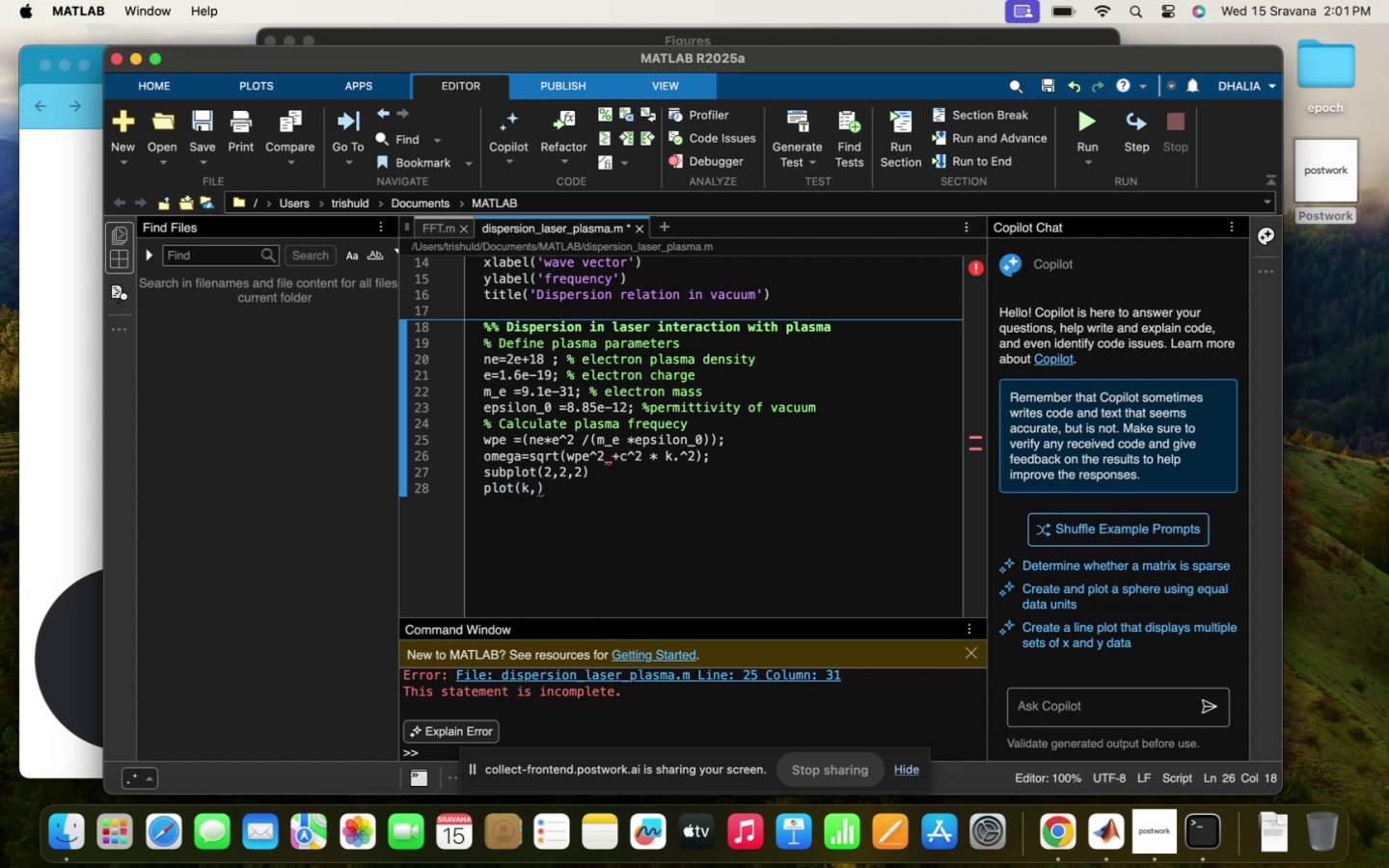 
key(Backspace)
 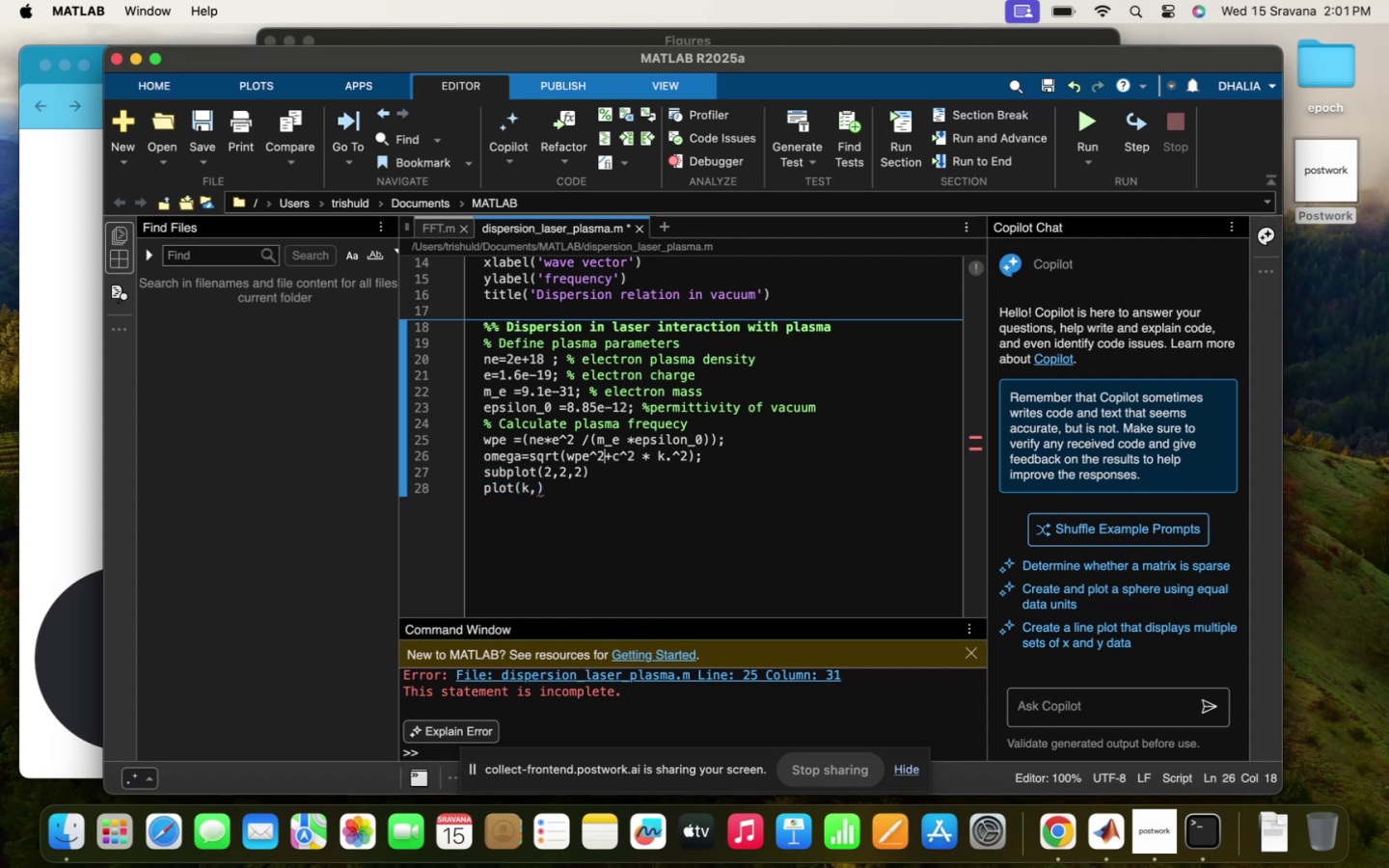 
key(Space)
 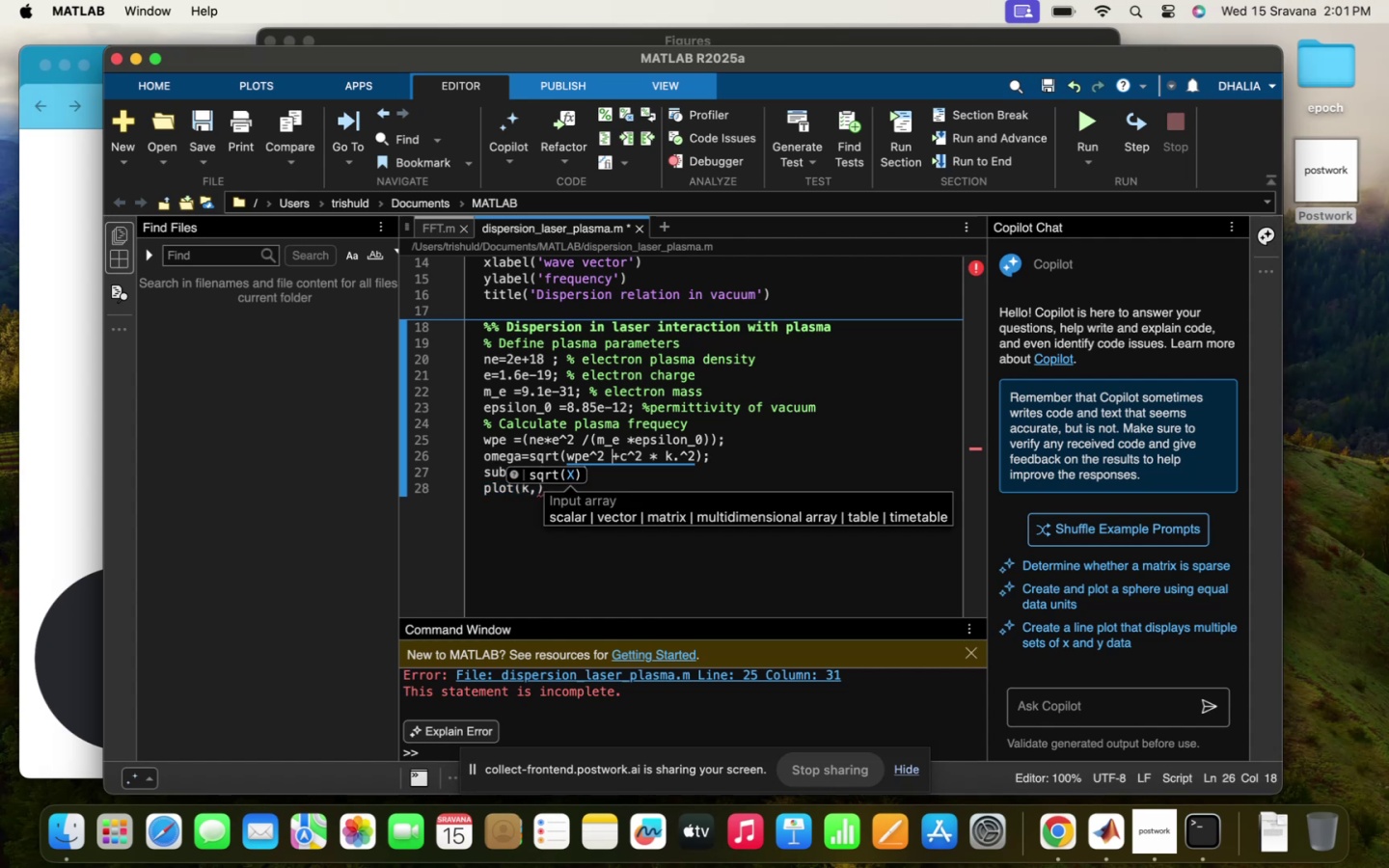 
key(ArrowRight)
 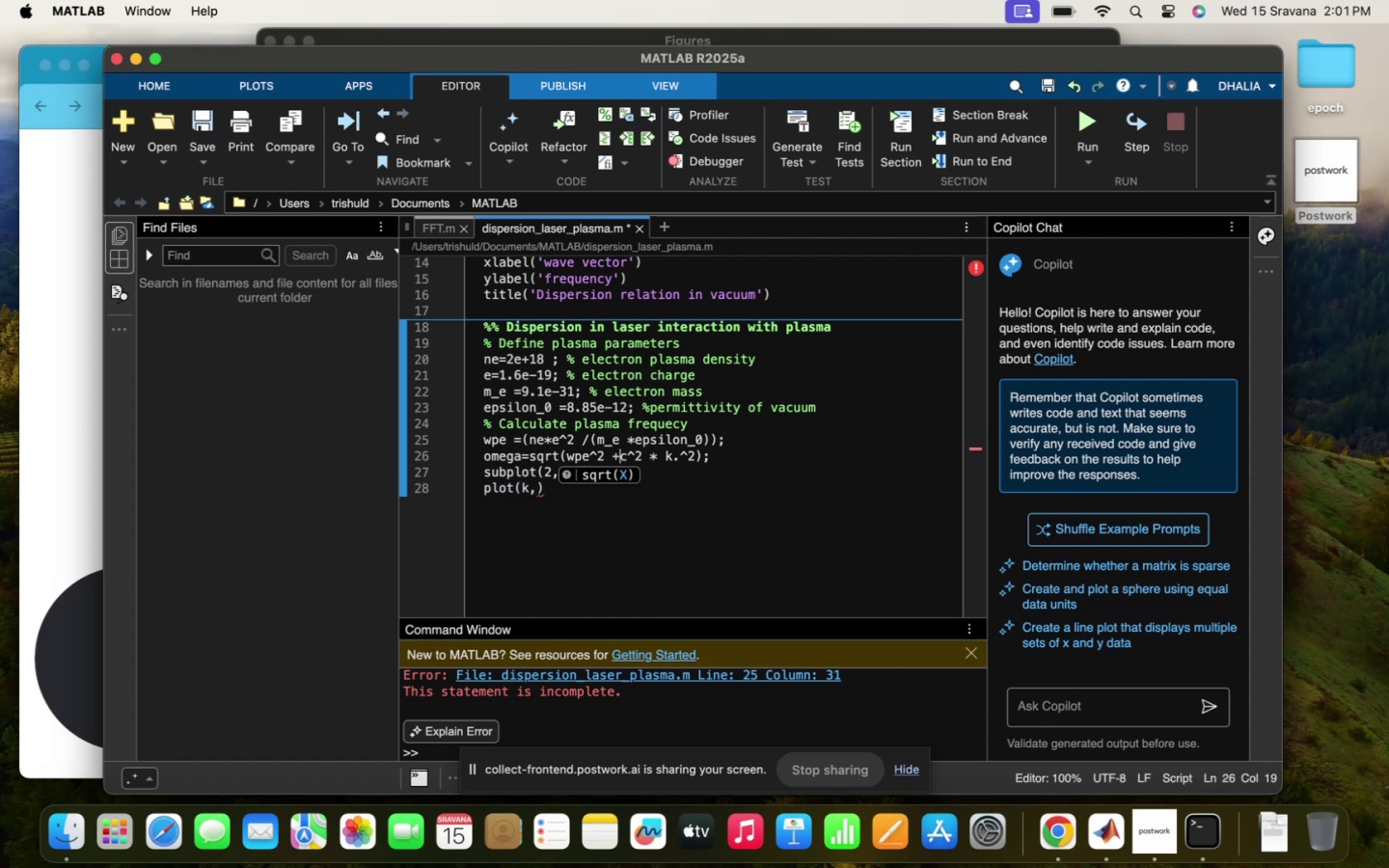 
key(Space)
 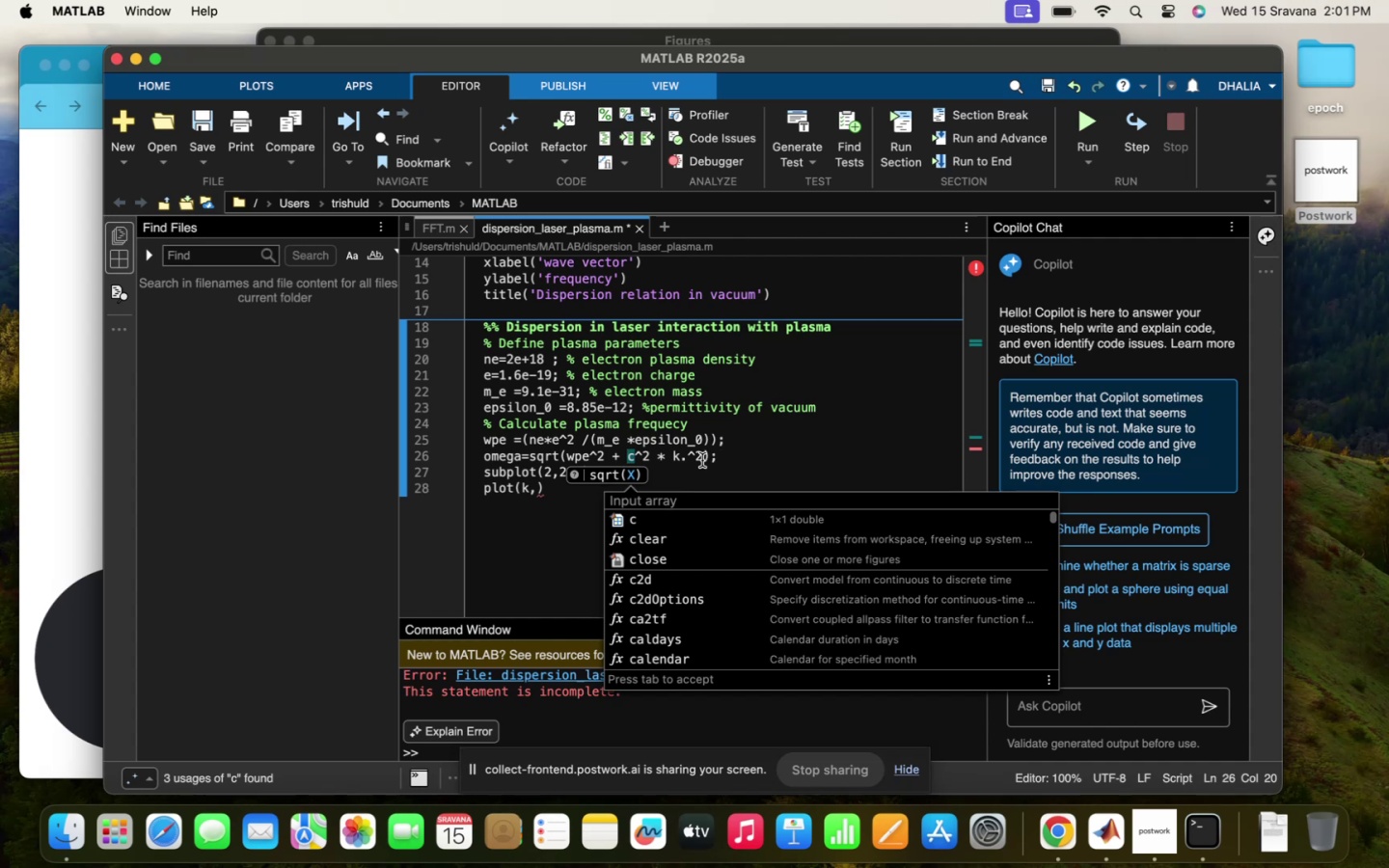 
hold_key(key=ArrowRight, duration=1.16)
 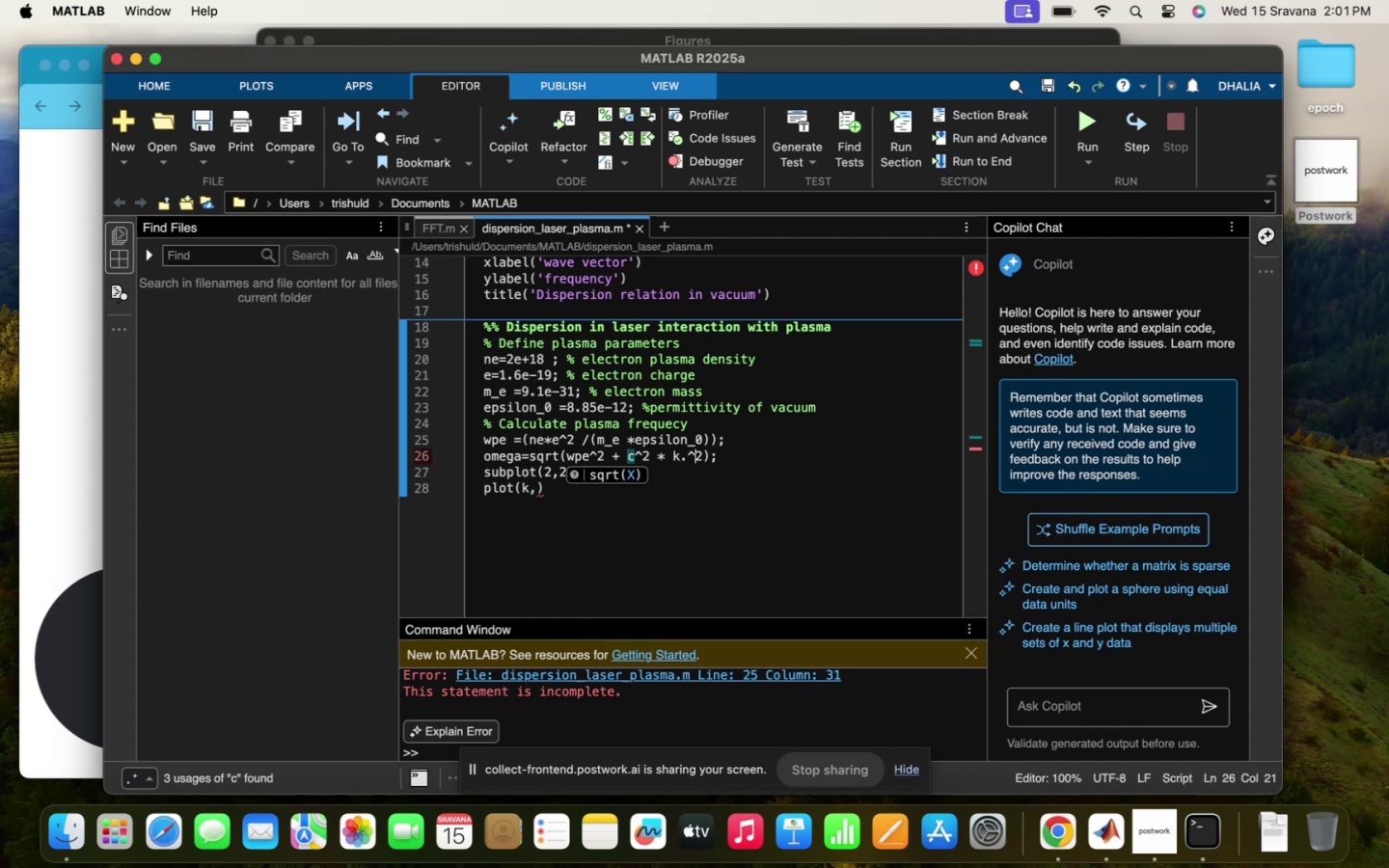 
key(ArrowRight)
 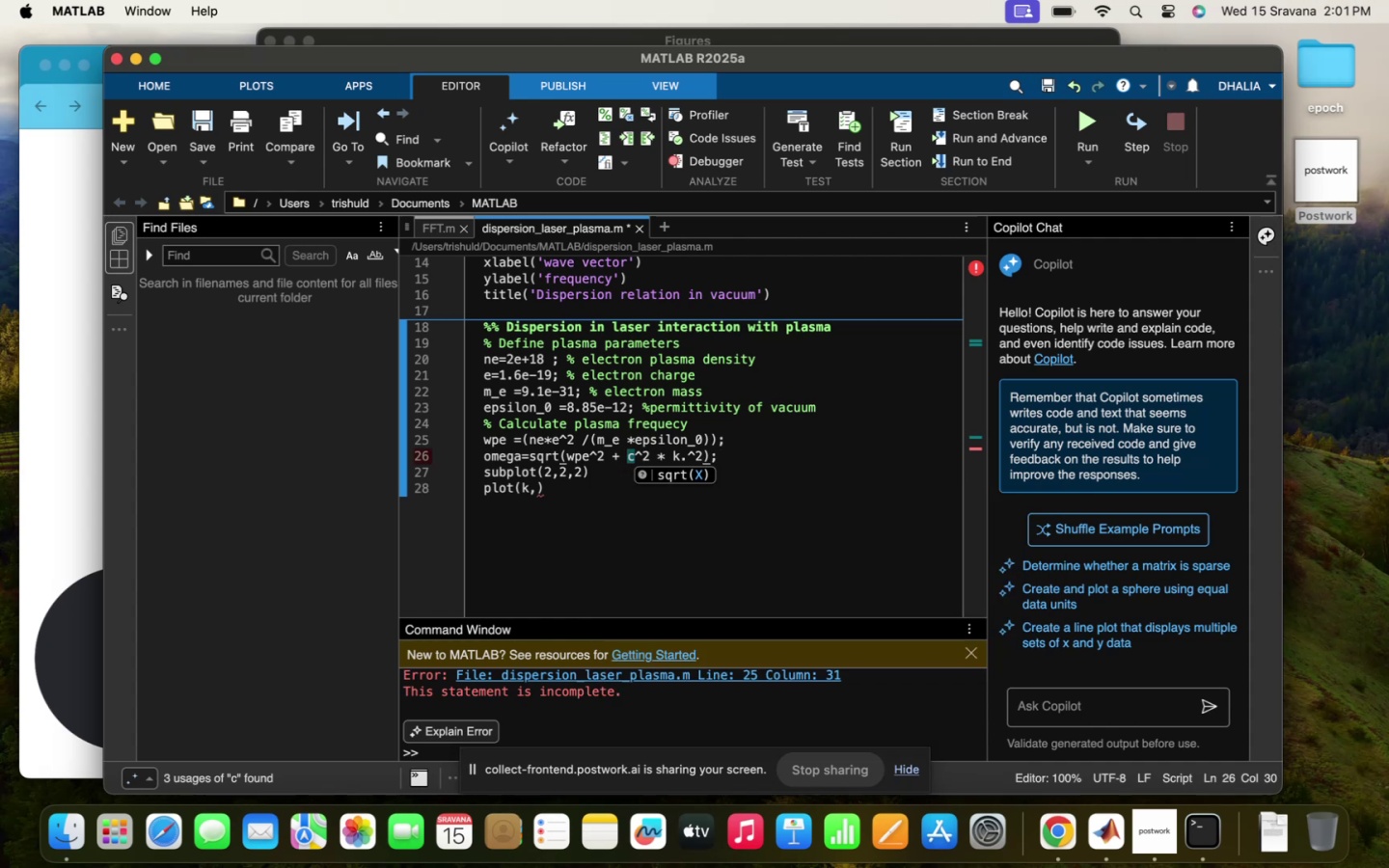 
hold_key(key=ArrowLeft, duration=0.48)
 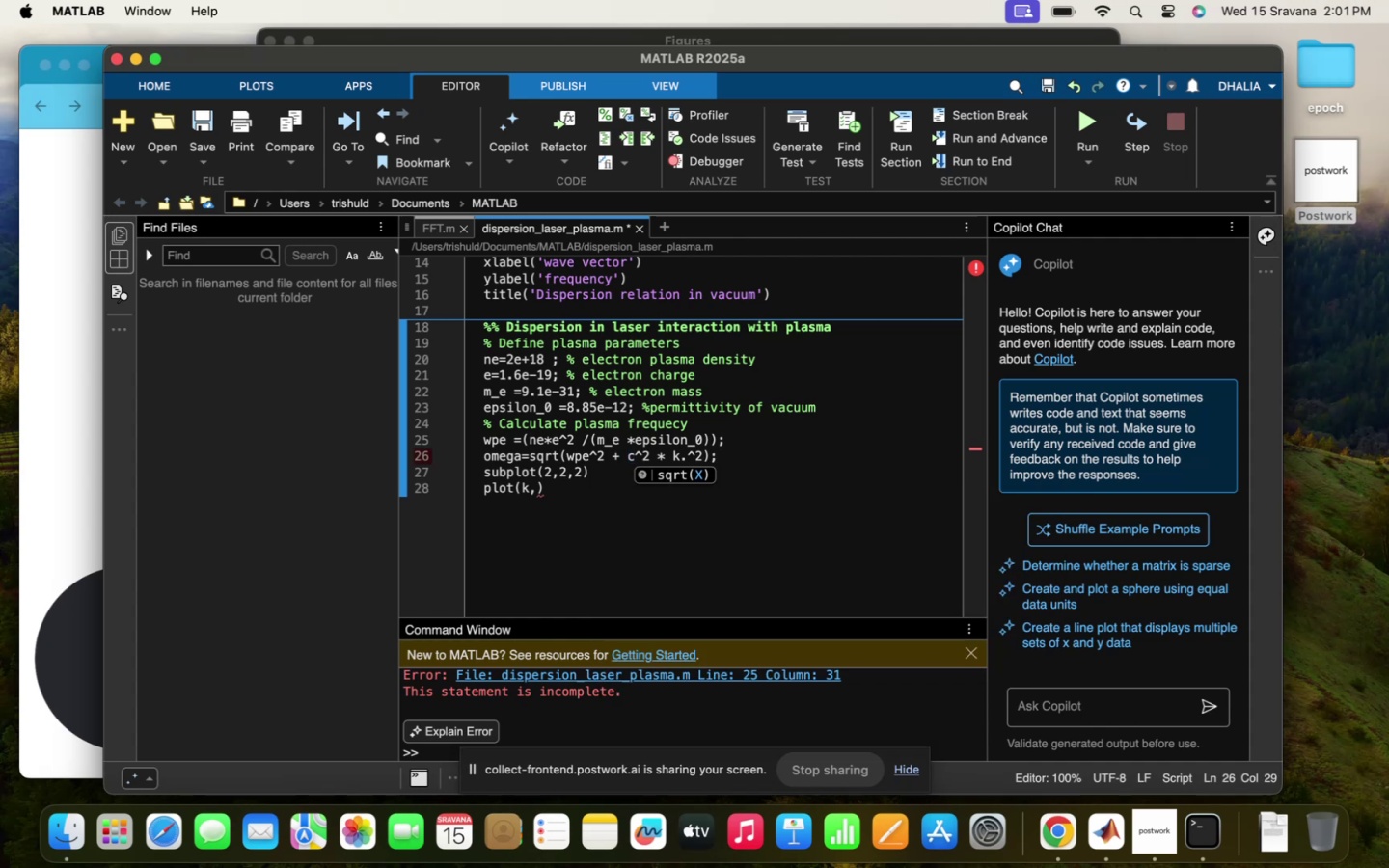 
hold_key(key=ArrowLeft, duration=1.58)
 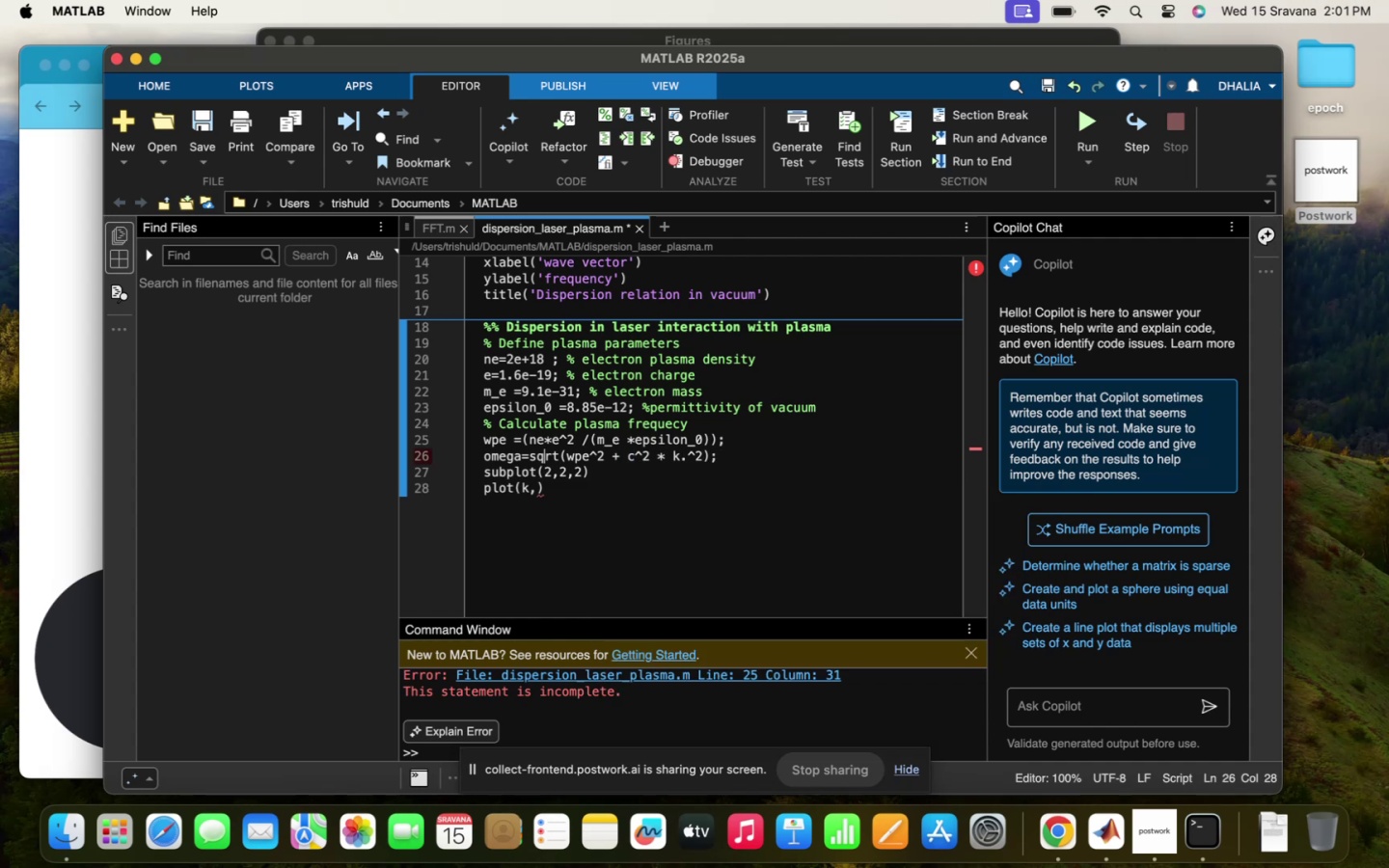 
hold_key(key=ArrowLeft, duration=1.04)
 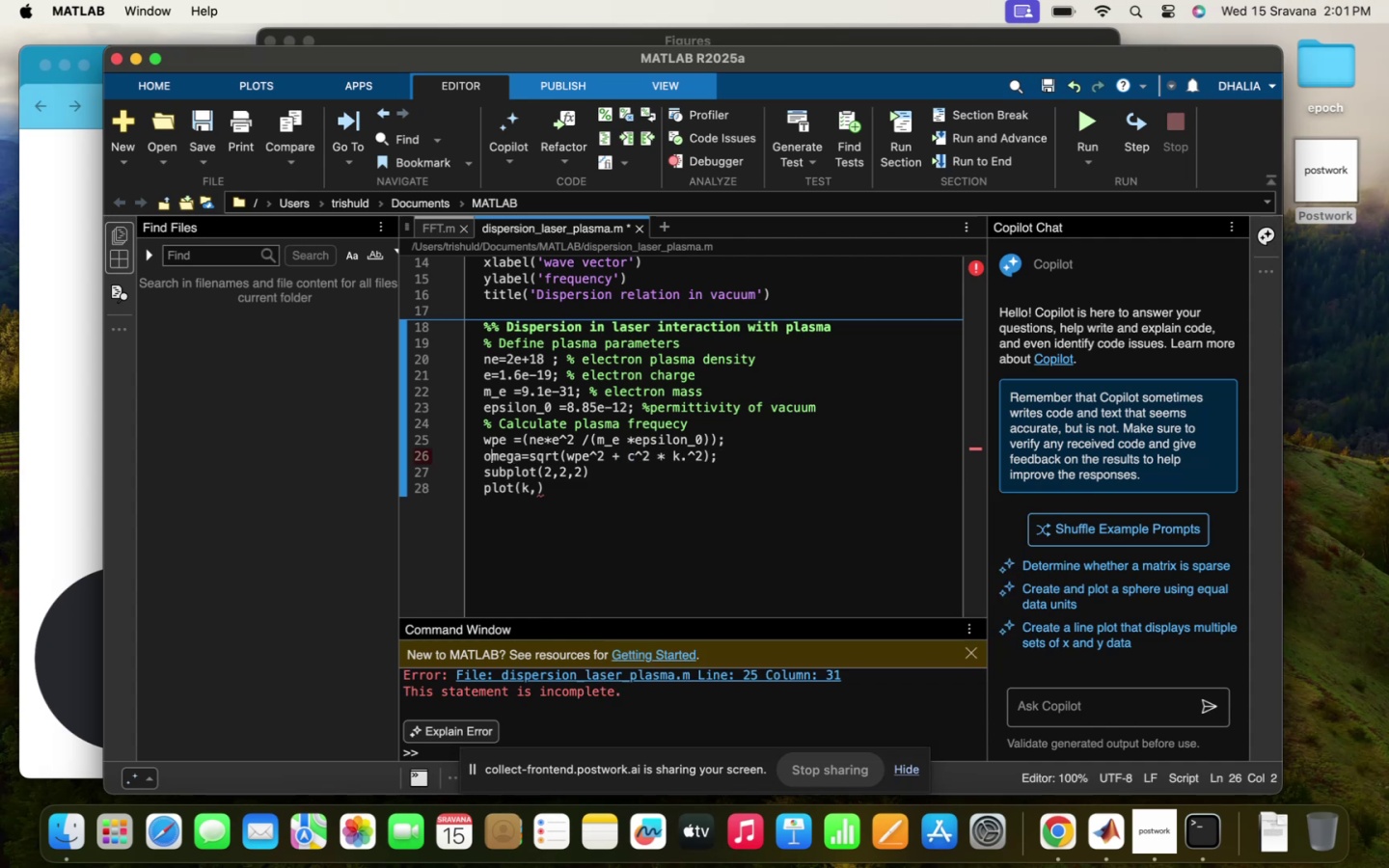 
key(ArrowLeft)
 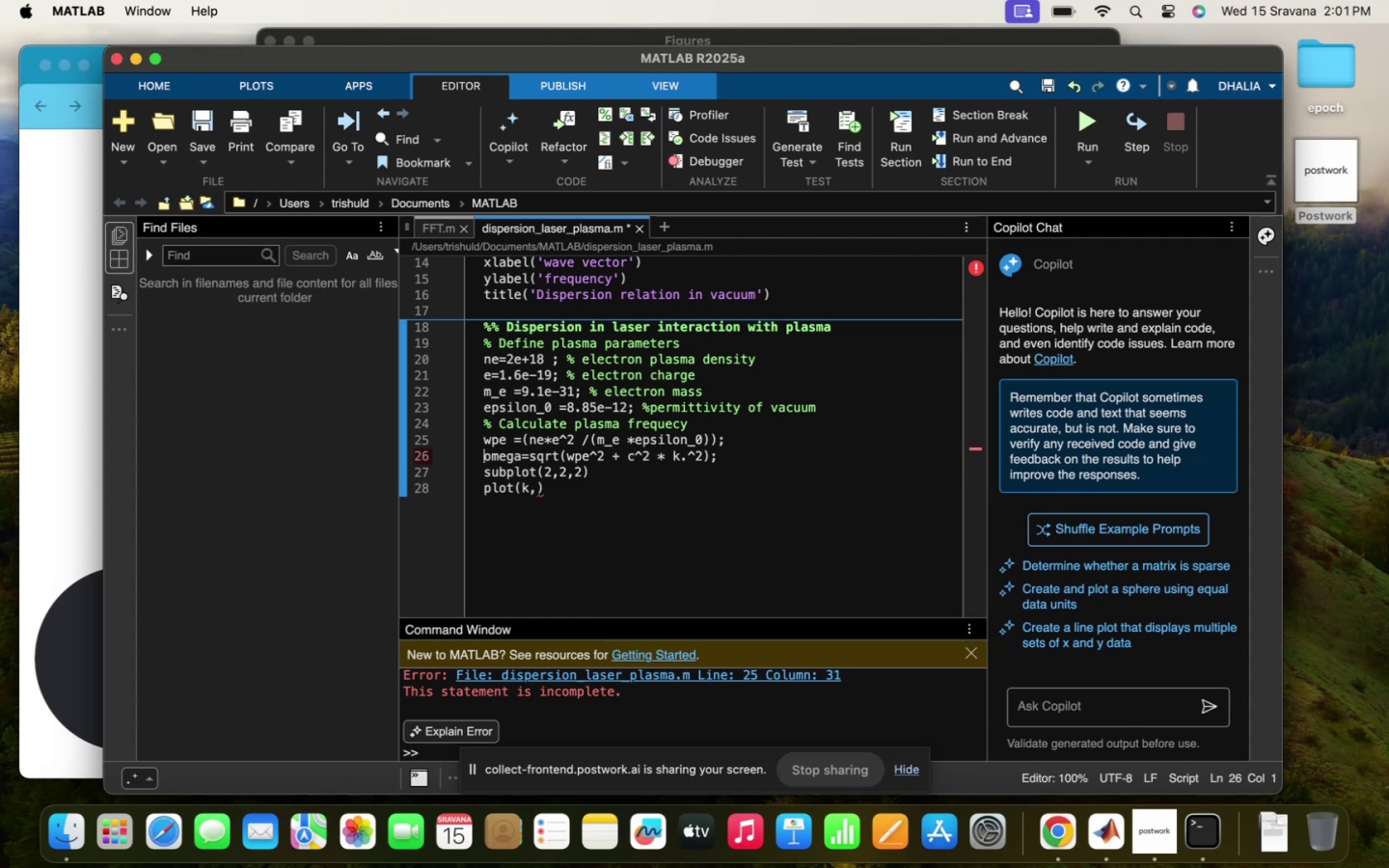 
key(Enter)
 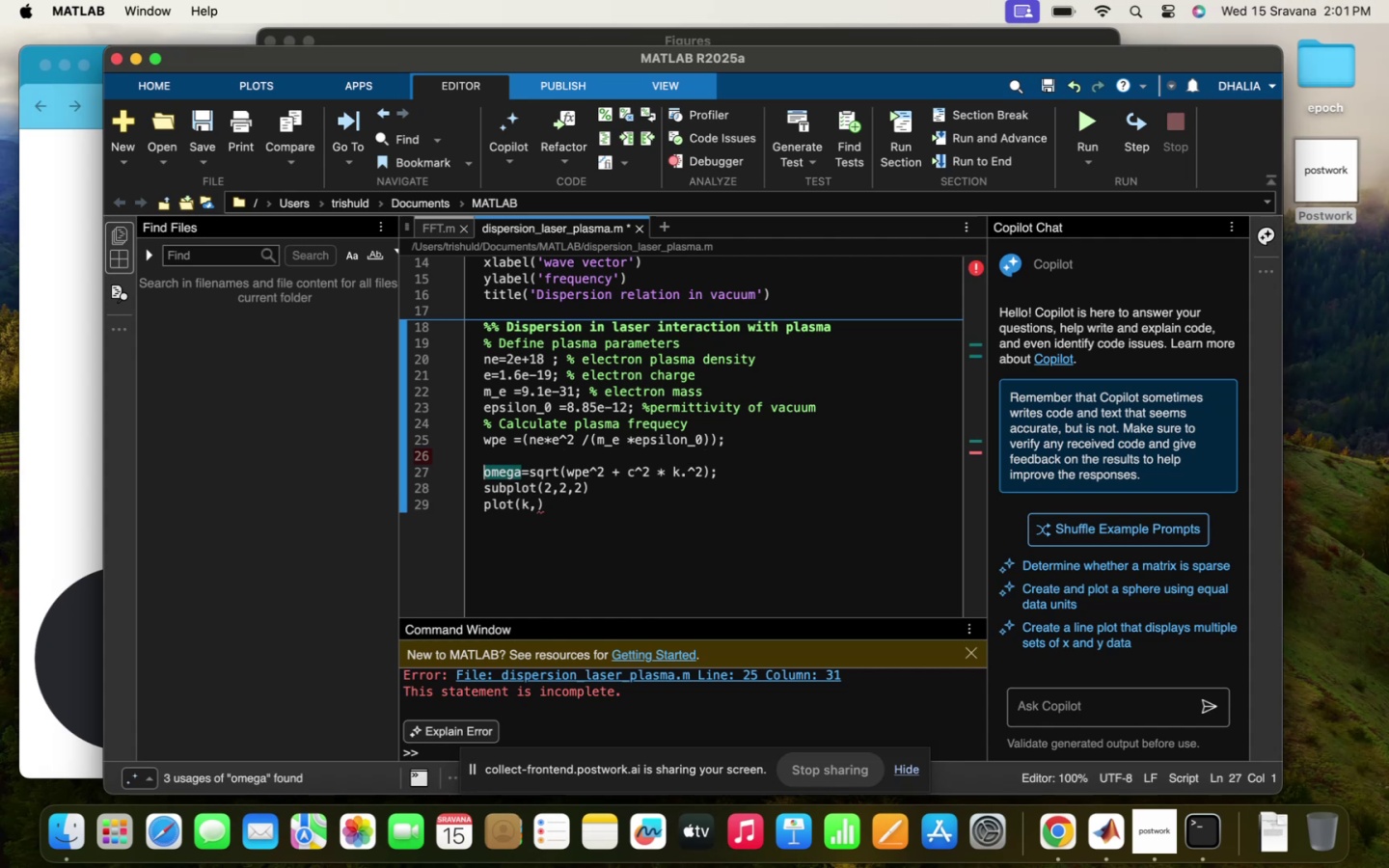 
key(ArrowUp)
 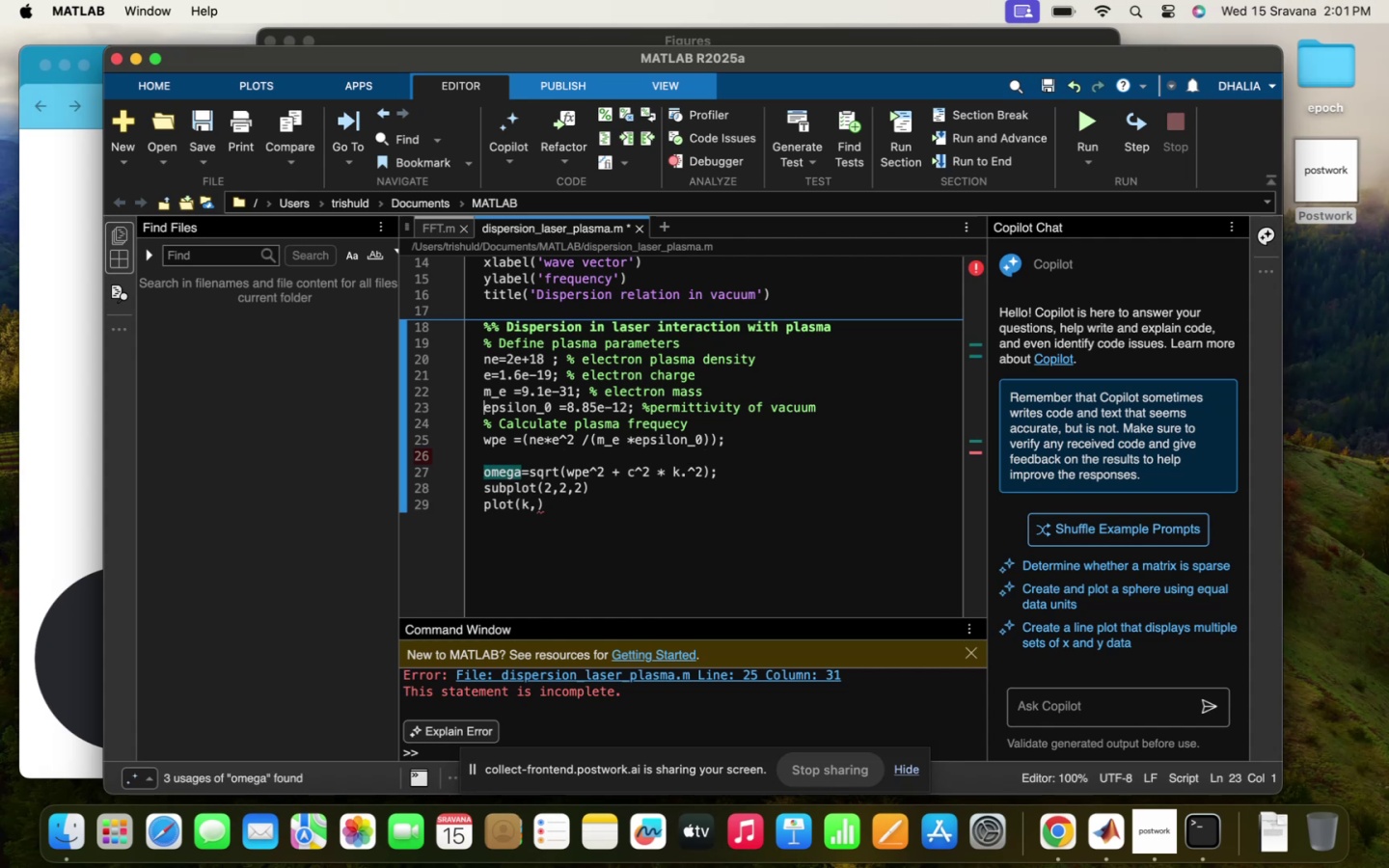 
key(ArrowDown)
 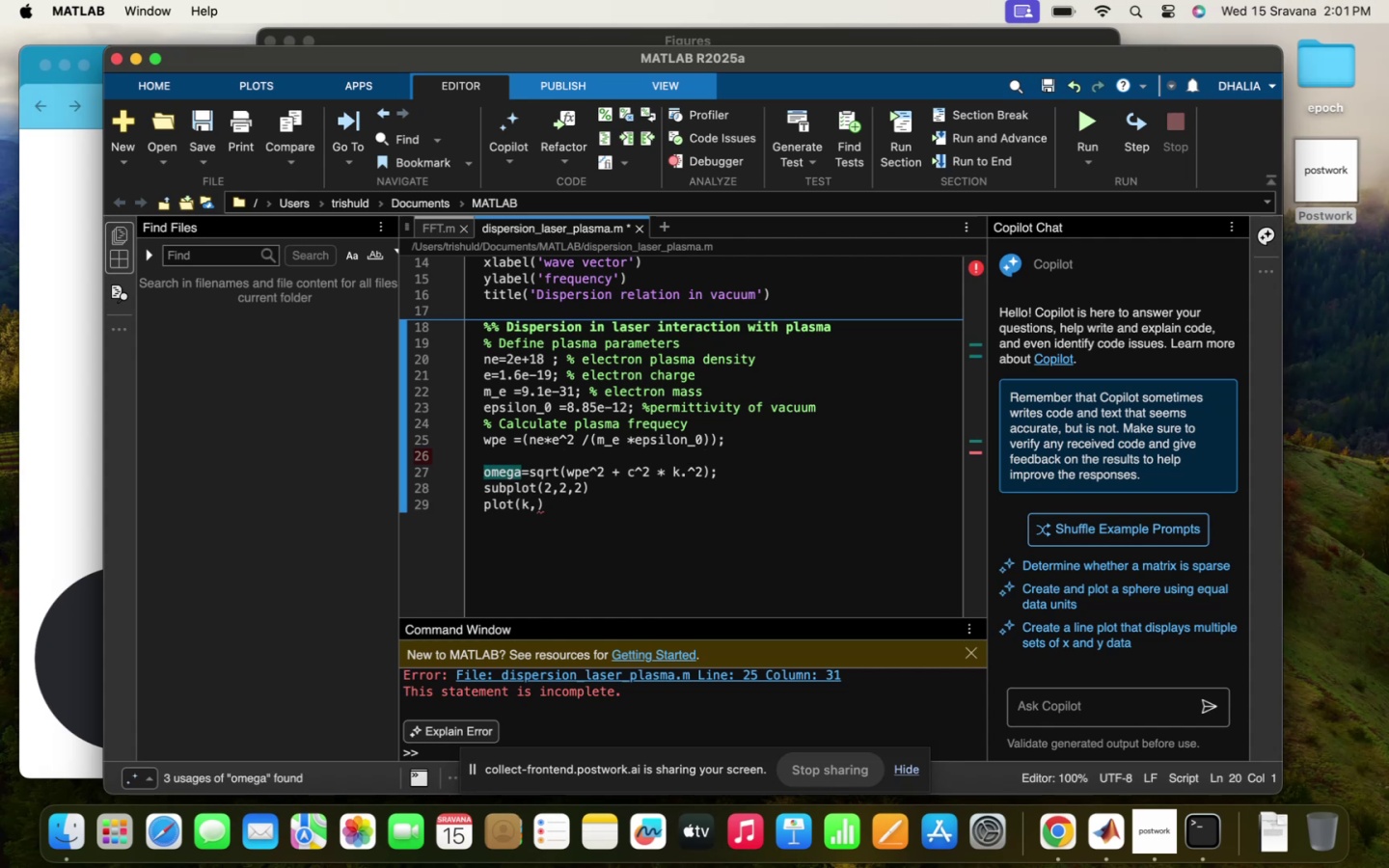 
key(ArrowUp)
 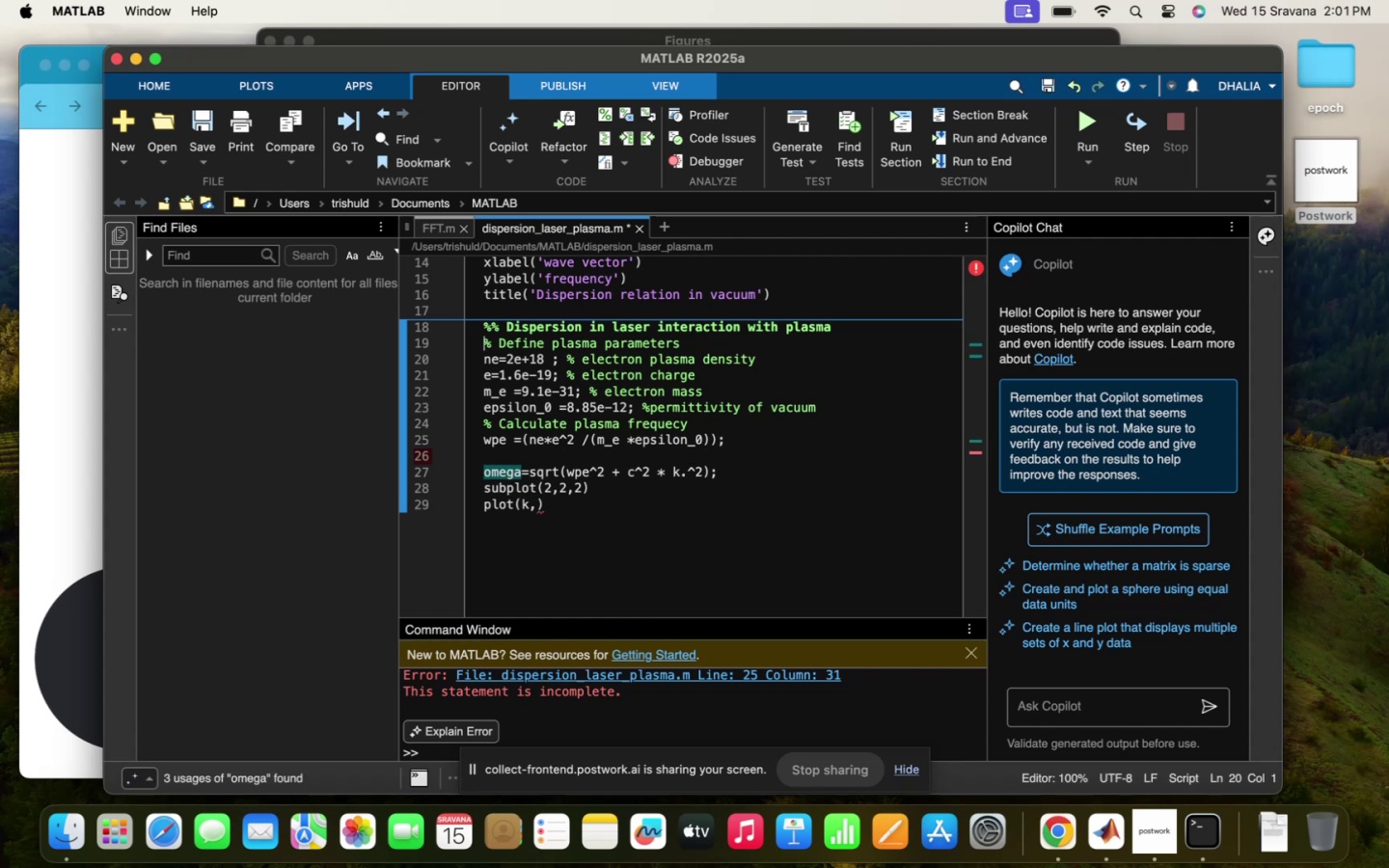 
key(ArrowUp)
 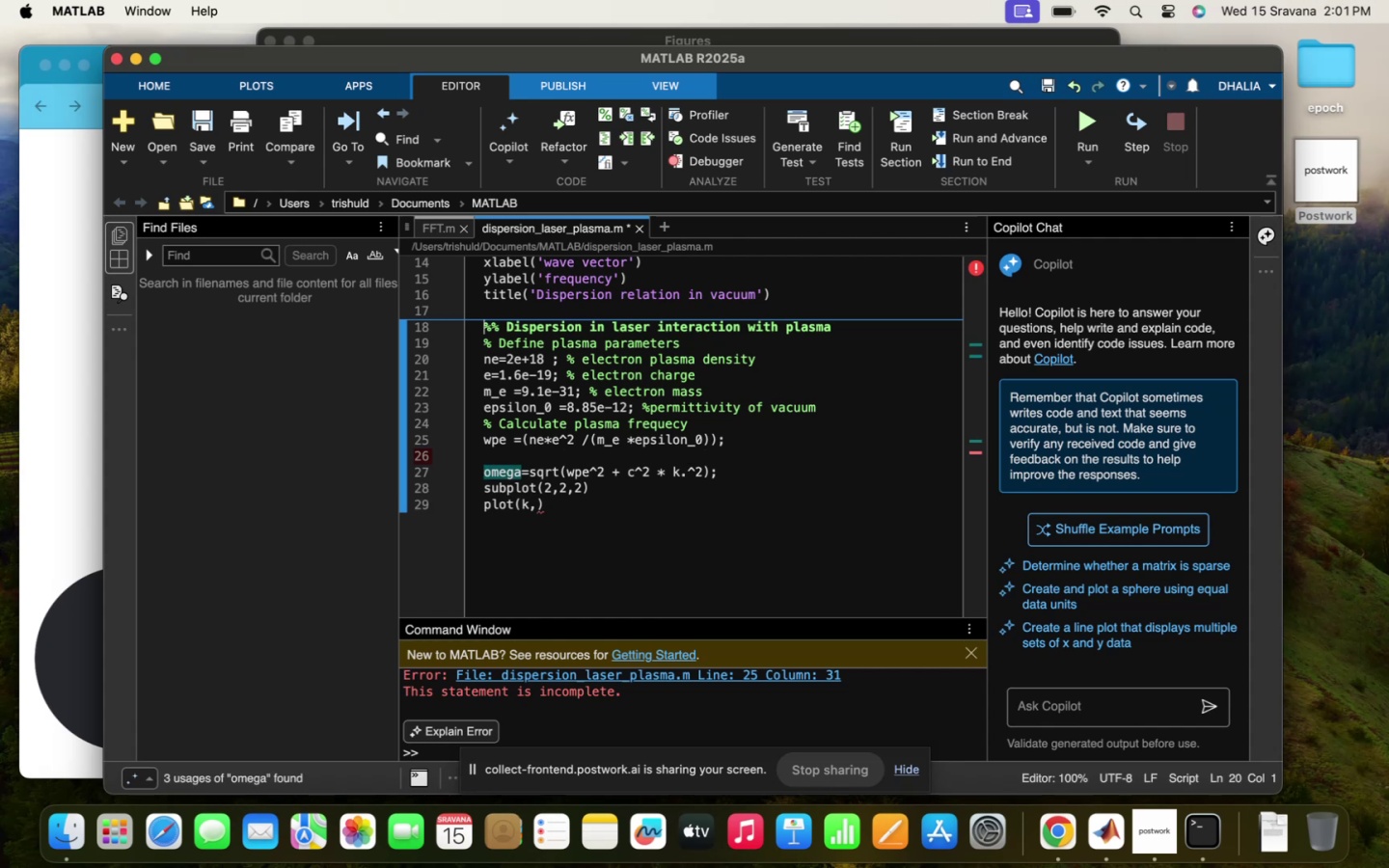 
key(ArrowUp)
 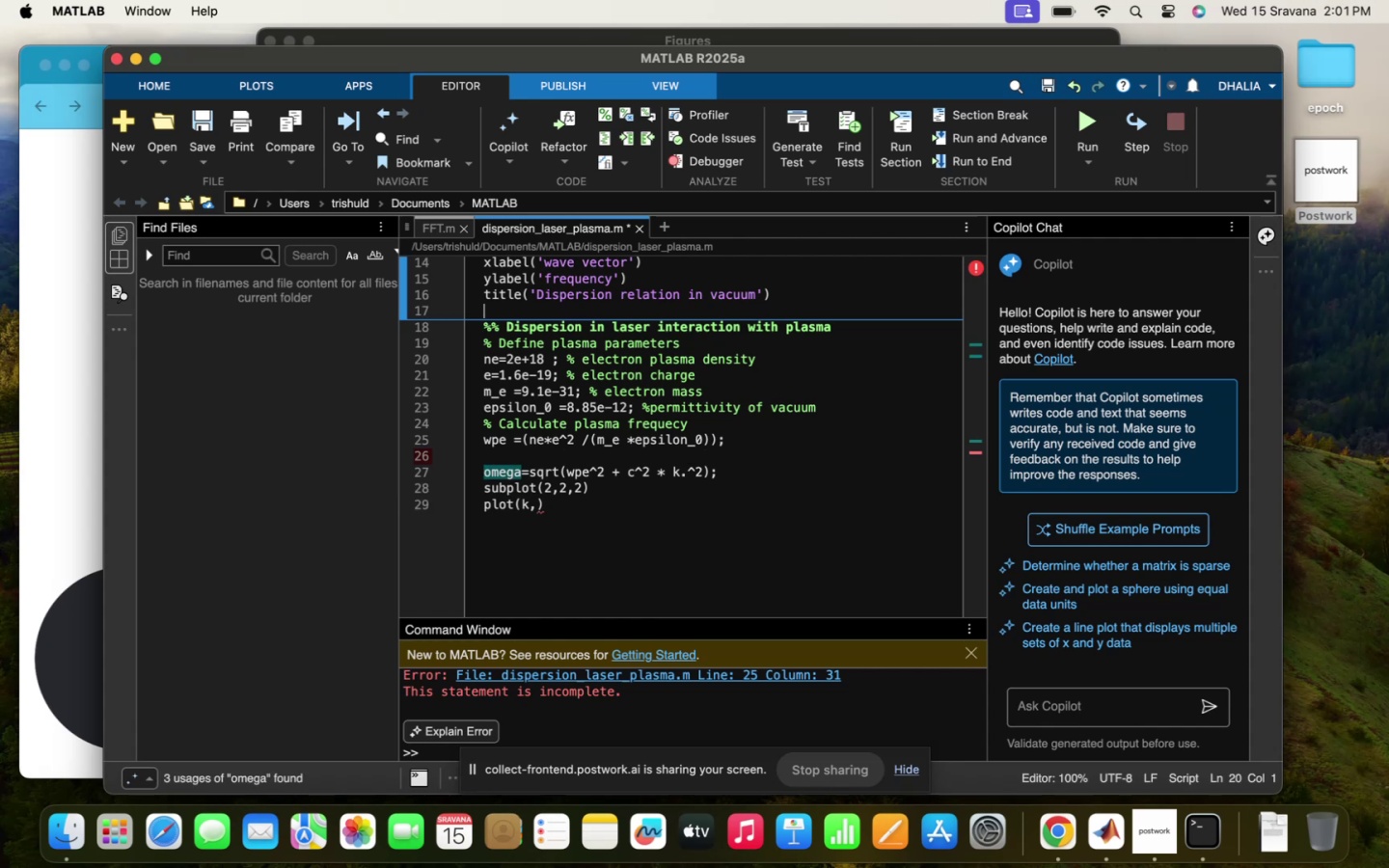 
key(ArrowUp)
 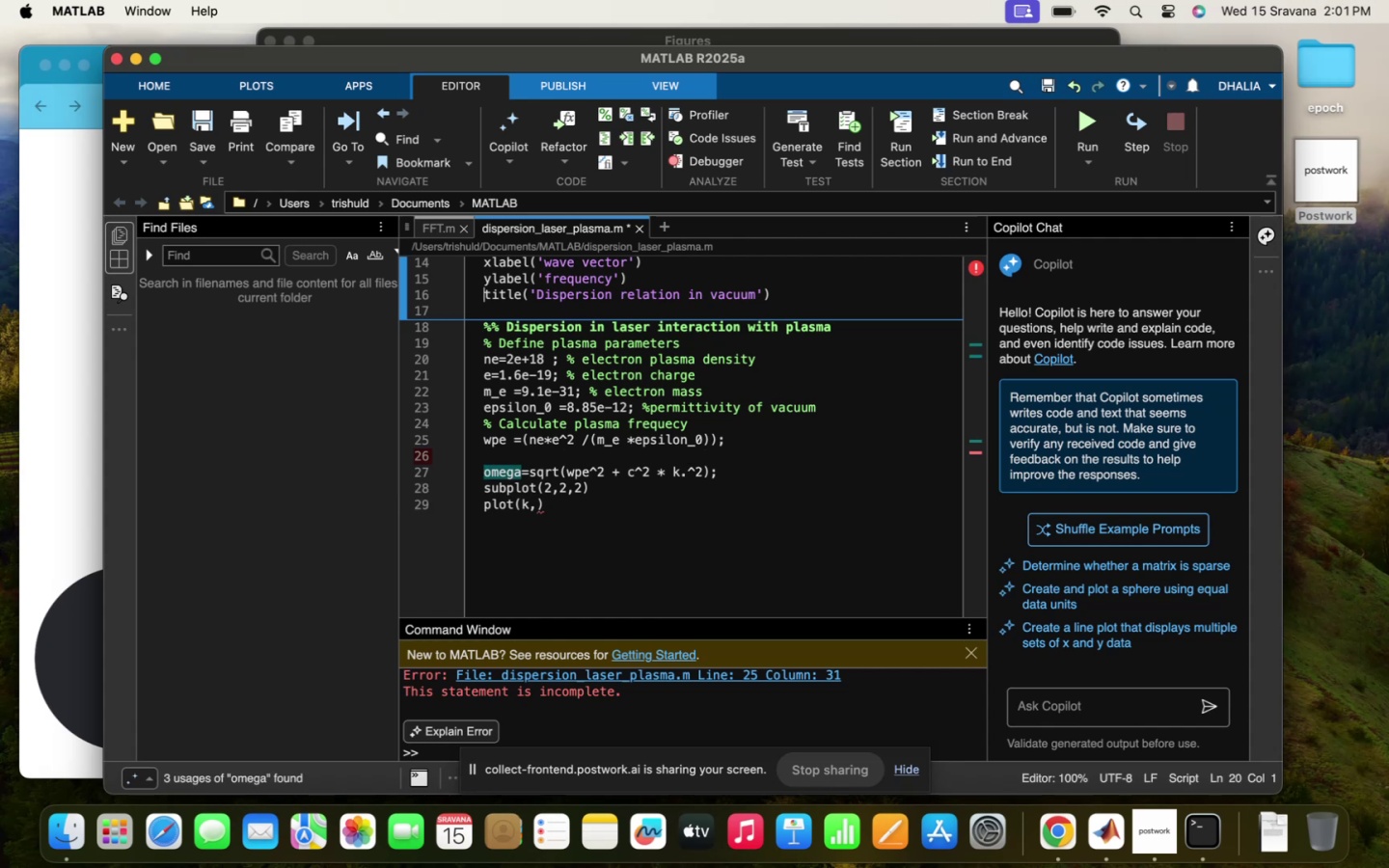 
key(ArrowUp)
 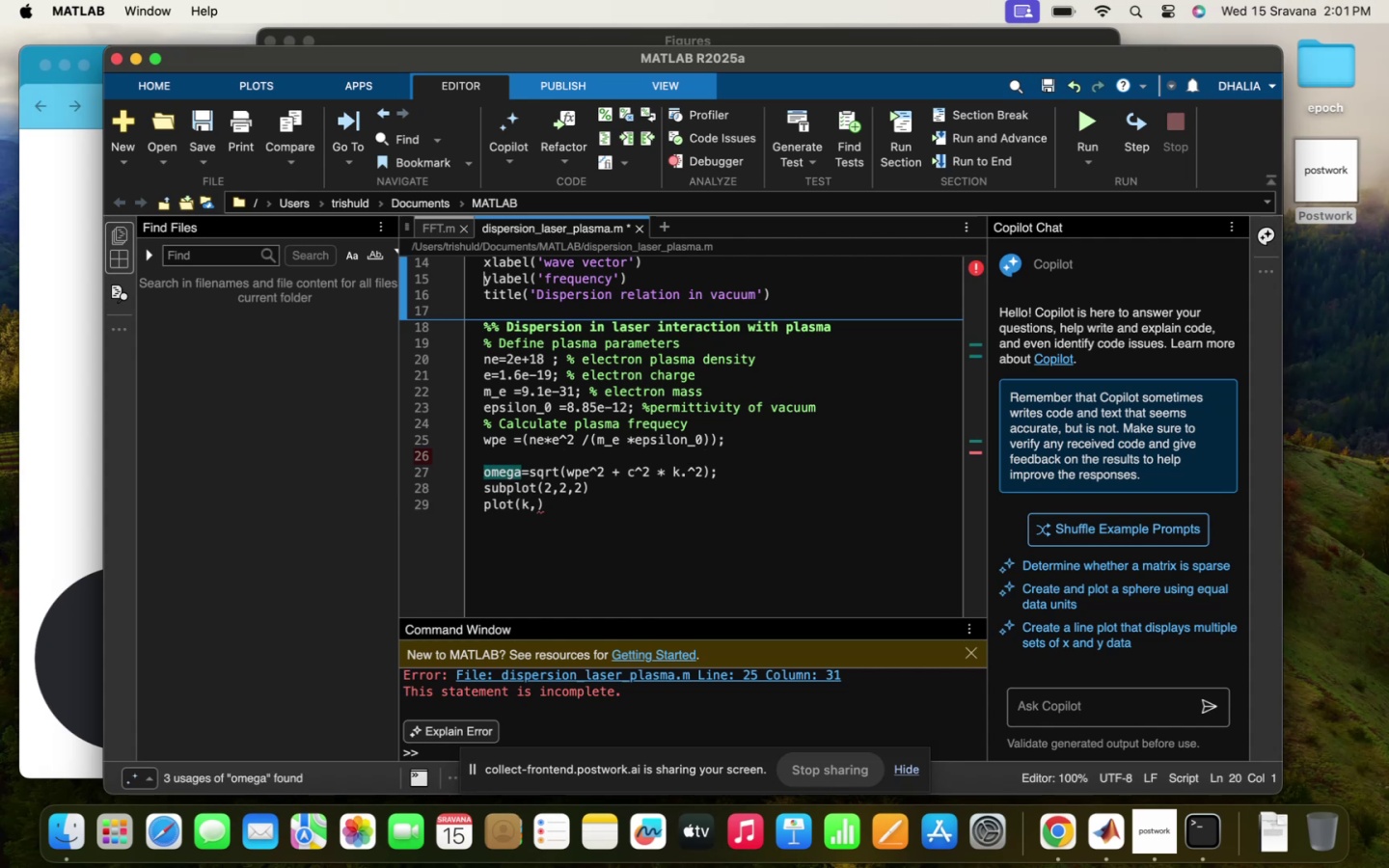 
key(ArrowUp)
 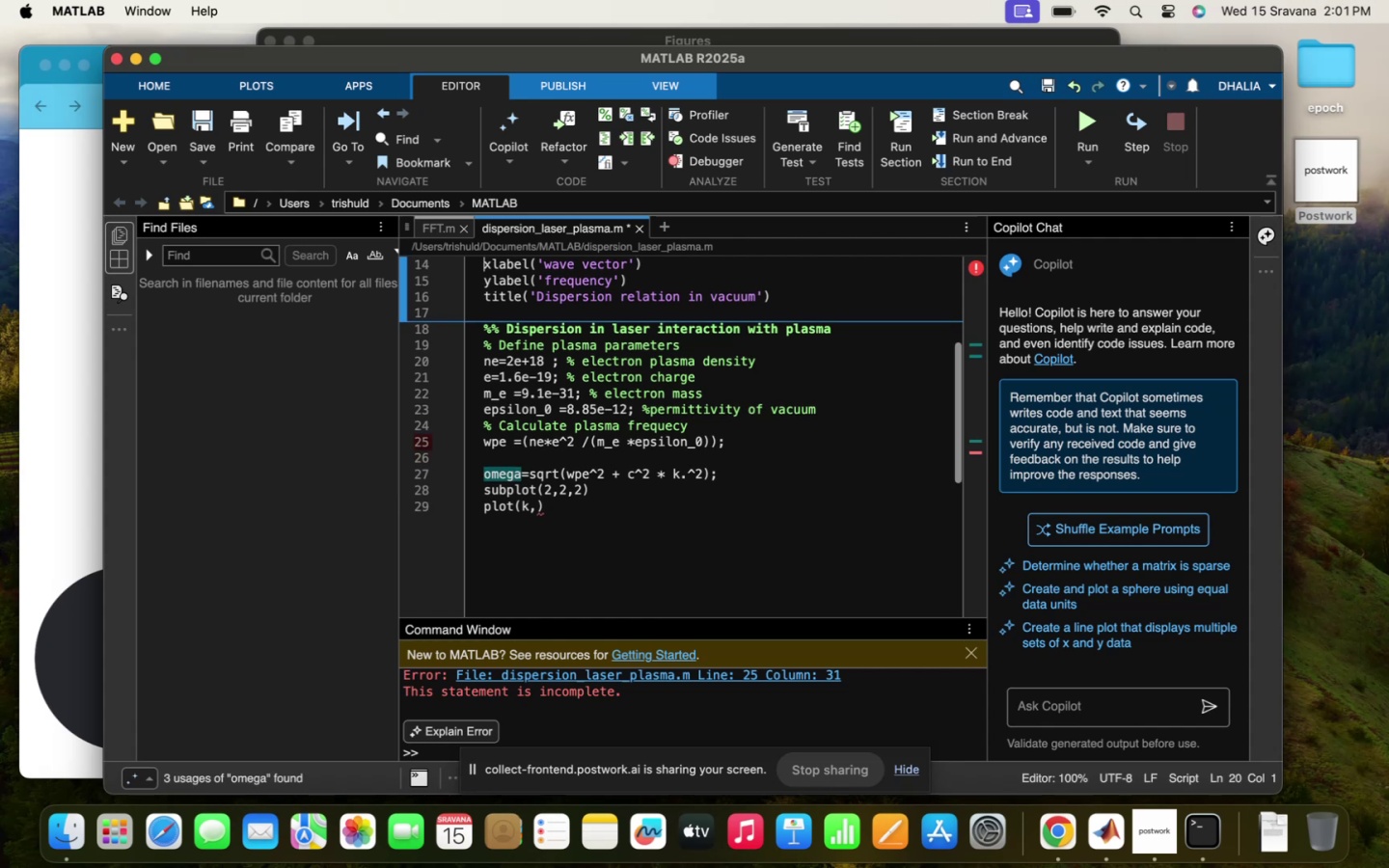 
hold_key(key=ArrowUp, duration=0.93)
 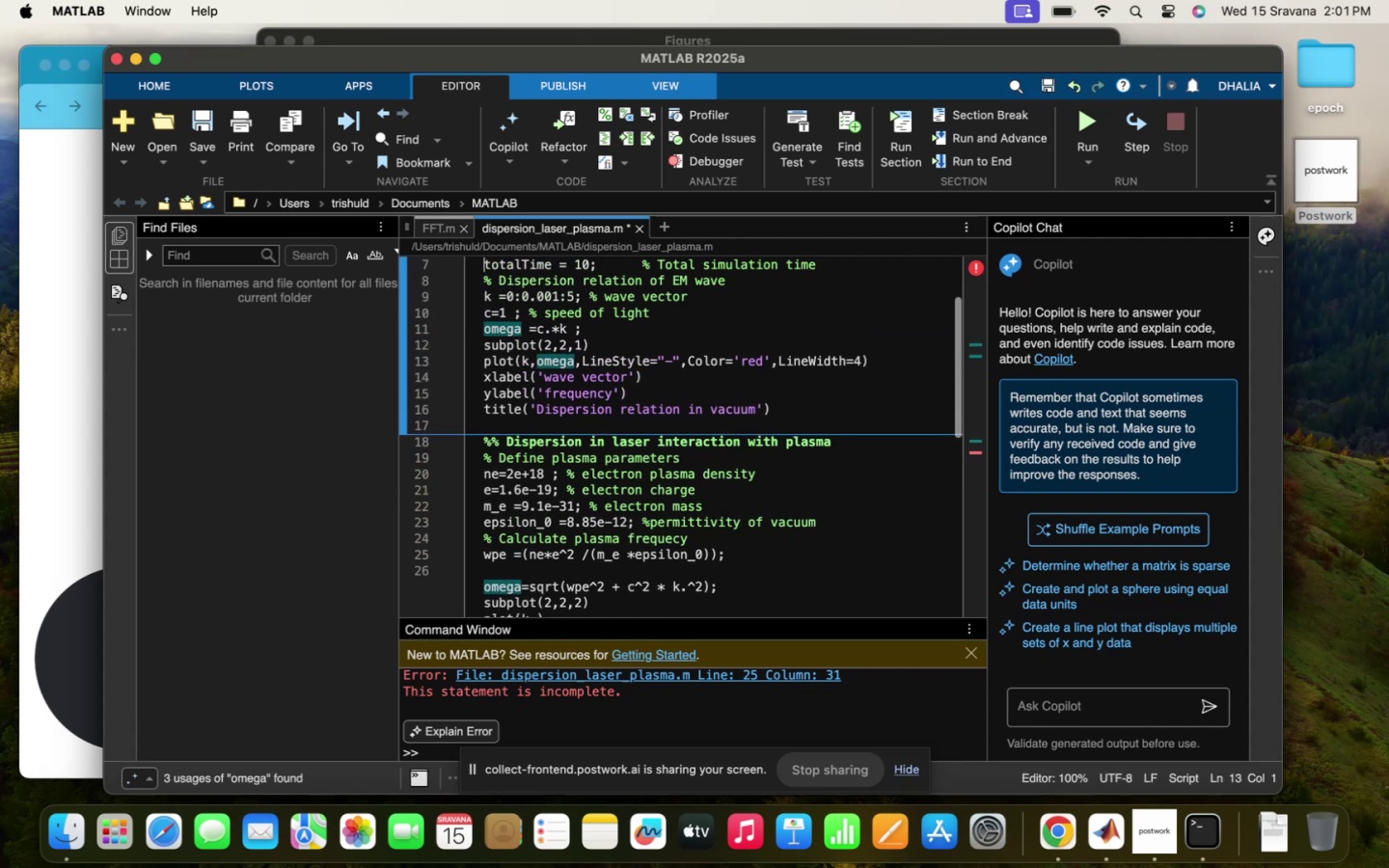 
hold_key(key=ArrowDown, duration=1.5)
 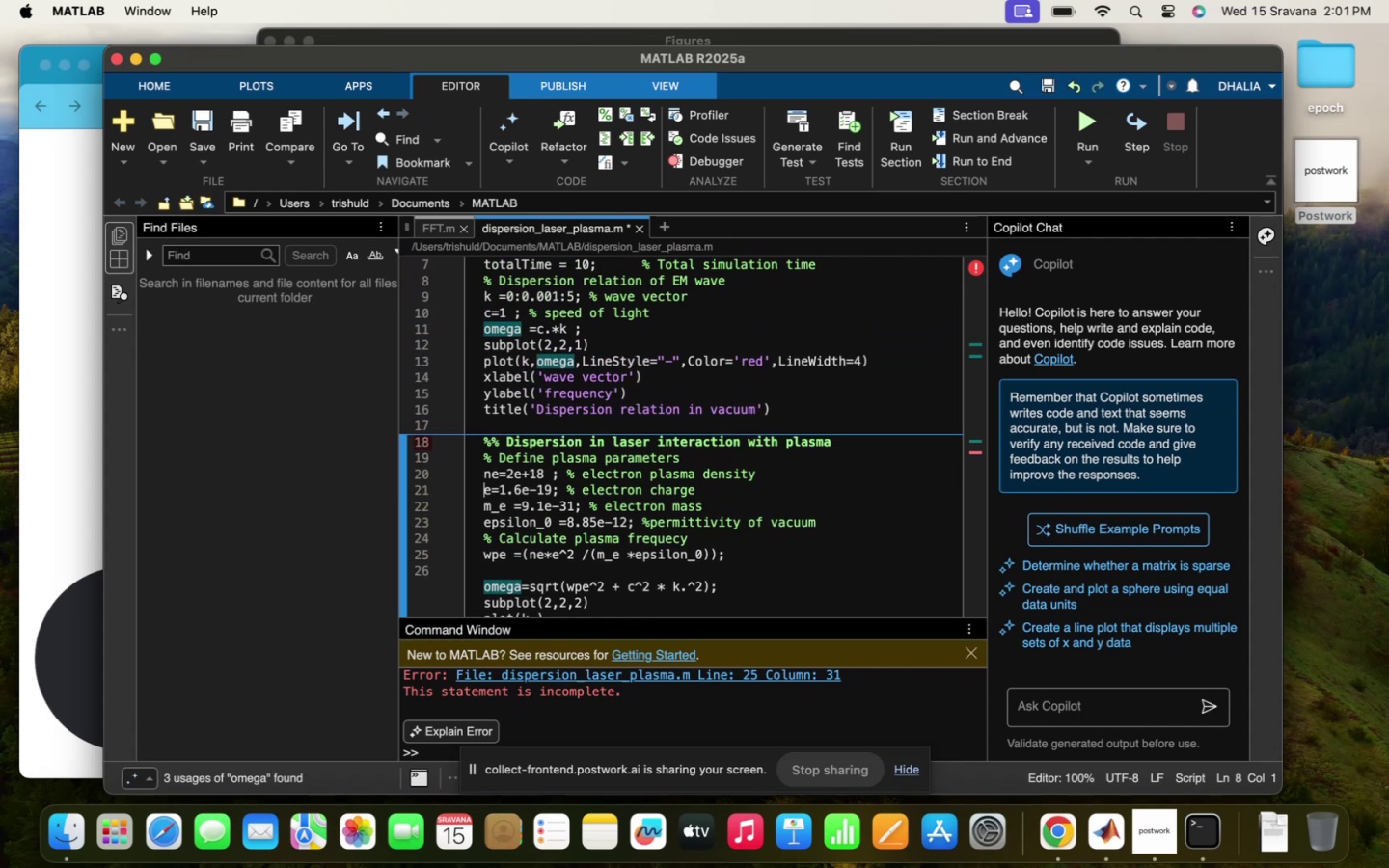 
key(ArrowDown)
 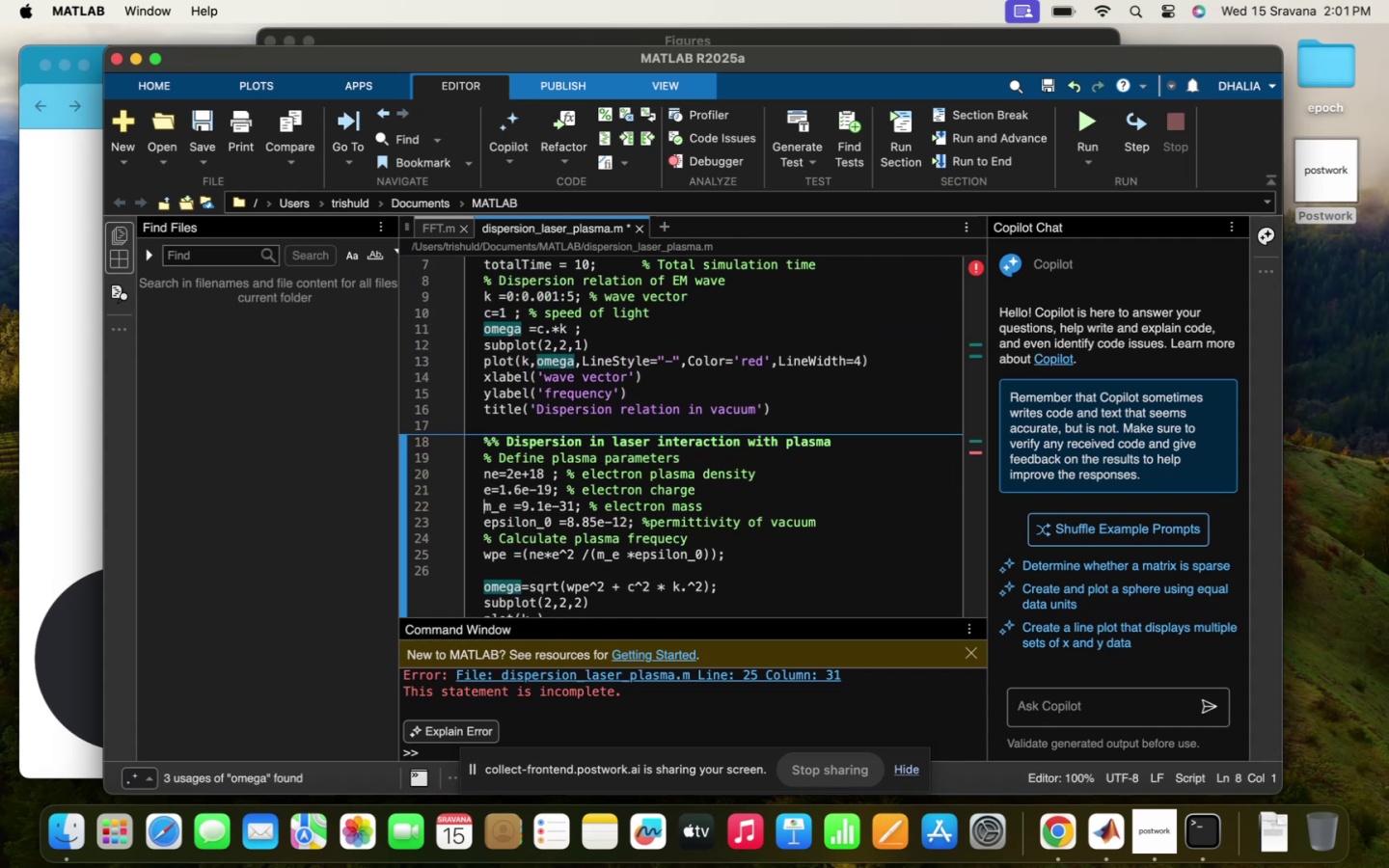 
key(ArrowDown)
 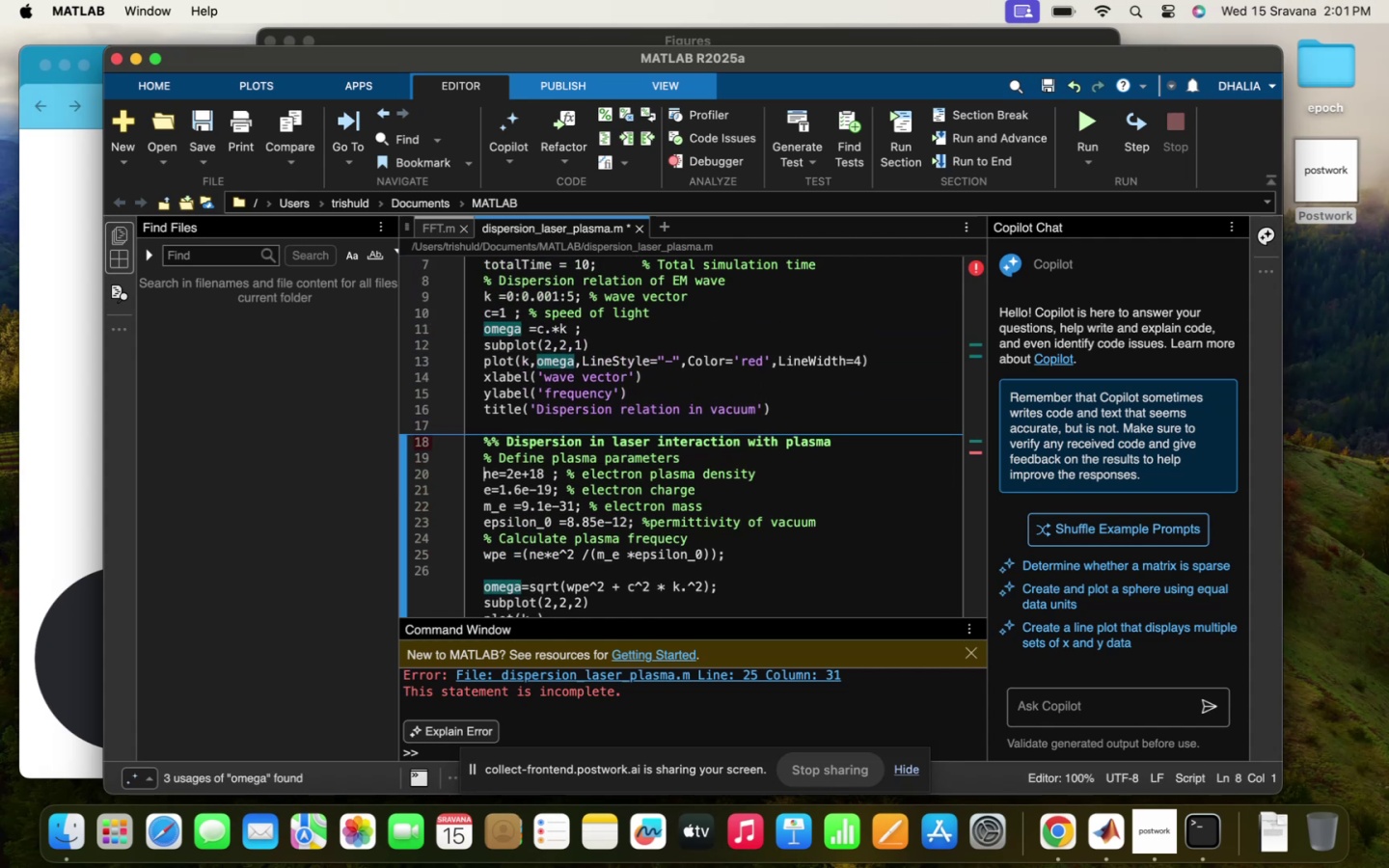 
key(ArrowDown)
 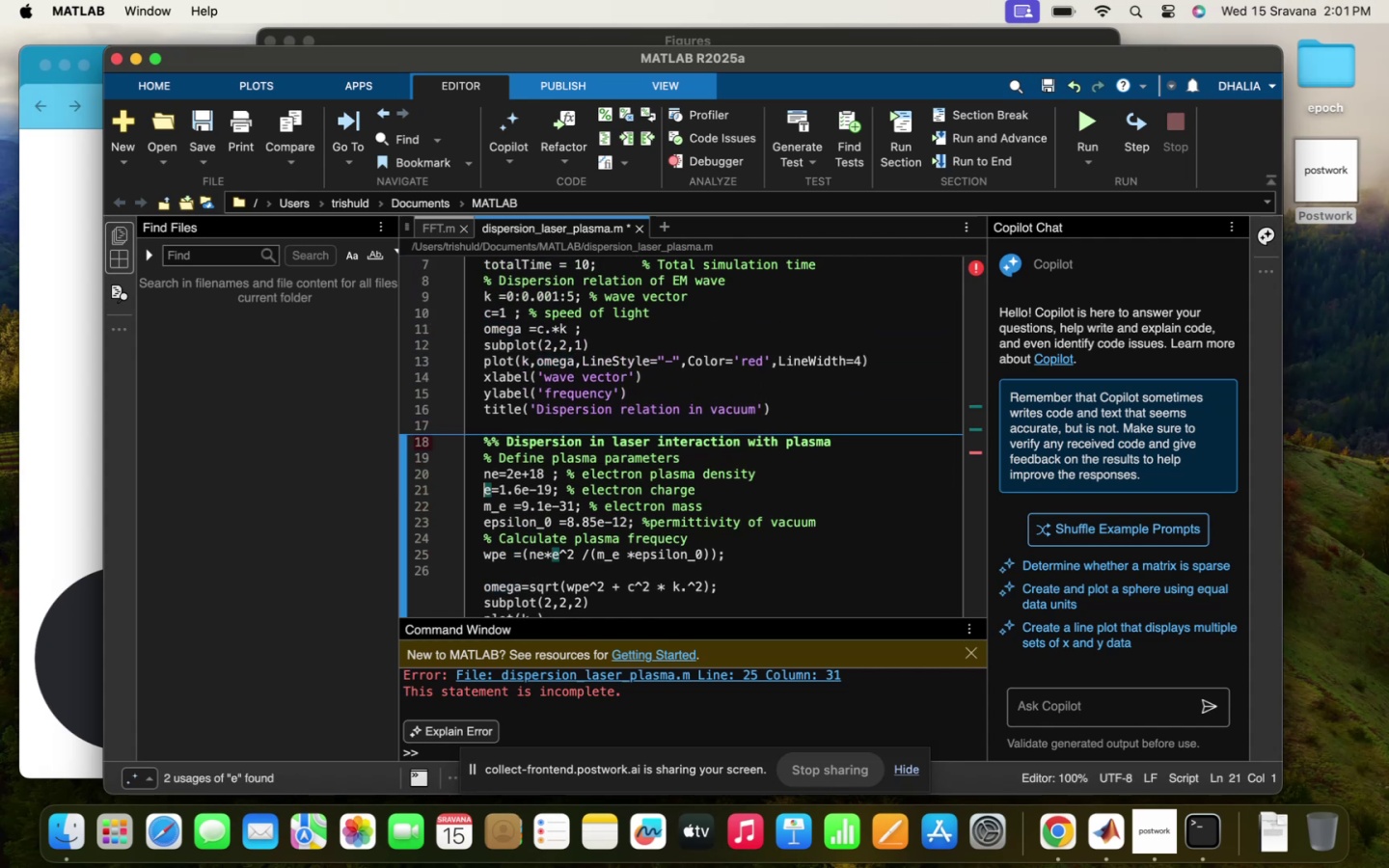 
key(ArrowDown)
 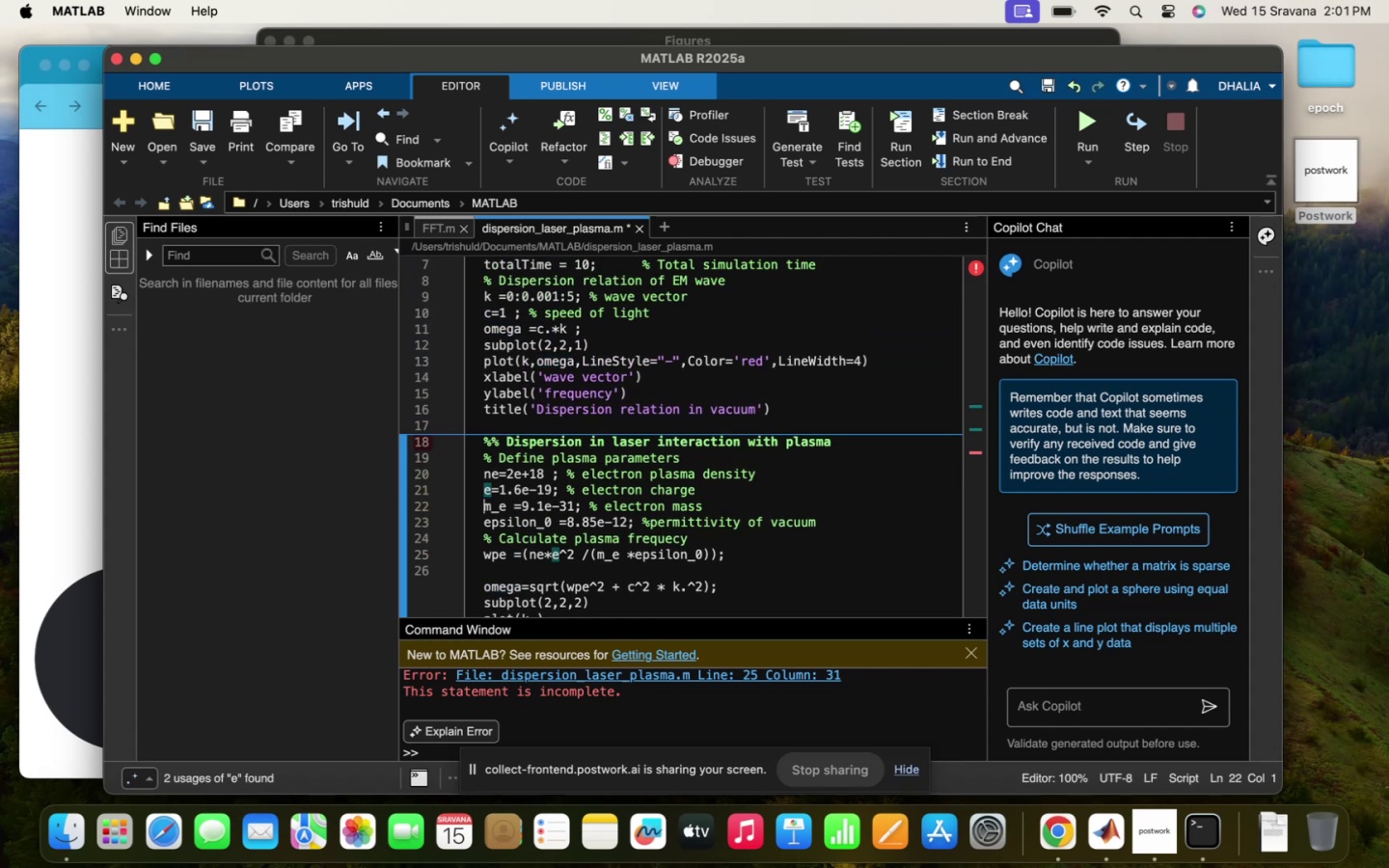 
key(Enter)
 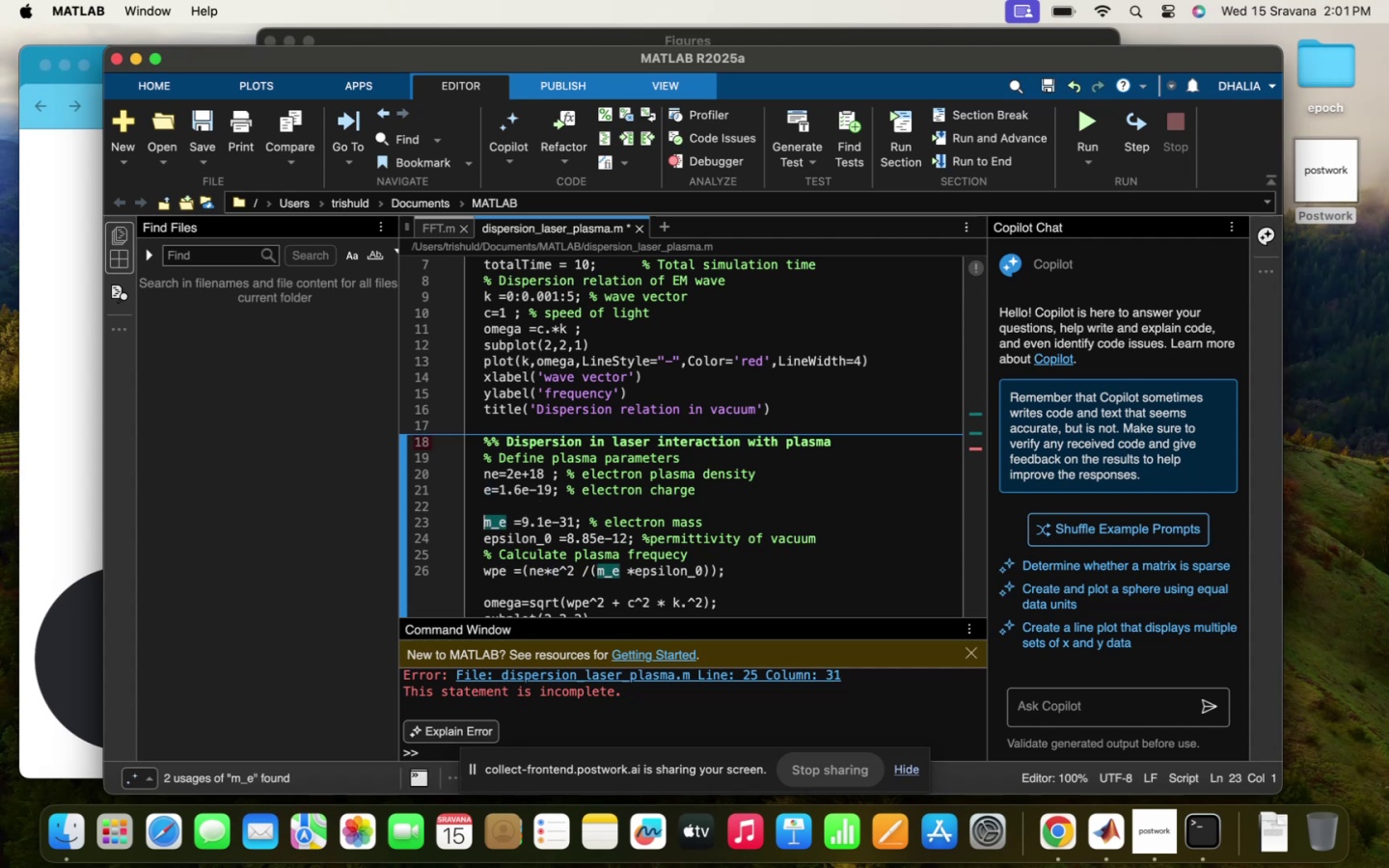 
key(ArrowUp)
 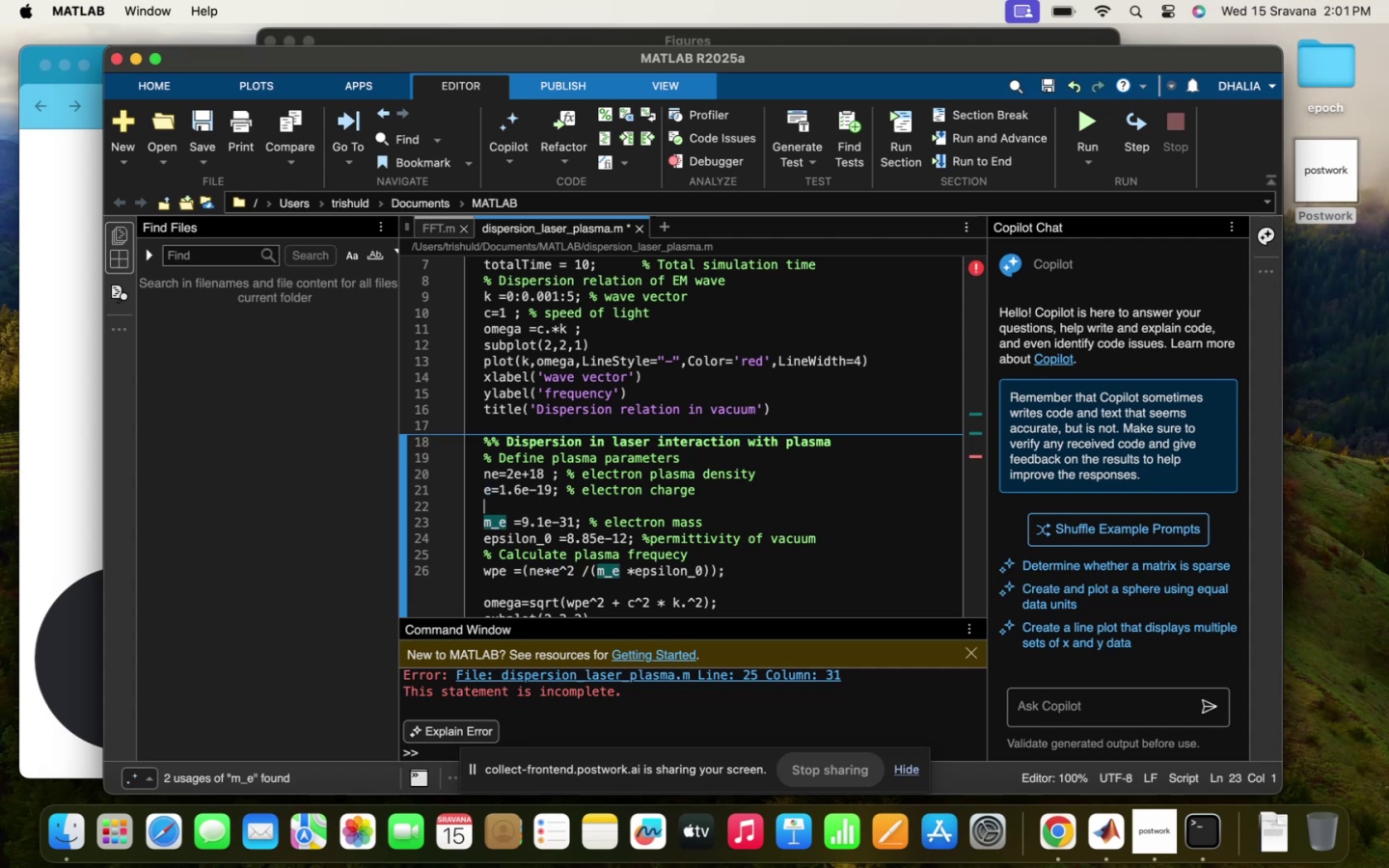 
type(c=3e+9)
key(Backspace)
type(8; )
 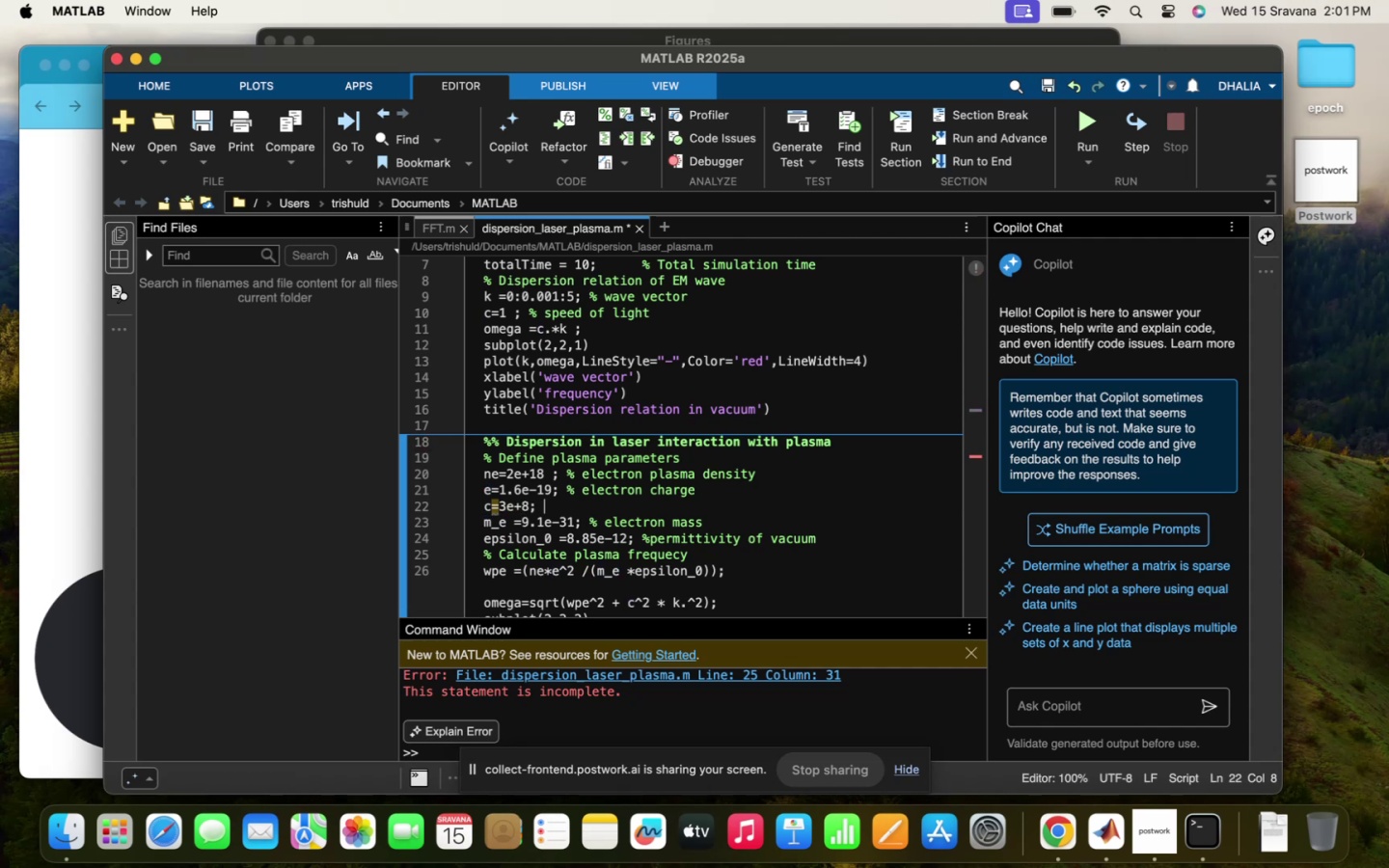 
key(Enter)
 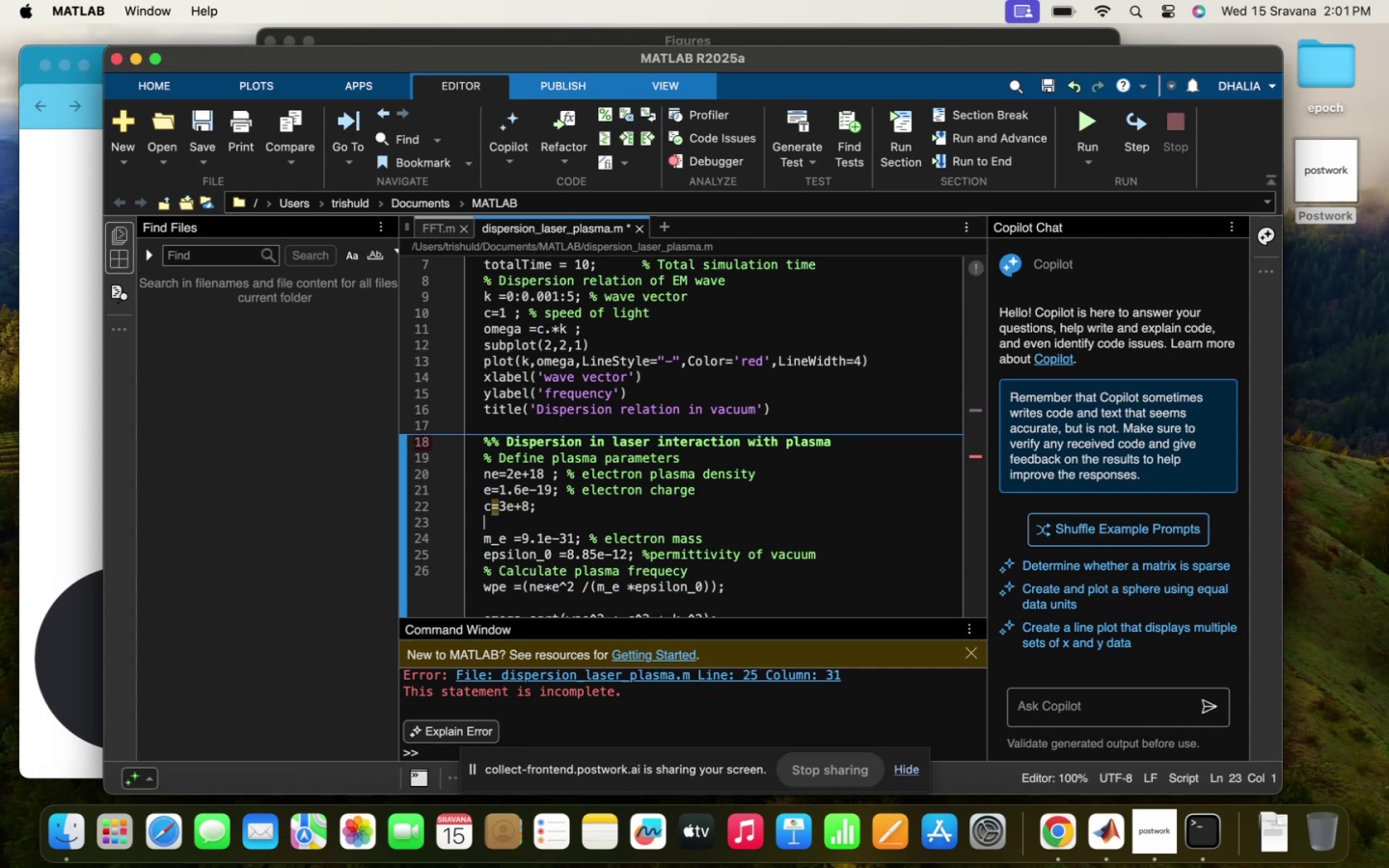 
key(K)
 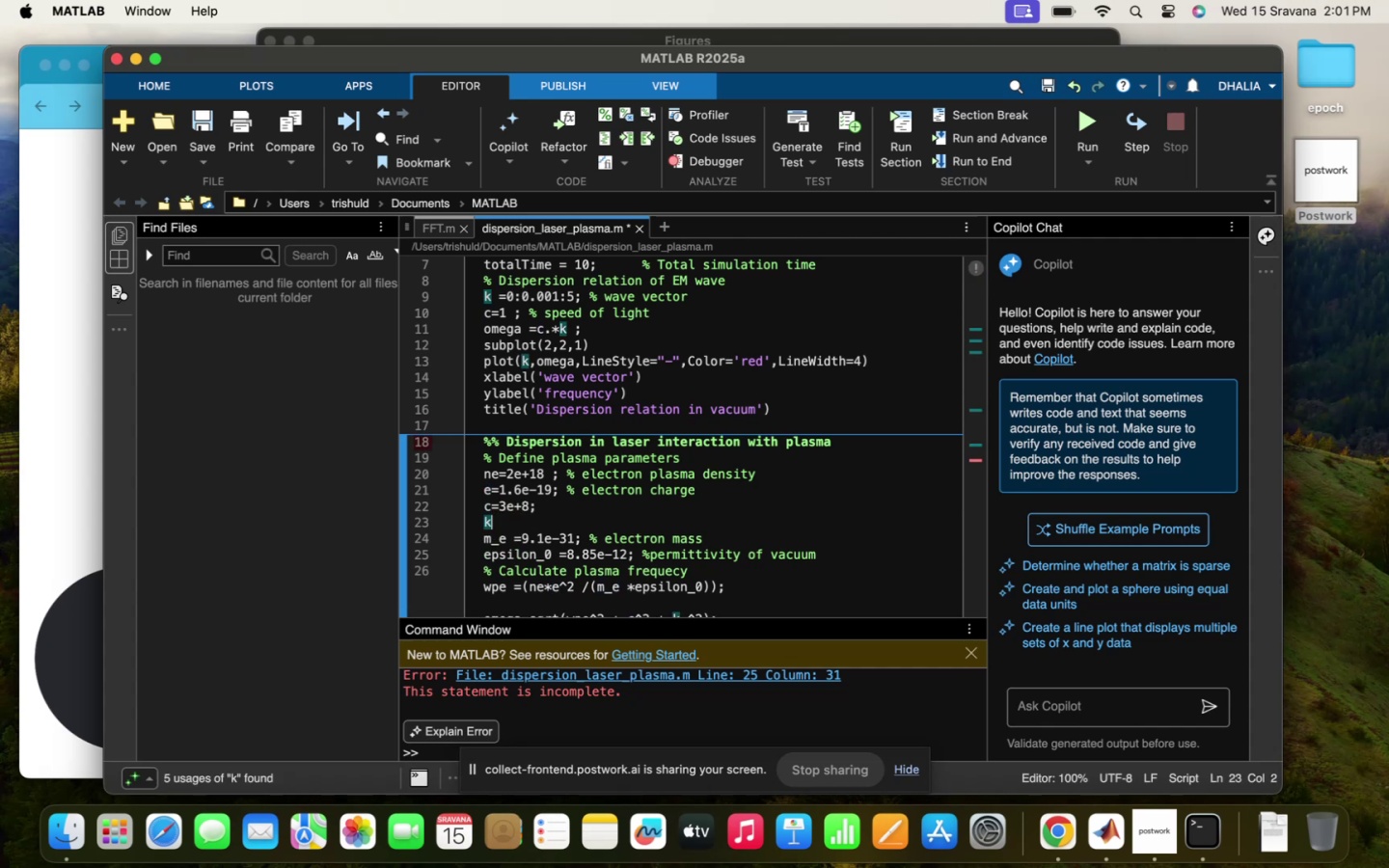 
key(Equal)
 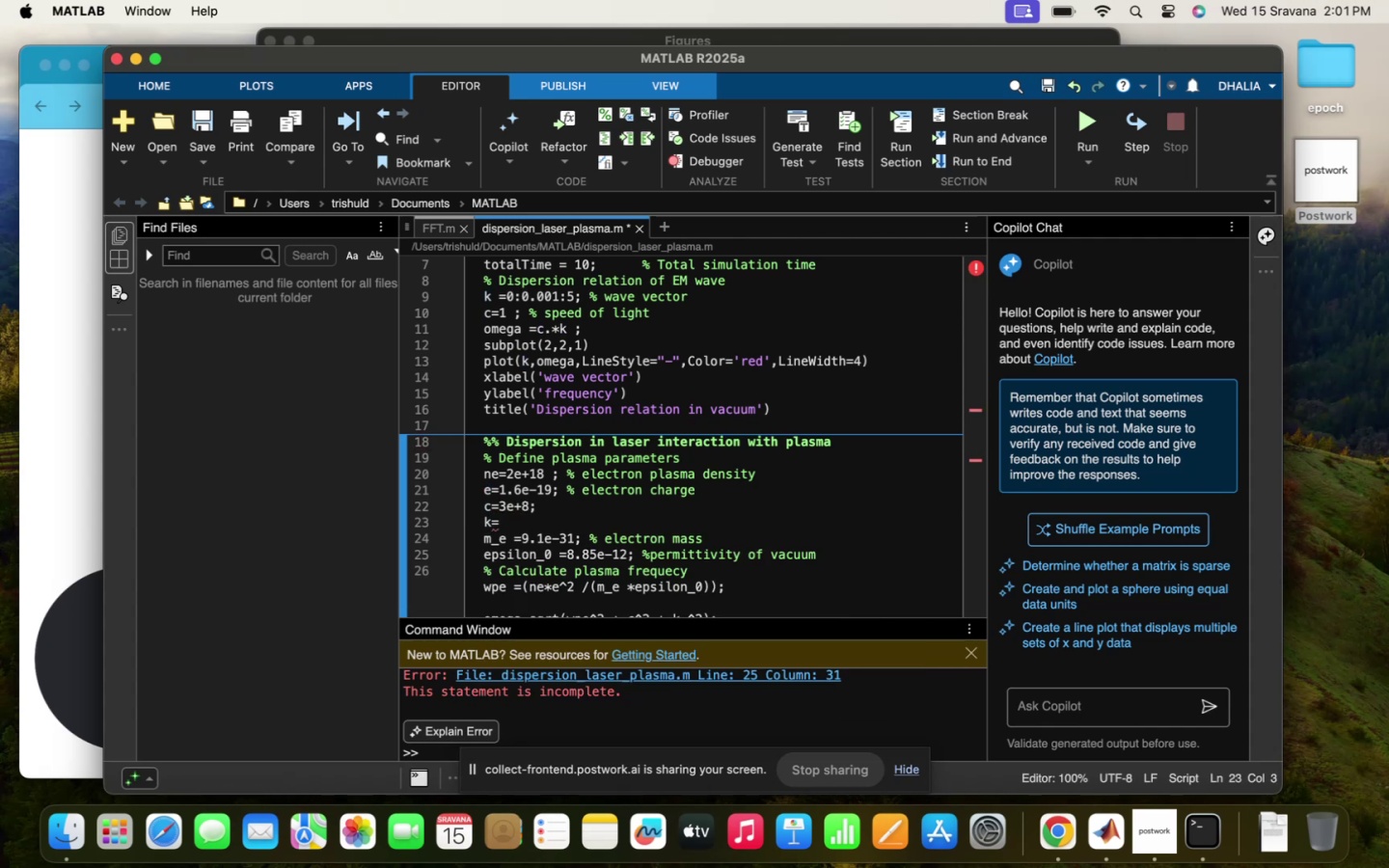 
type(0:0)
key(Backspace)
type(10^4:10^6)
key(Backspace)
type(15)
 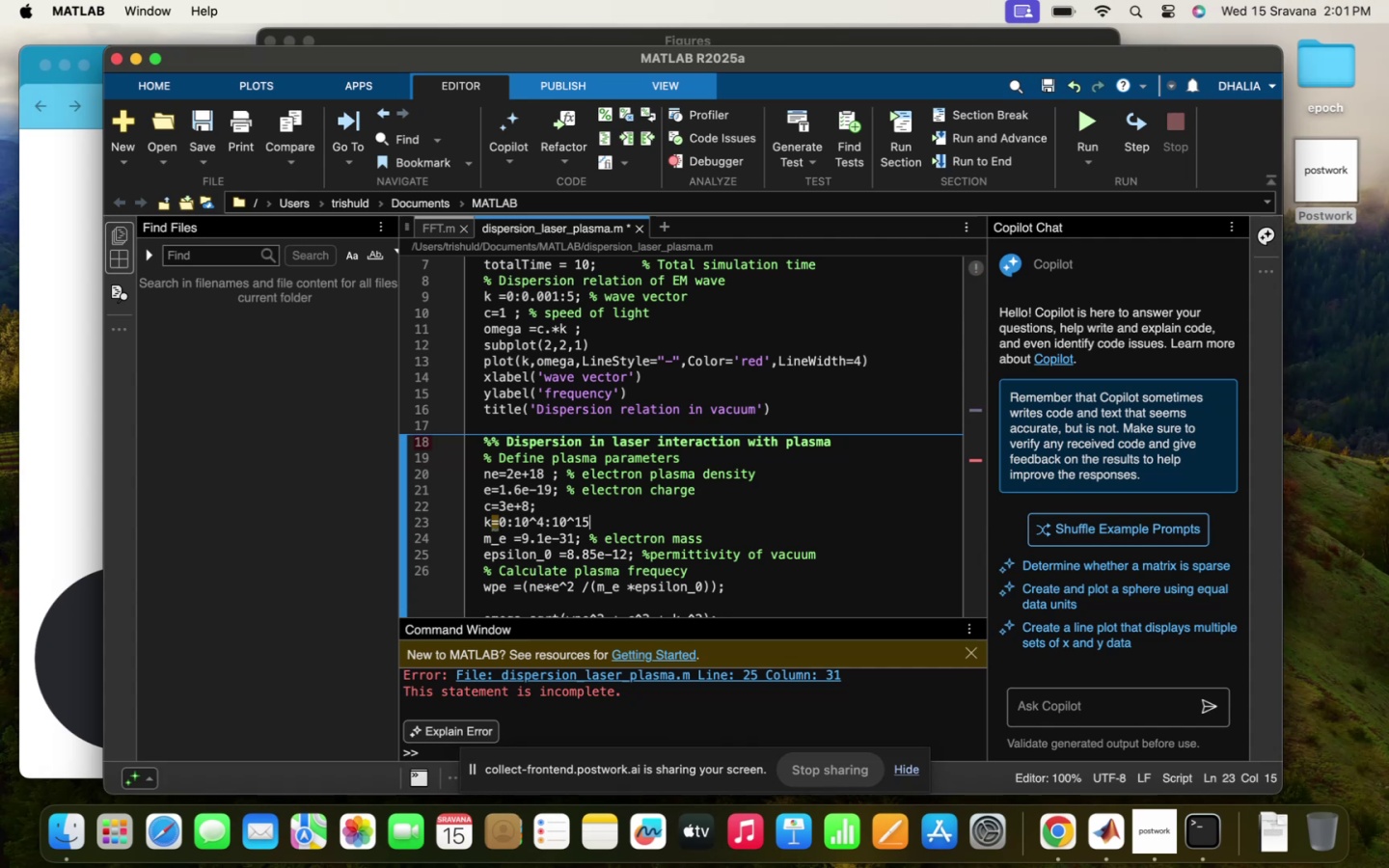 
left_click([537, 522])
 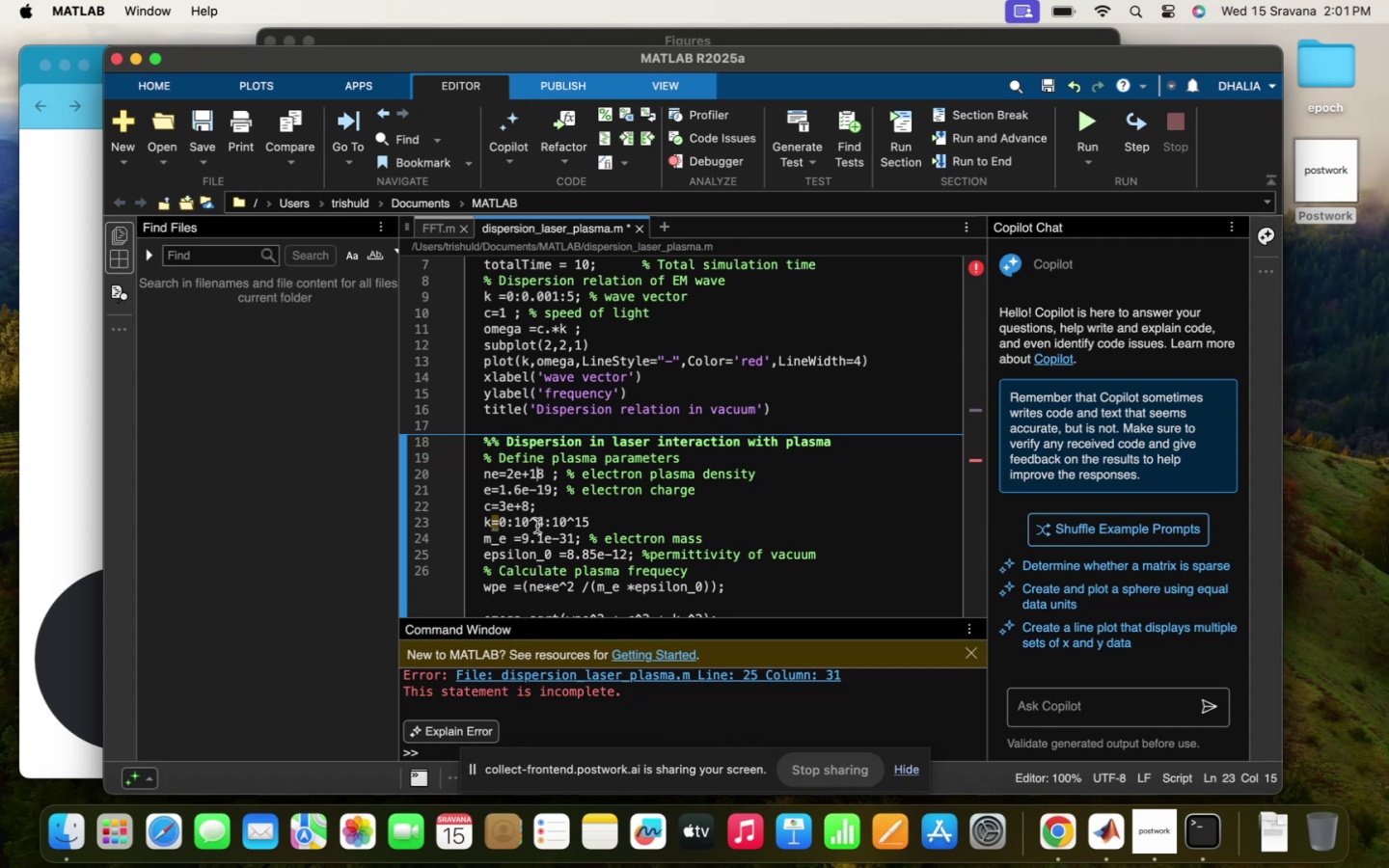 
key(1)
 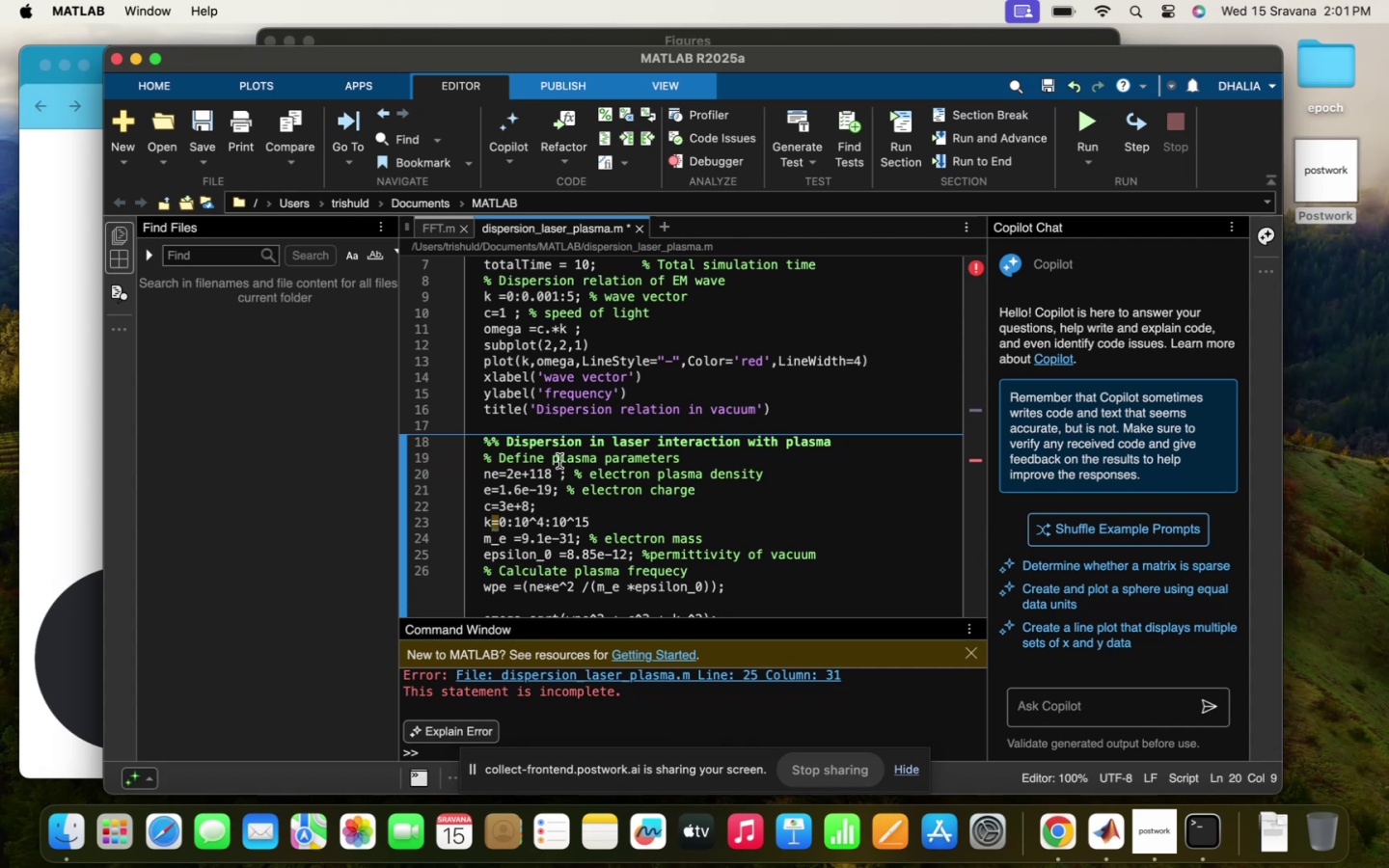 
key(Backspace)
 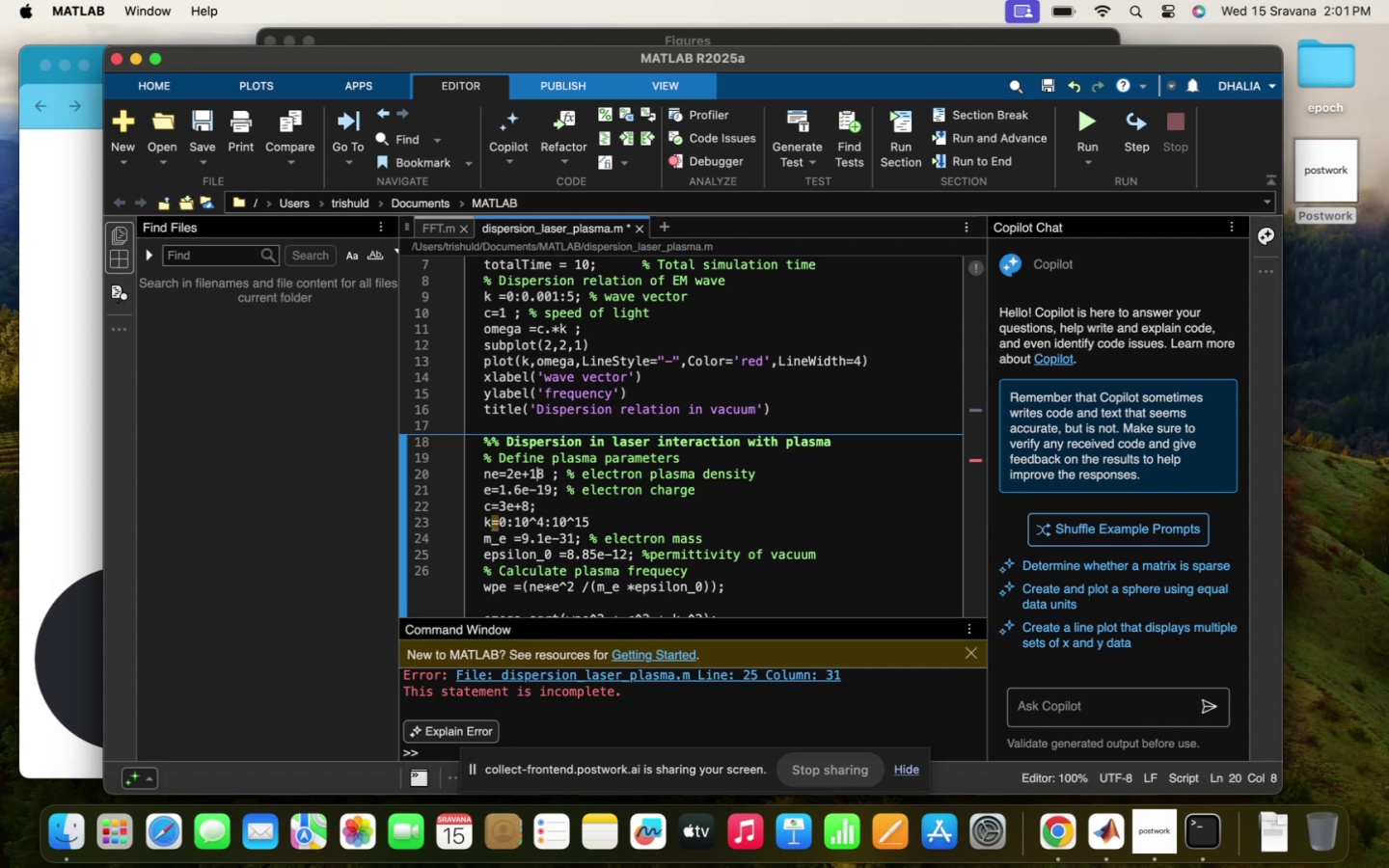 
key(ArrowDown)
 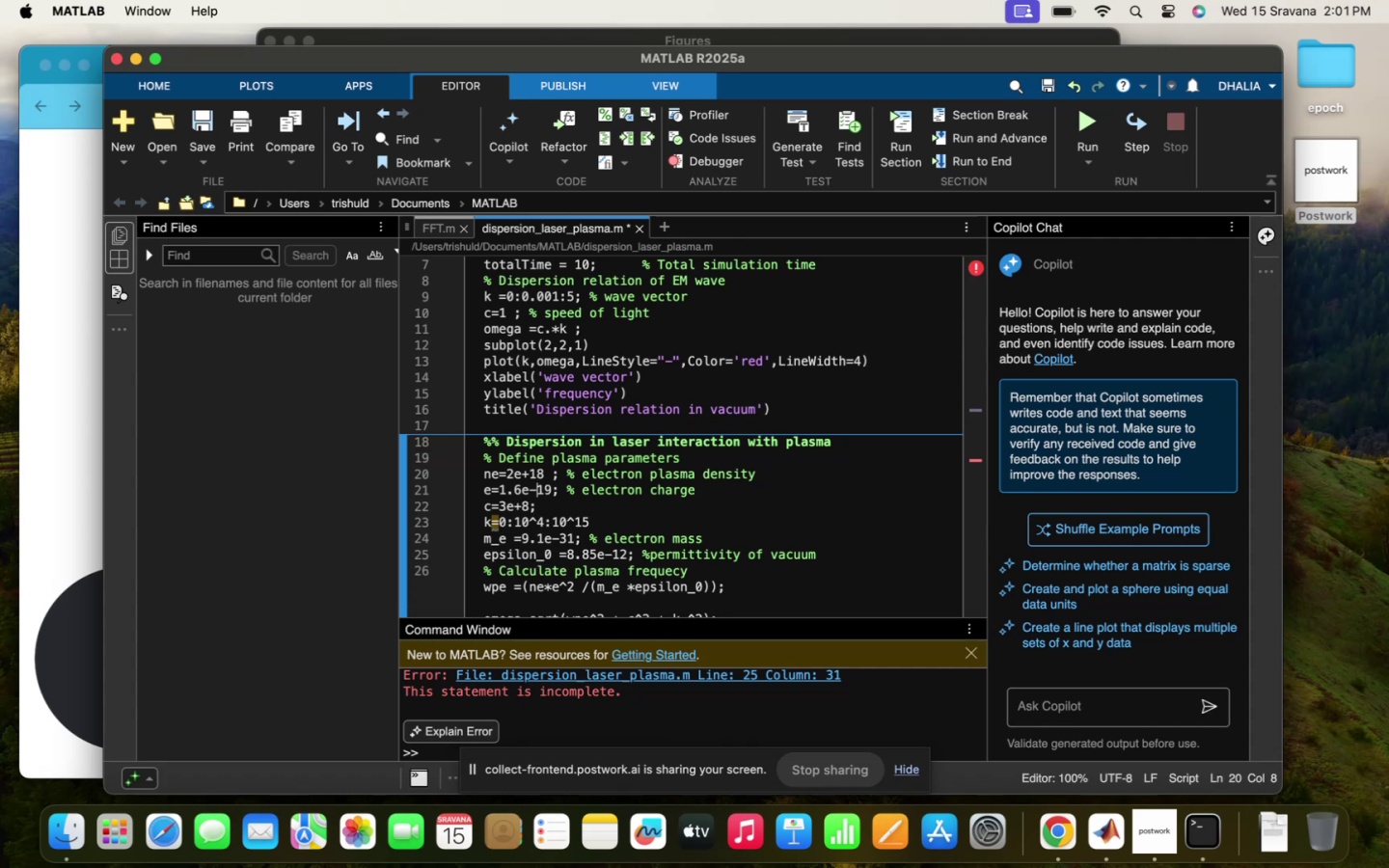 
key(ArrowDown)
 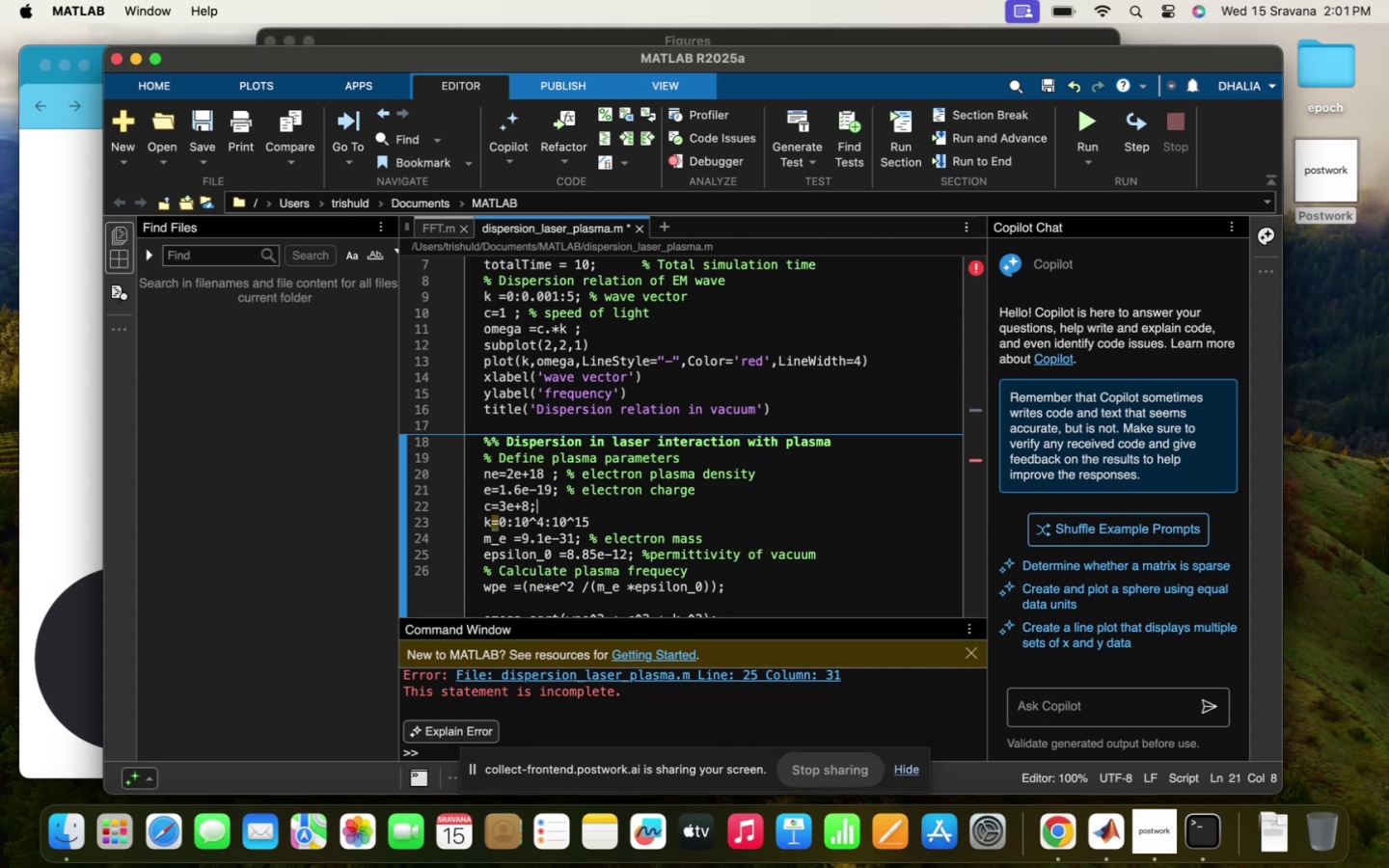 
key(ArrowDown)
 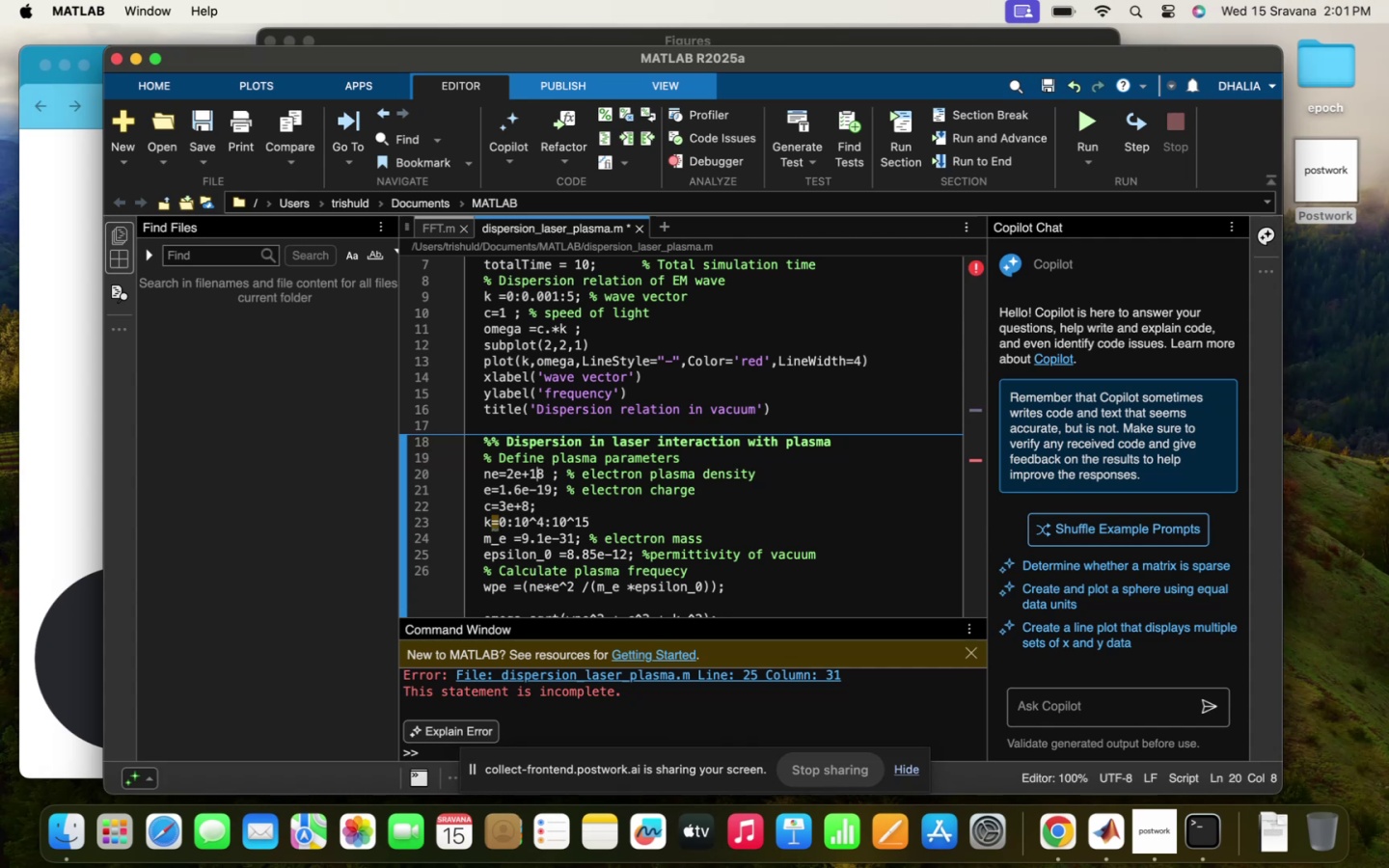 
key(ArrowDown)
 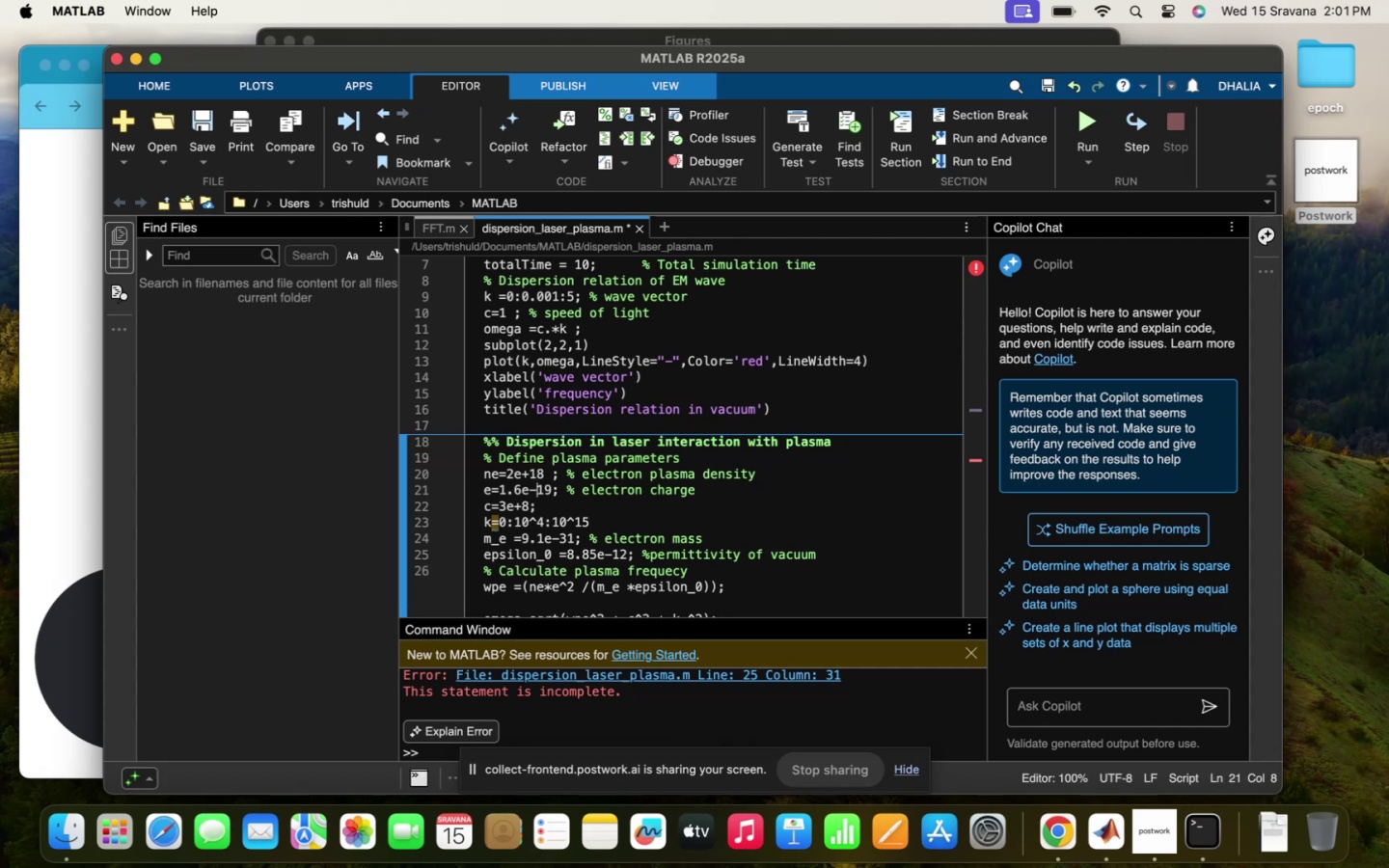 
key(ArrowDown)
 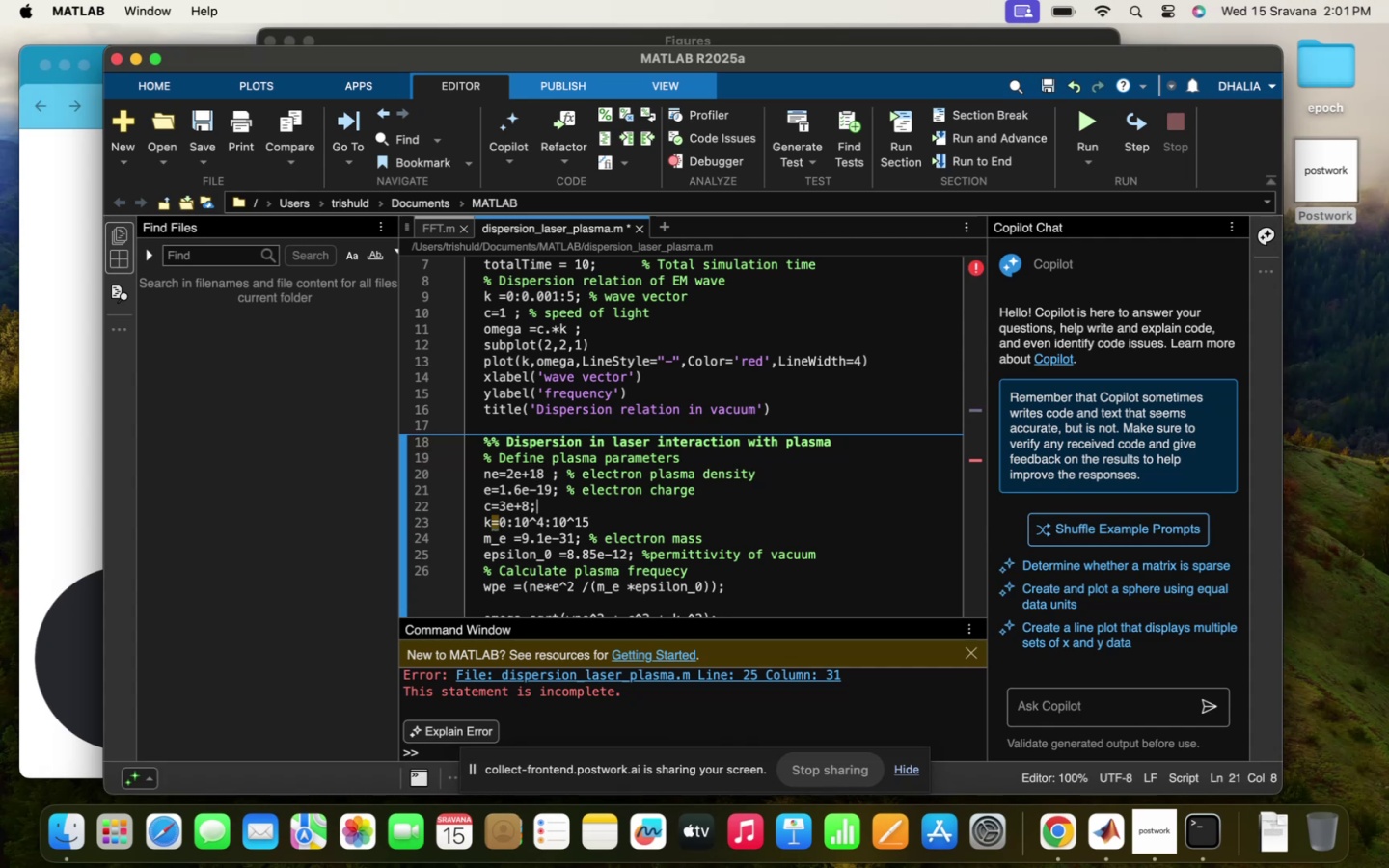 
hold_key(key=ArrowDown, duration=0.36)
 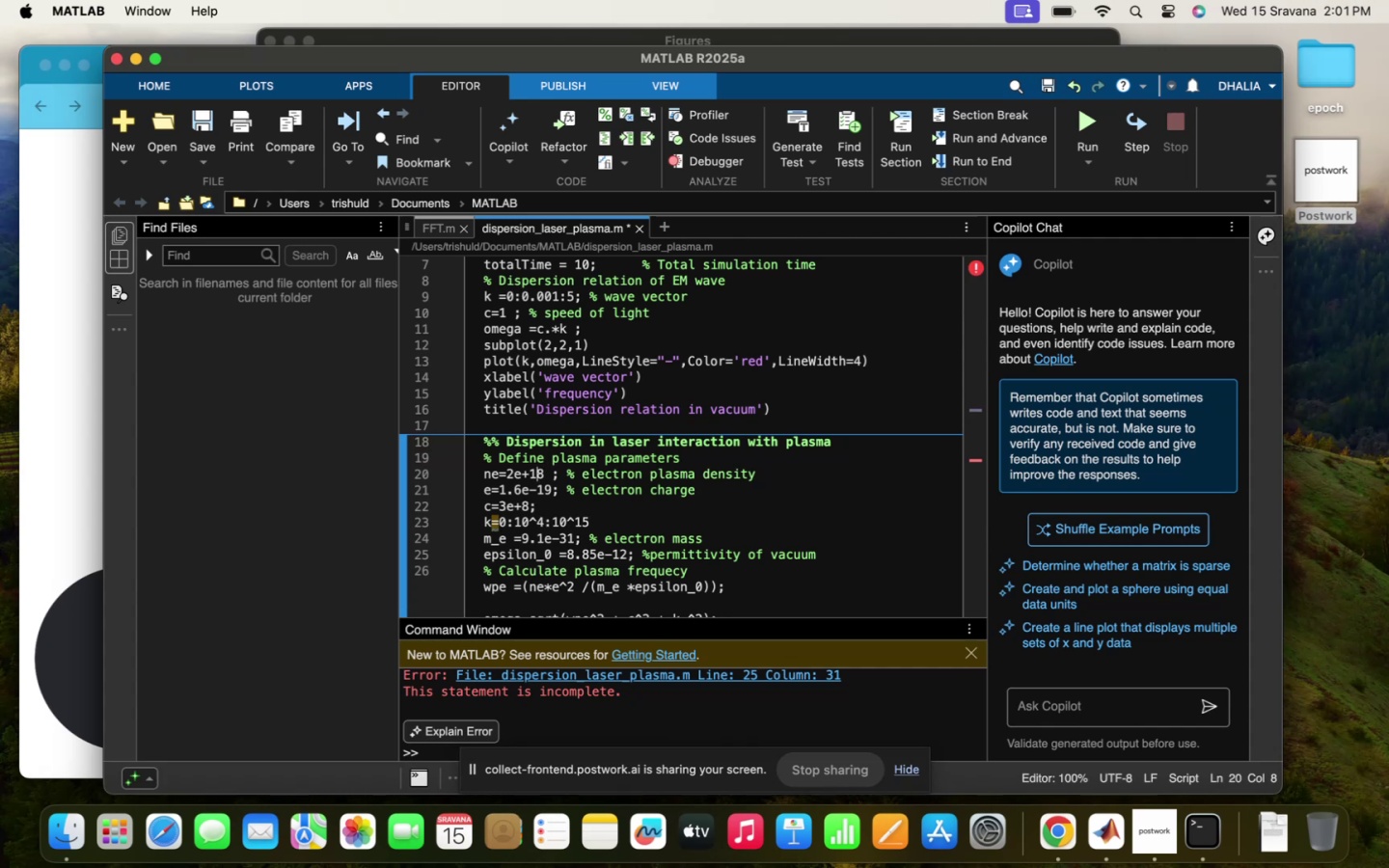 
key(ArrowDown)
 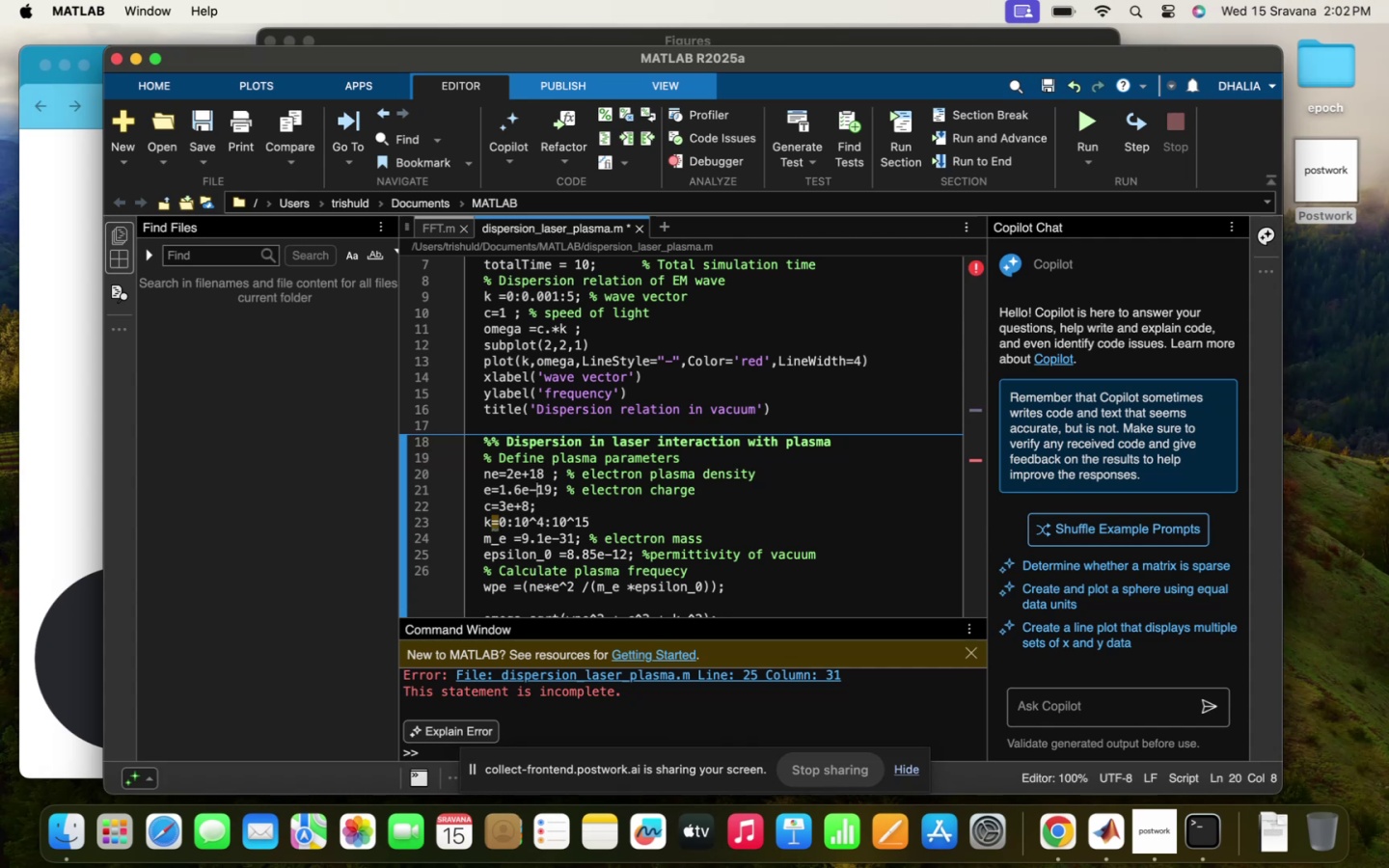 
key(ArrowDown)
 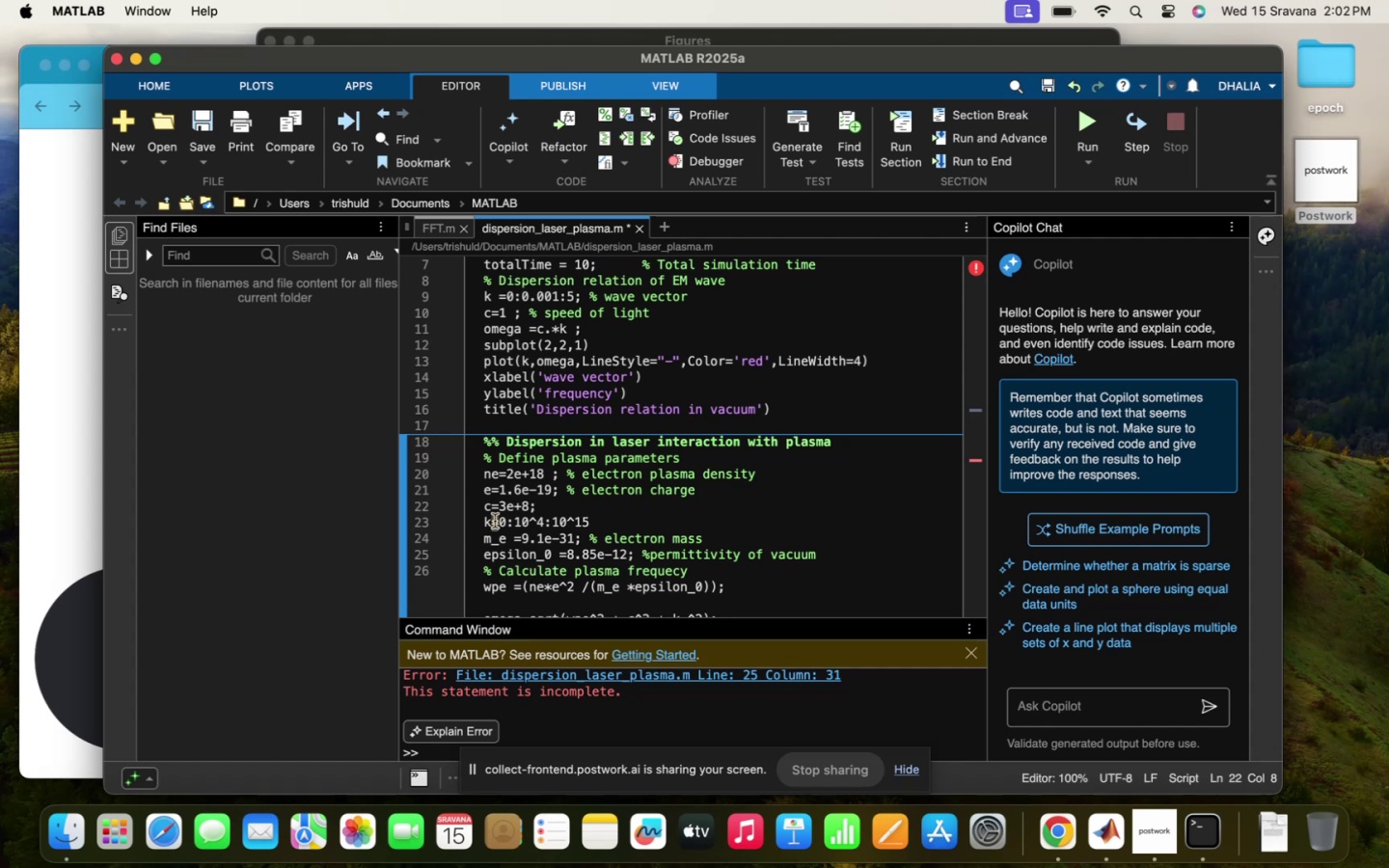 
left_click([490, 521])
 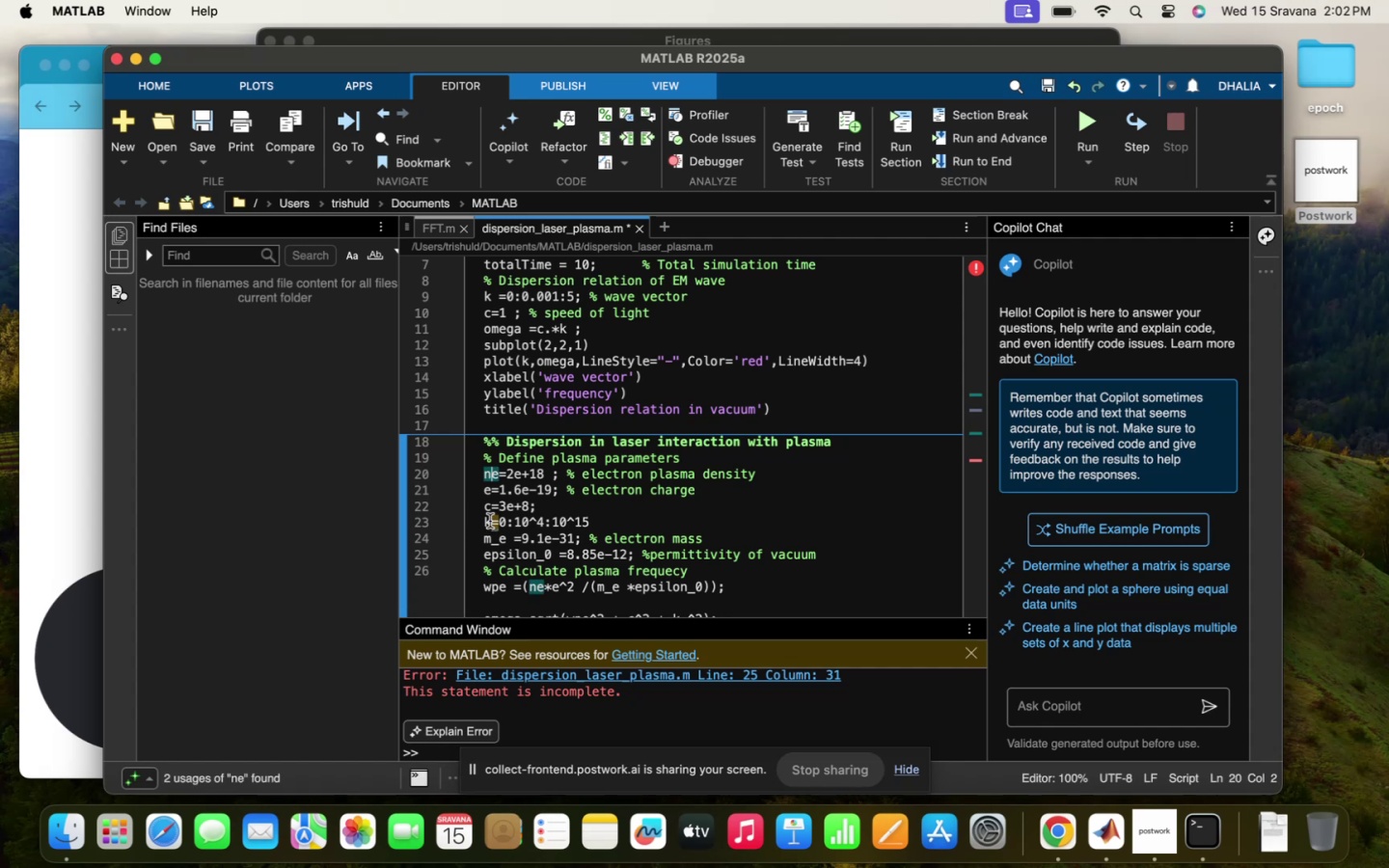 
scroll: coordinate [490, 521], scroll_direction: down, amount: 11.0
 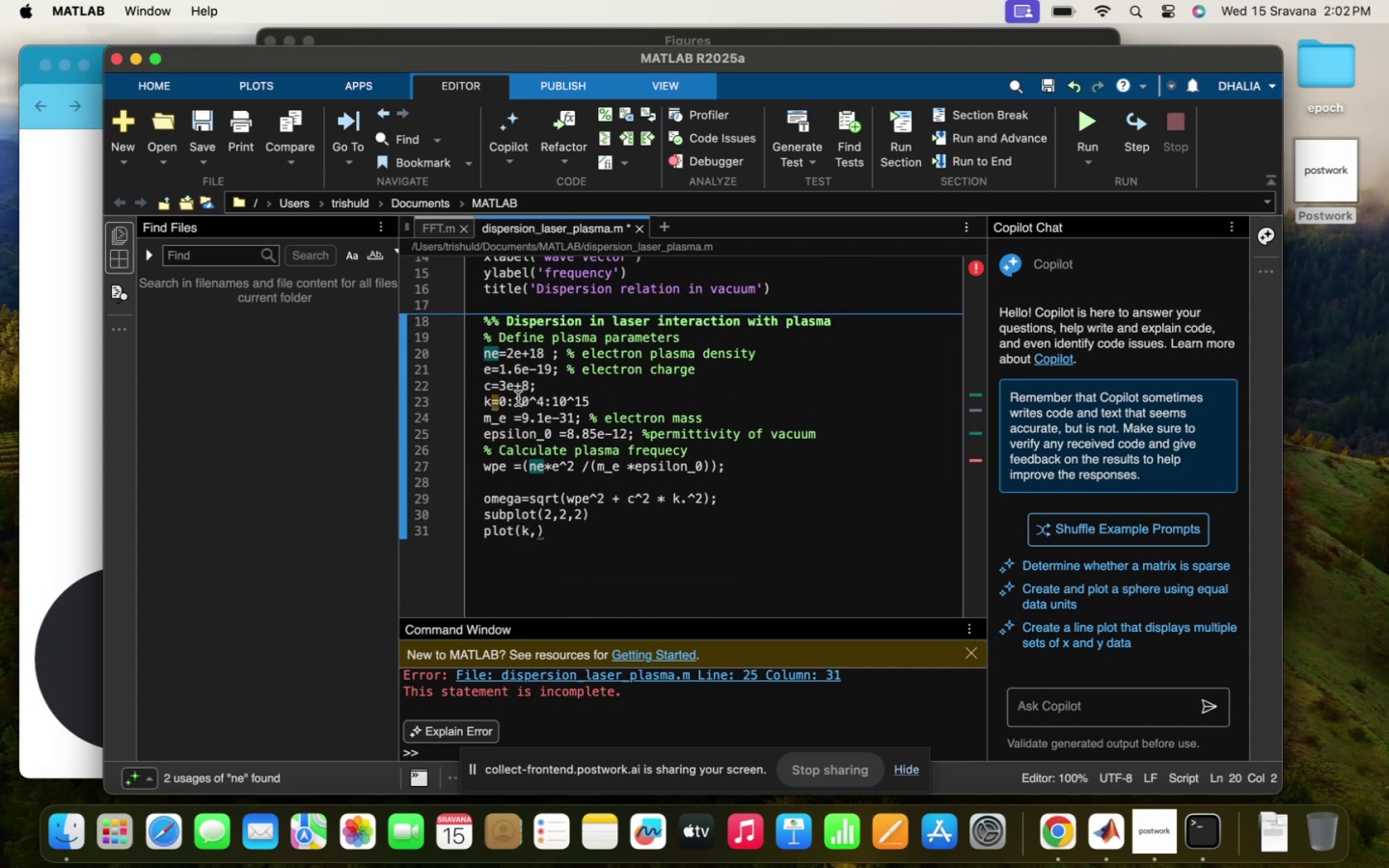 
hold_key(key=ArrowRight, duration=1.5)
 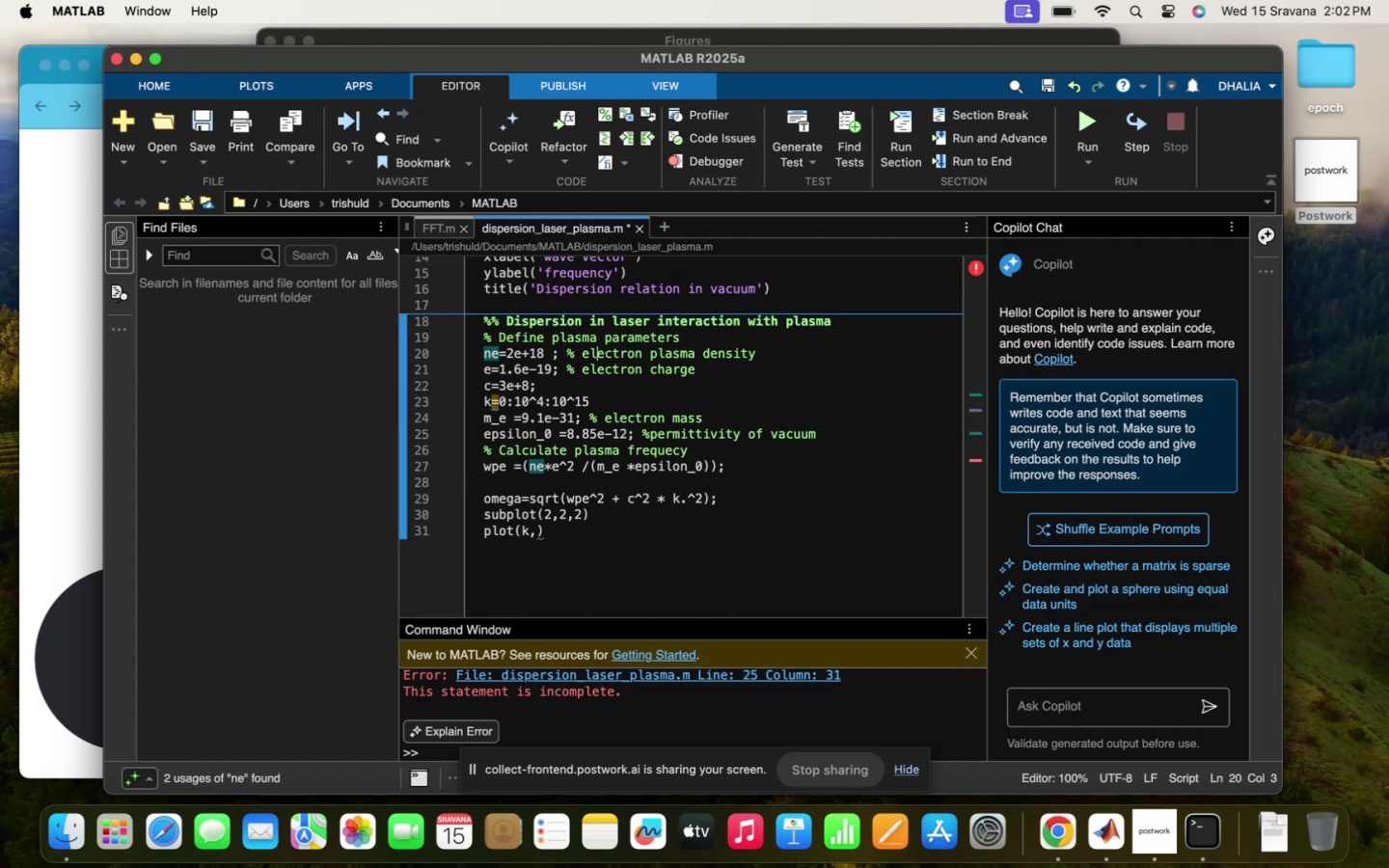 
key(ArrowDown)
 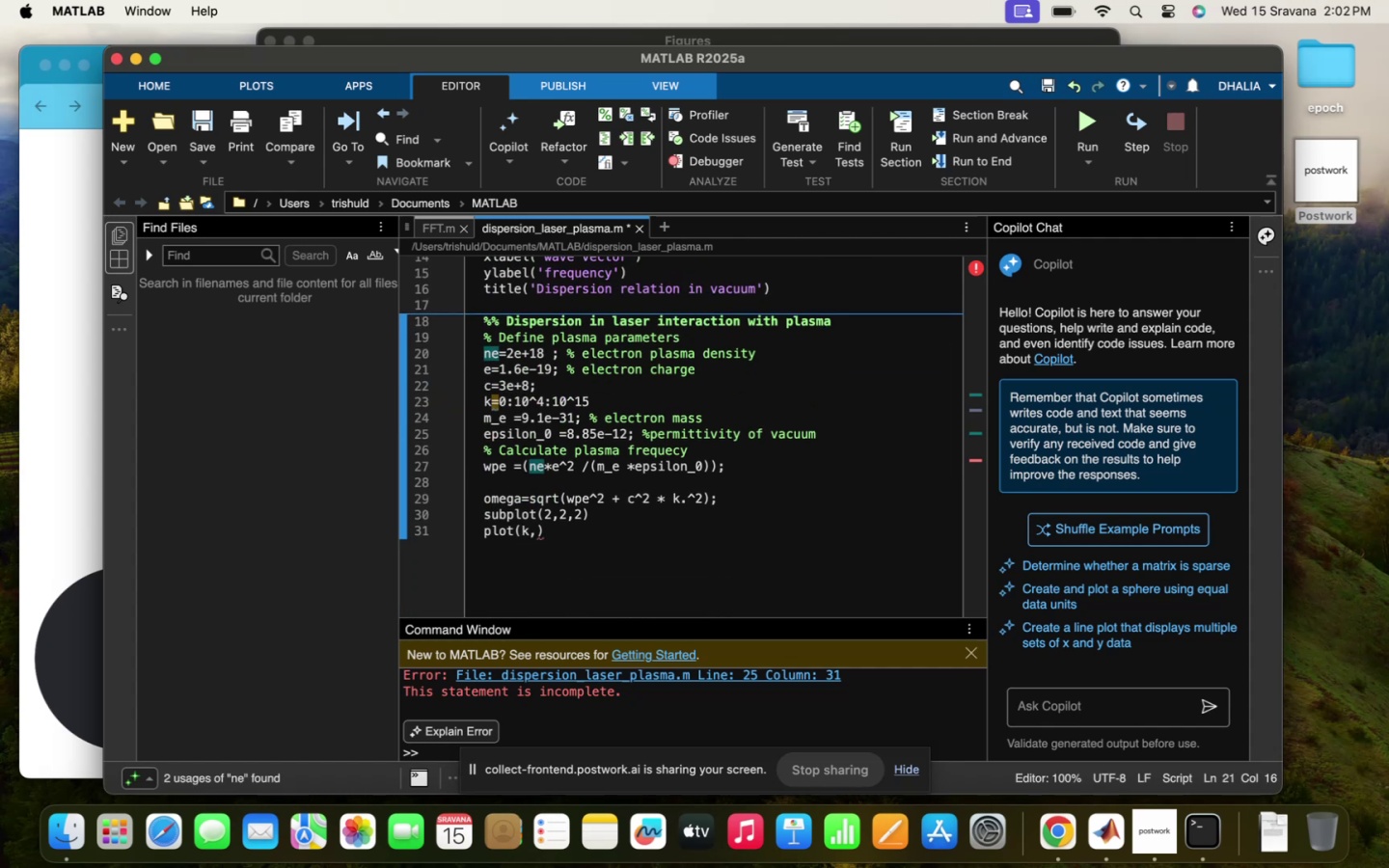 
key(ArrowDown)
 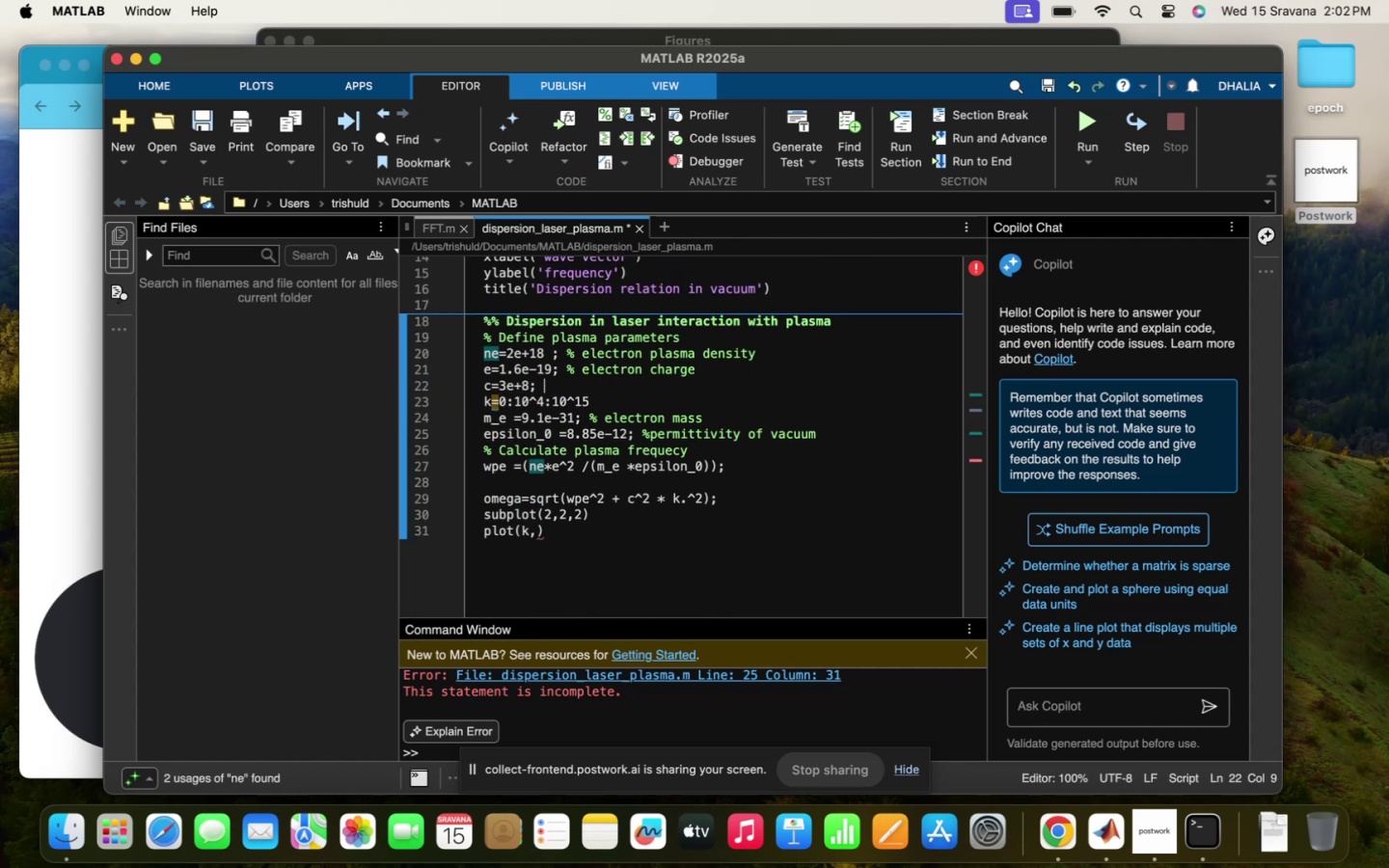 
hold_key(key=ArrowRight, duration=0.46)
 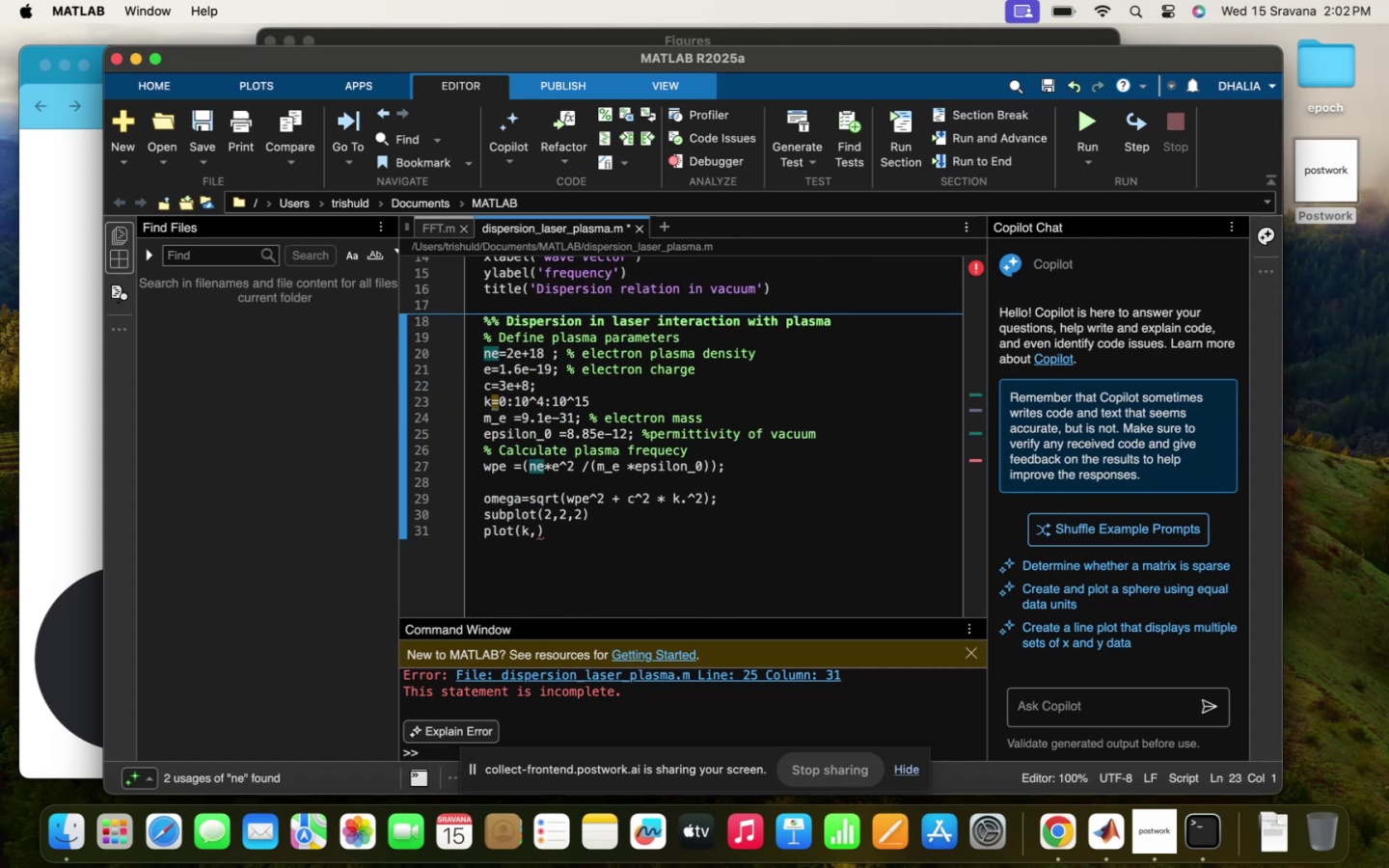 
key(ArrowRight)
 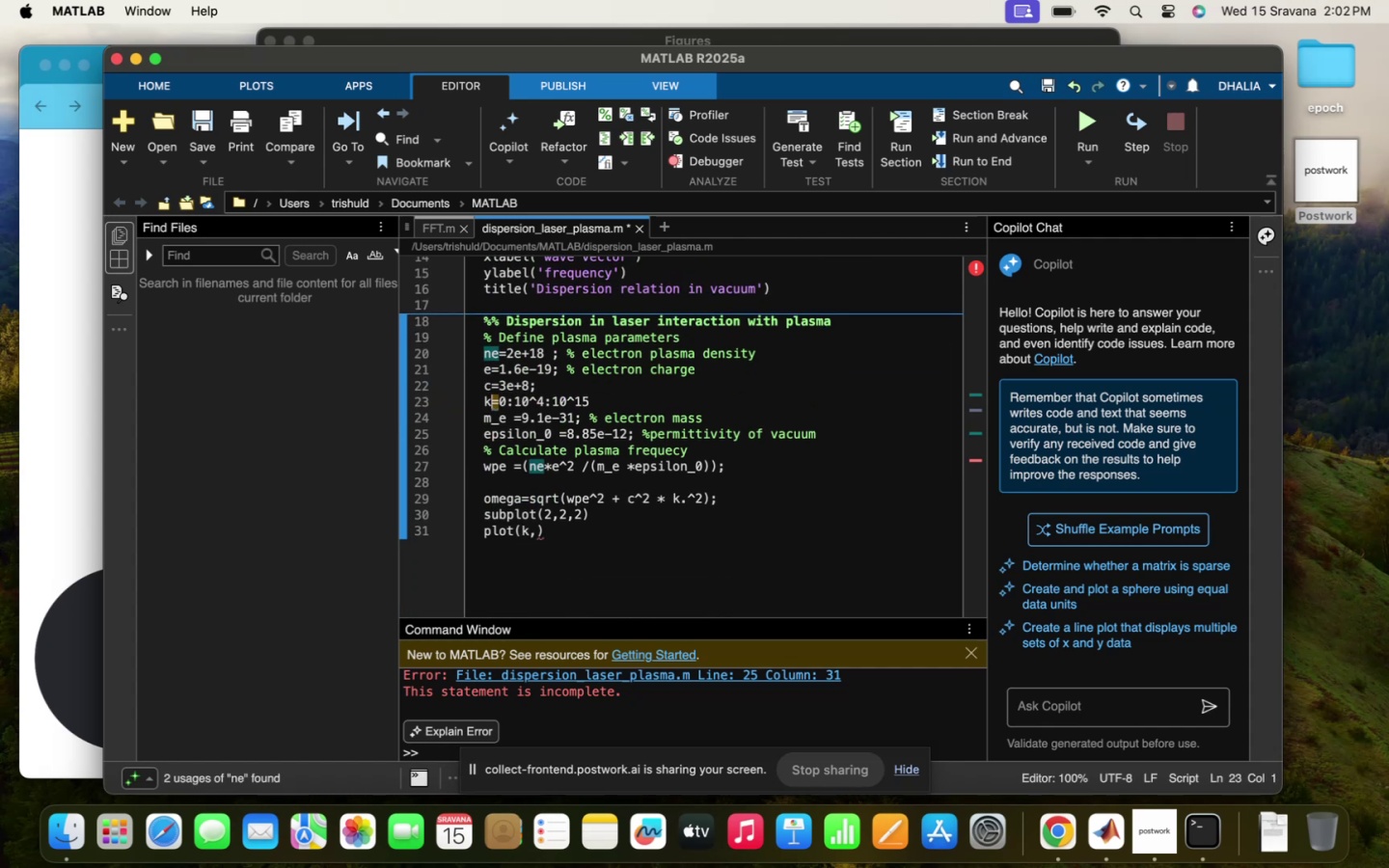 
key(ArrowRight)
 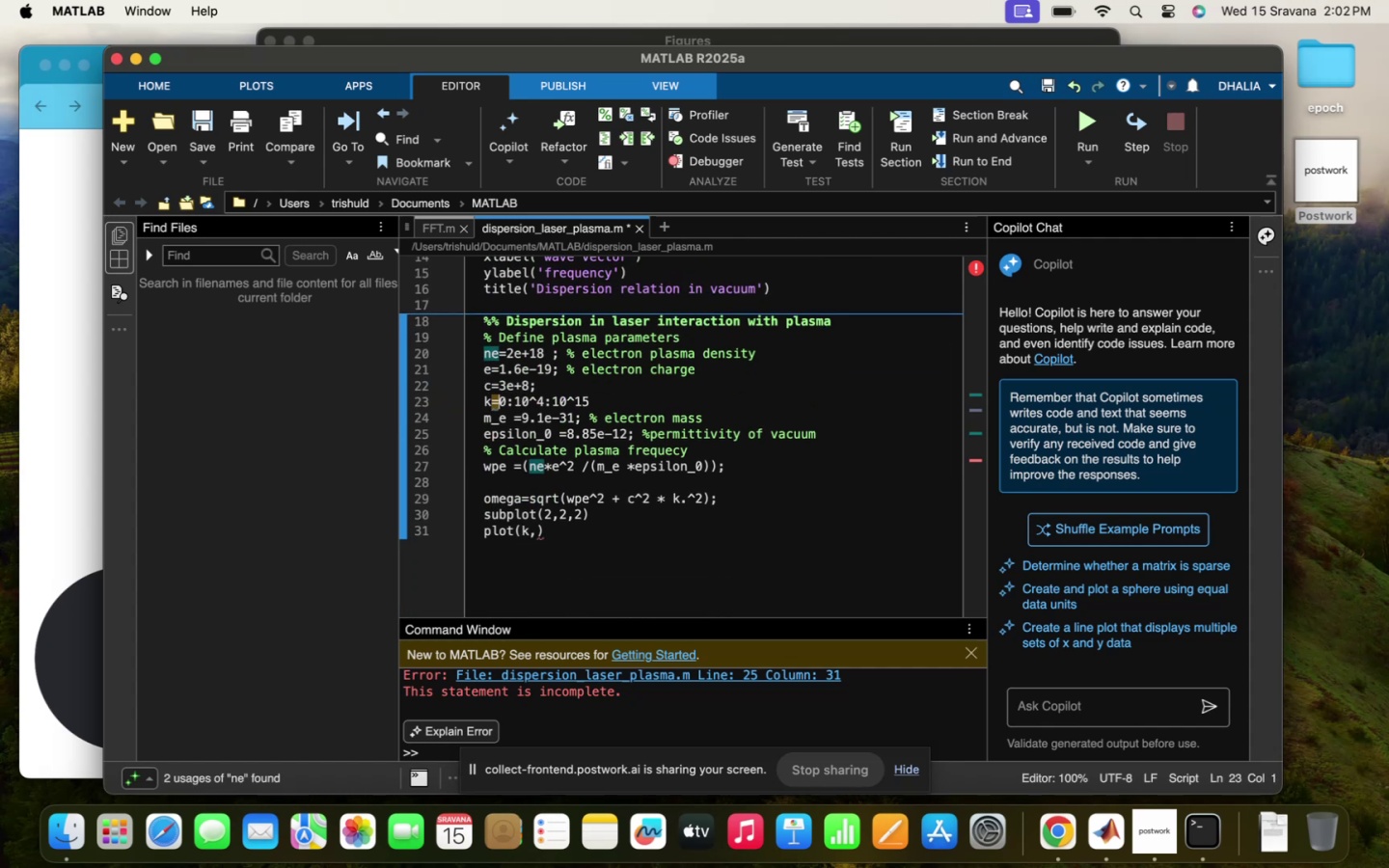 
hold_key(key=ArrowRight, duration=0.68)
 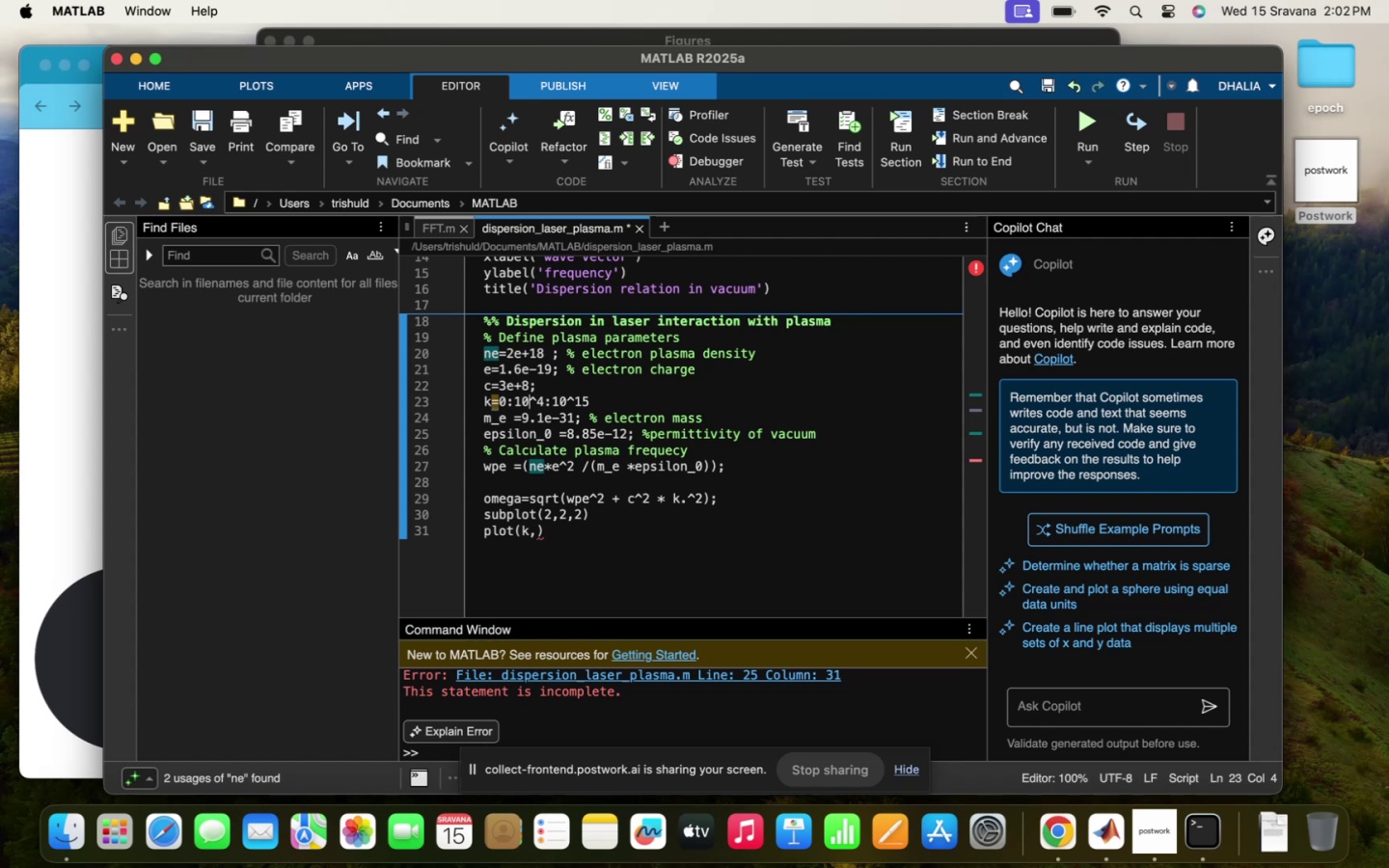 
key(ArrowRight)
 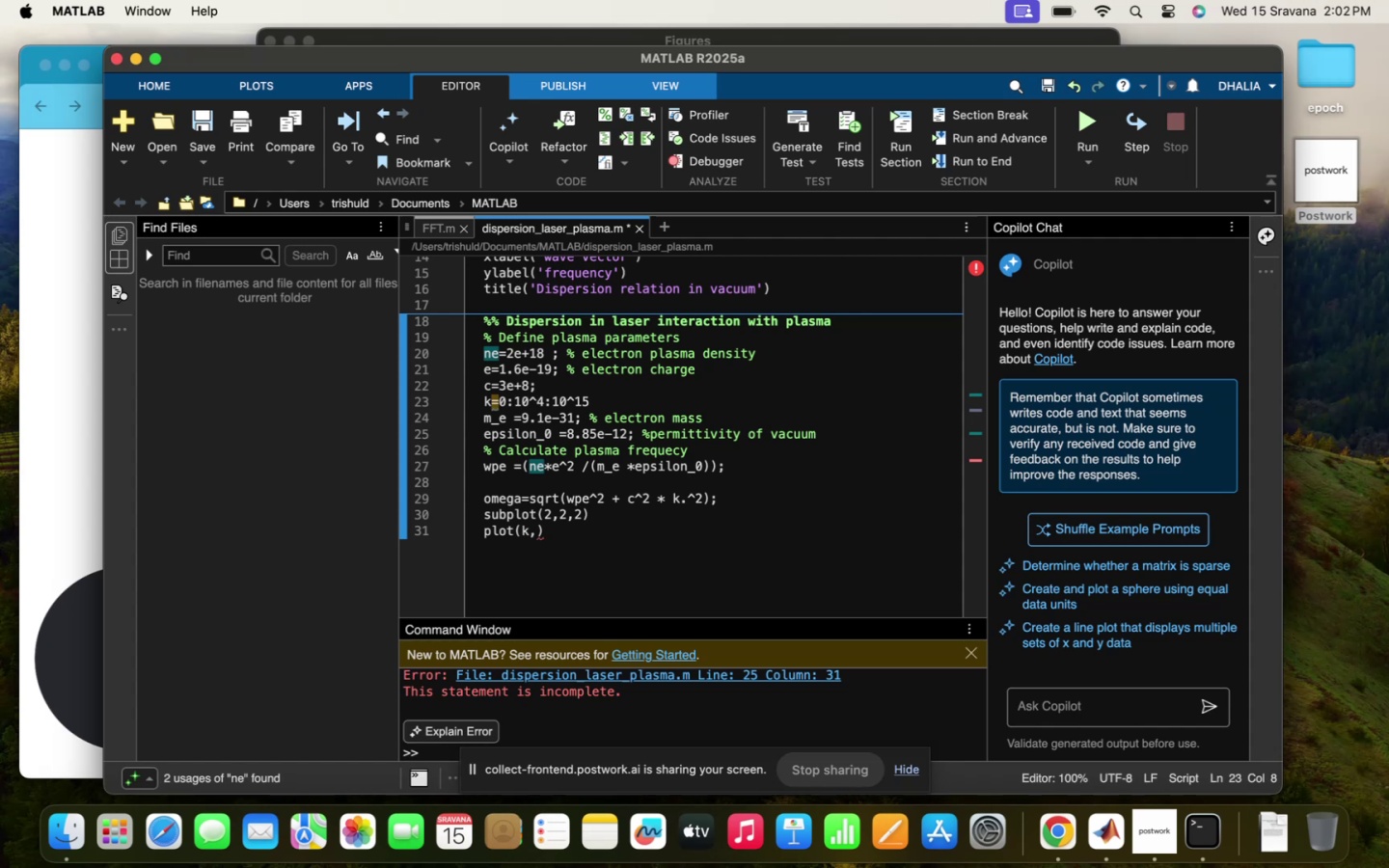 
type(12)
 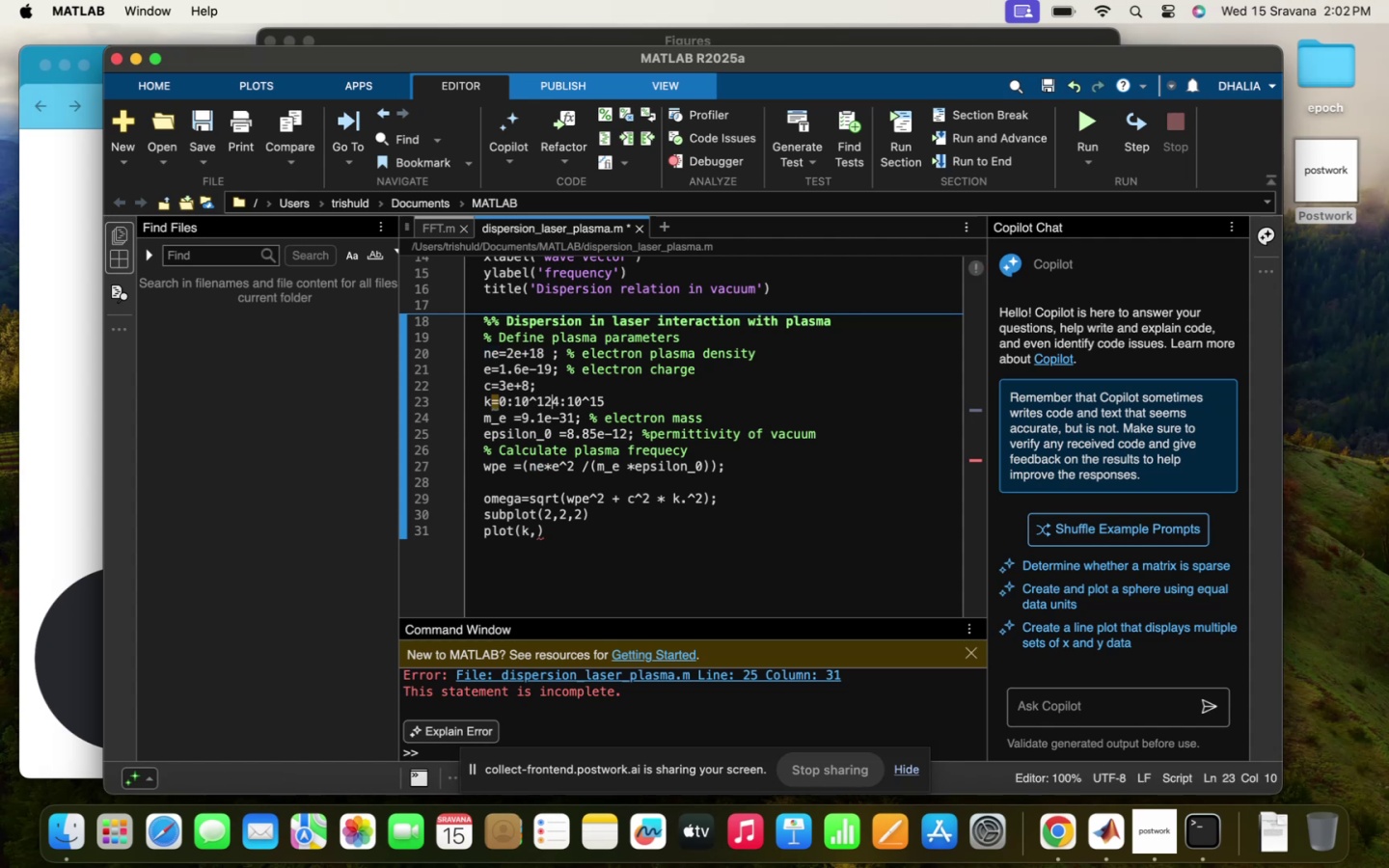 
key(ArrowRight)
 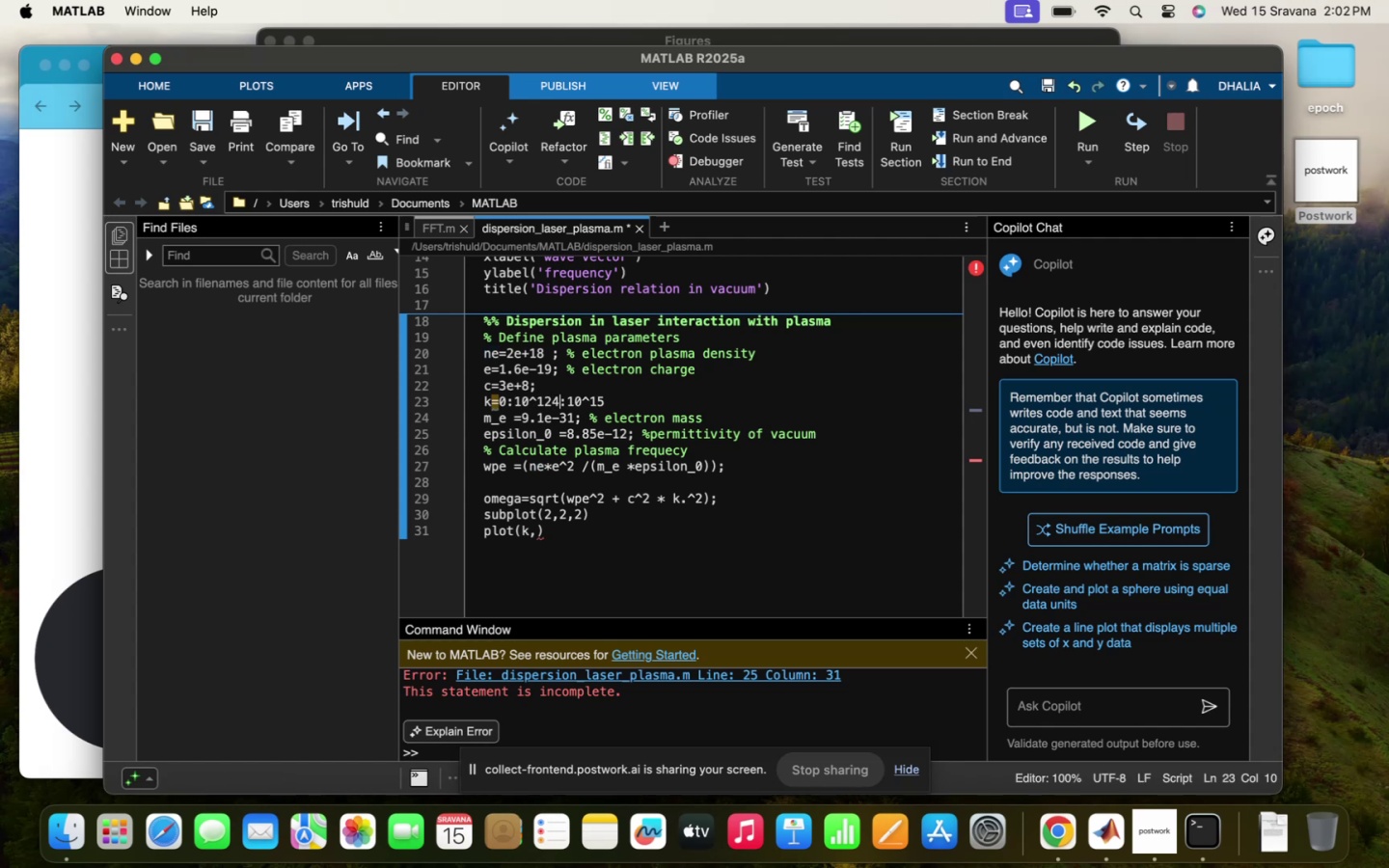 
key(Backspace)
 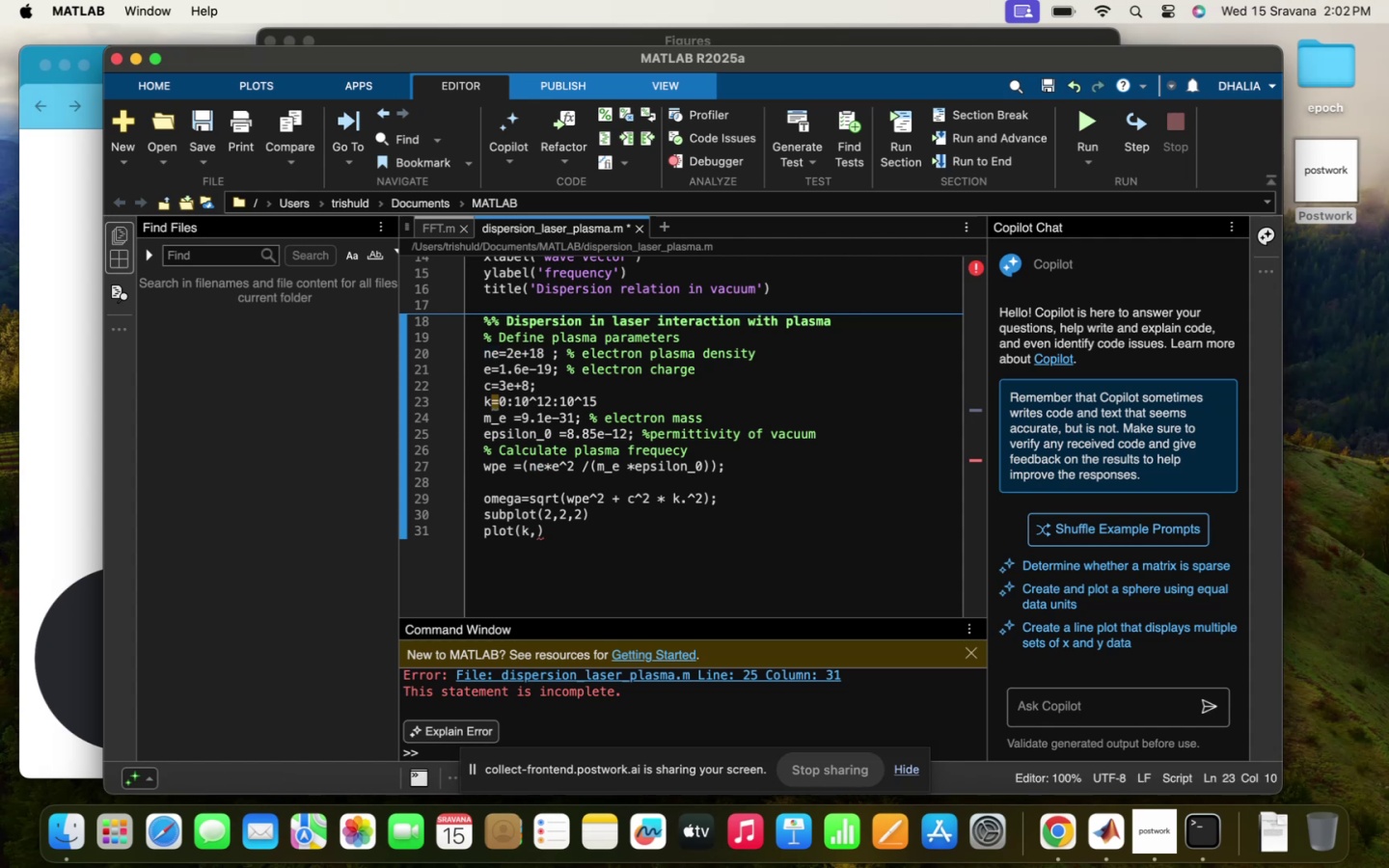 
hold_key(key=ArrowRight, duration=0.75)
 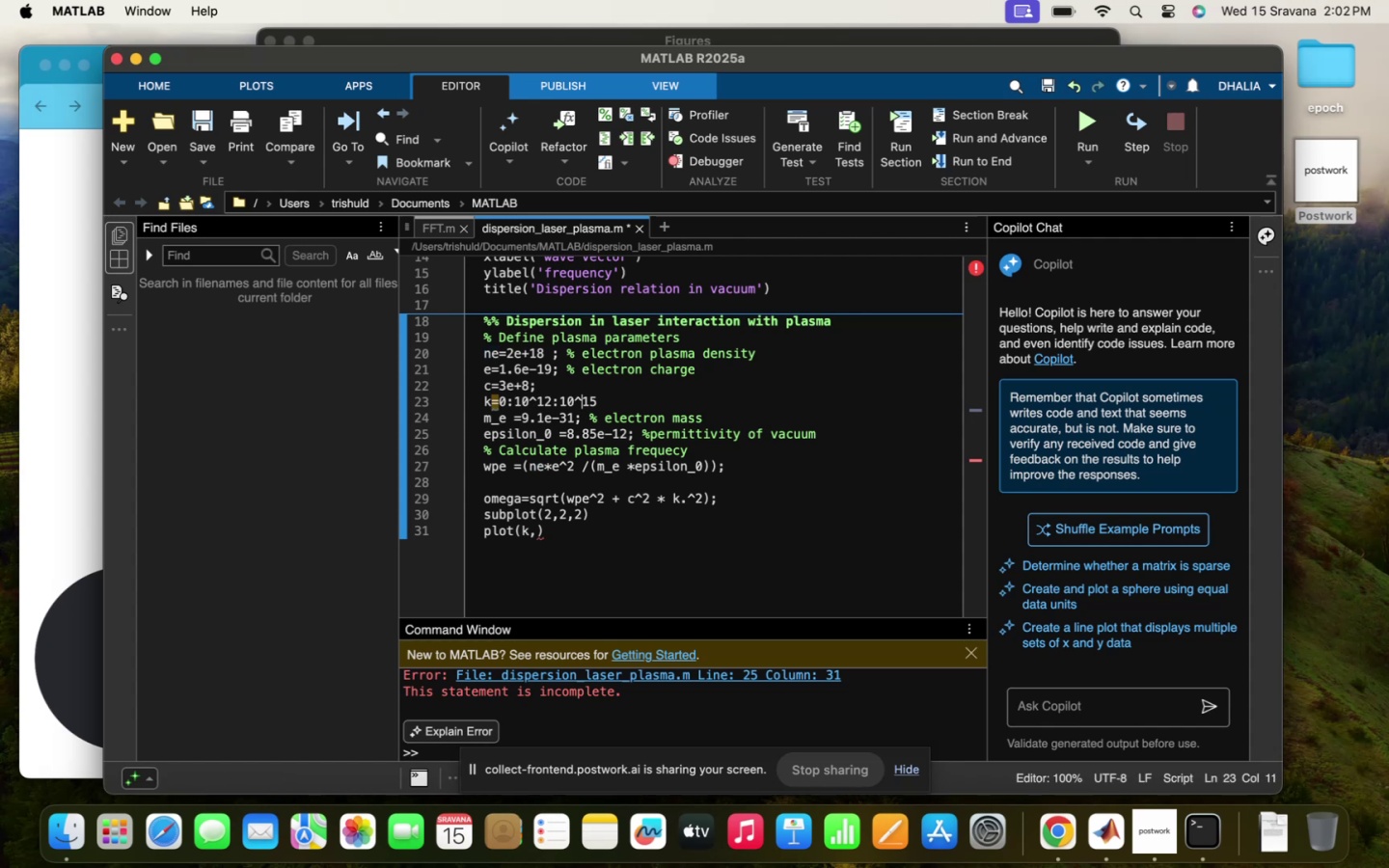 
key(ArrowRight)
 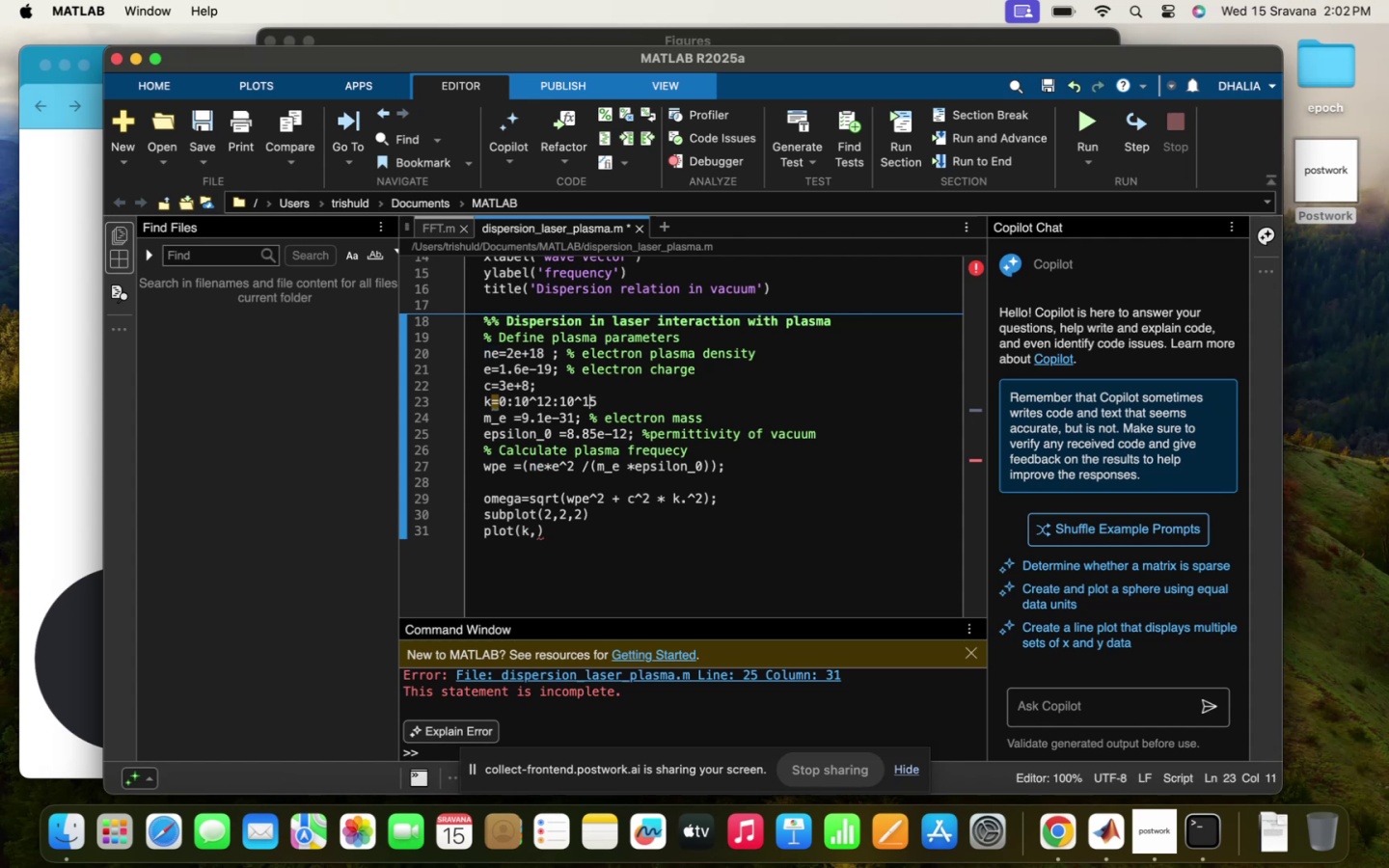 
key(ArrowRight)
 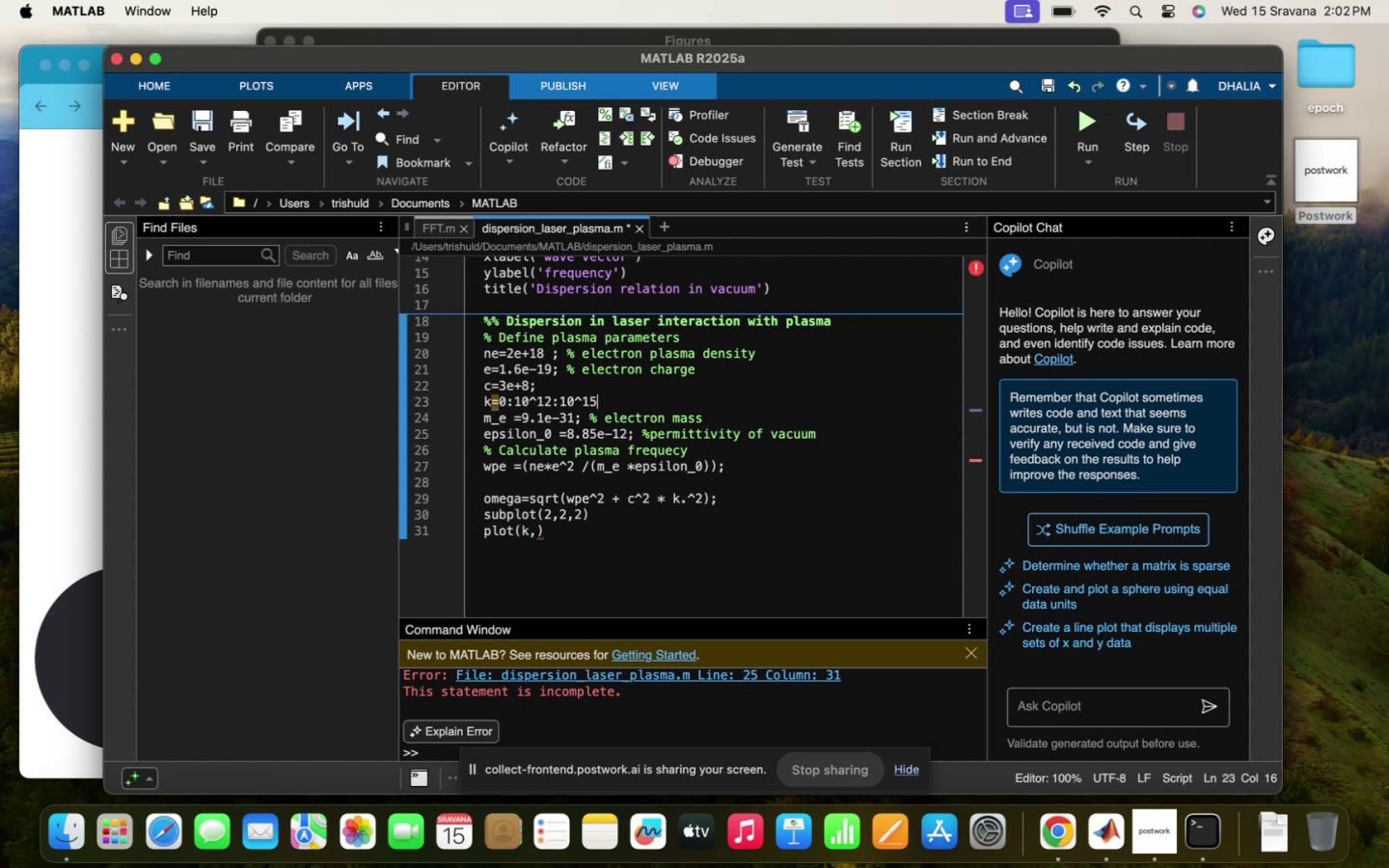 
key(Space)
 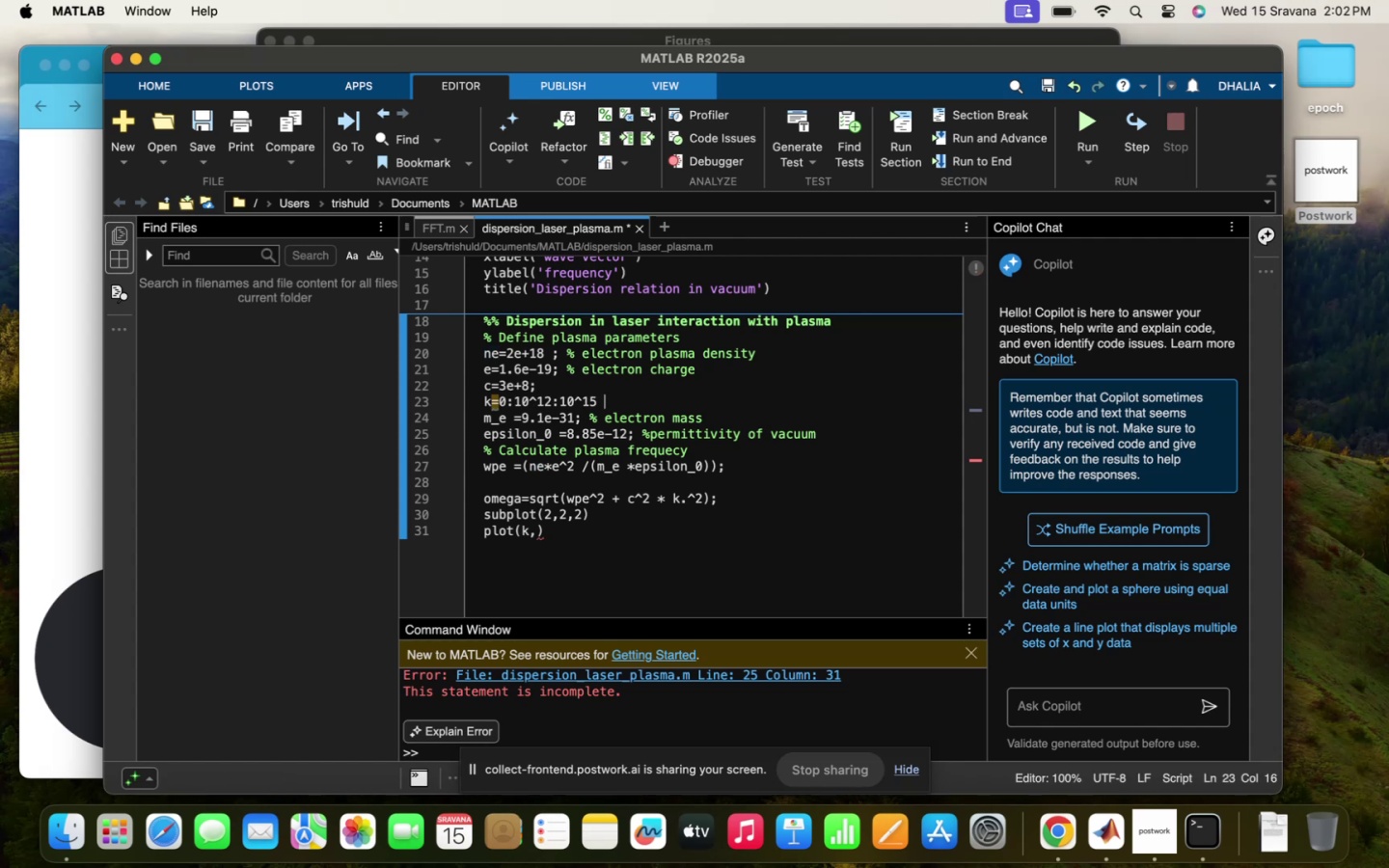 
key(Semicolon)
 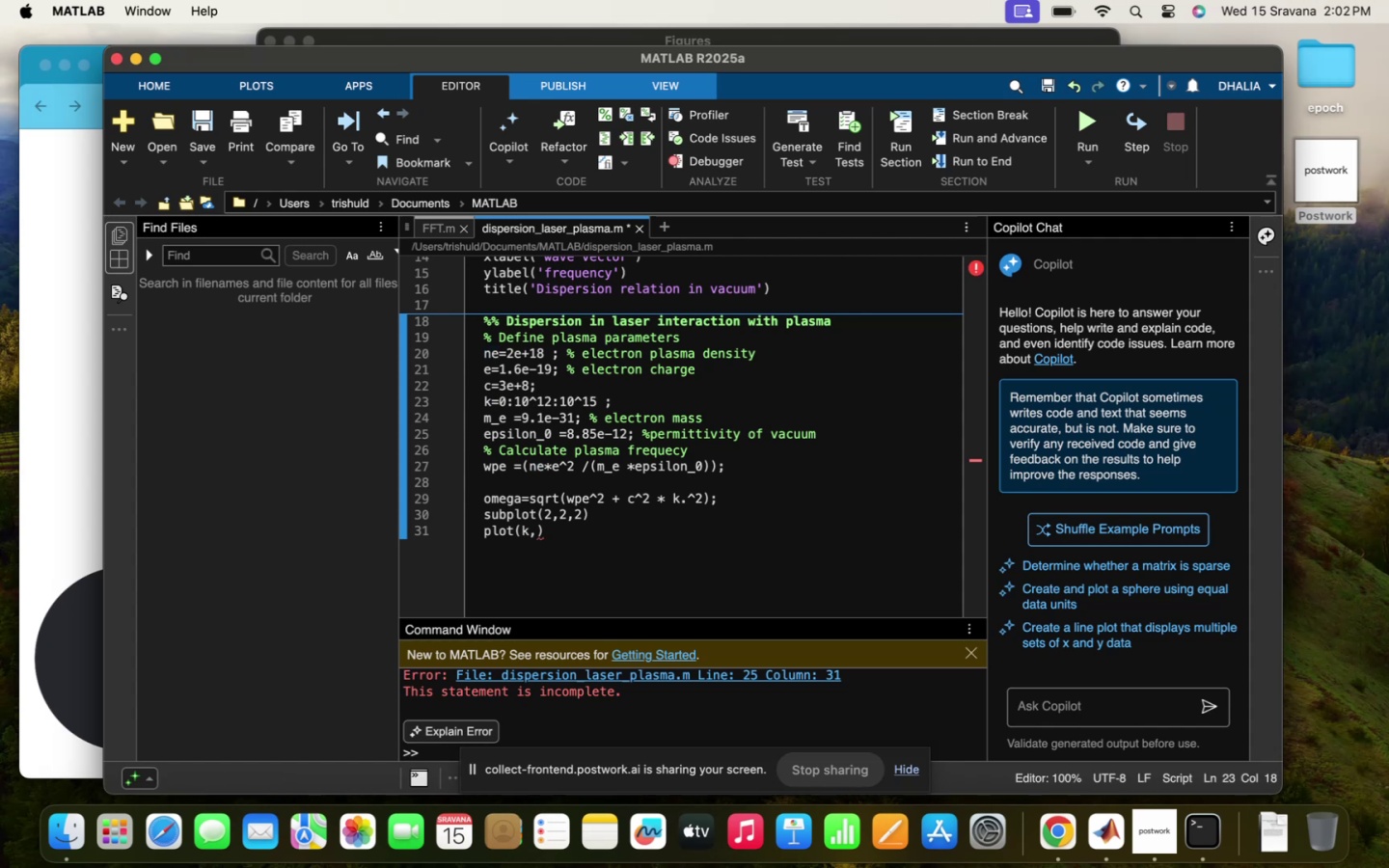 
key(ArrowDown)
 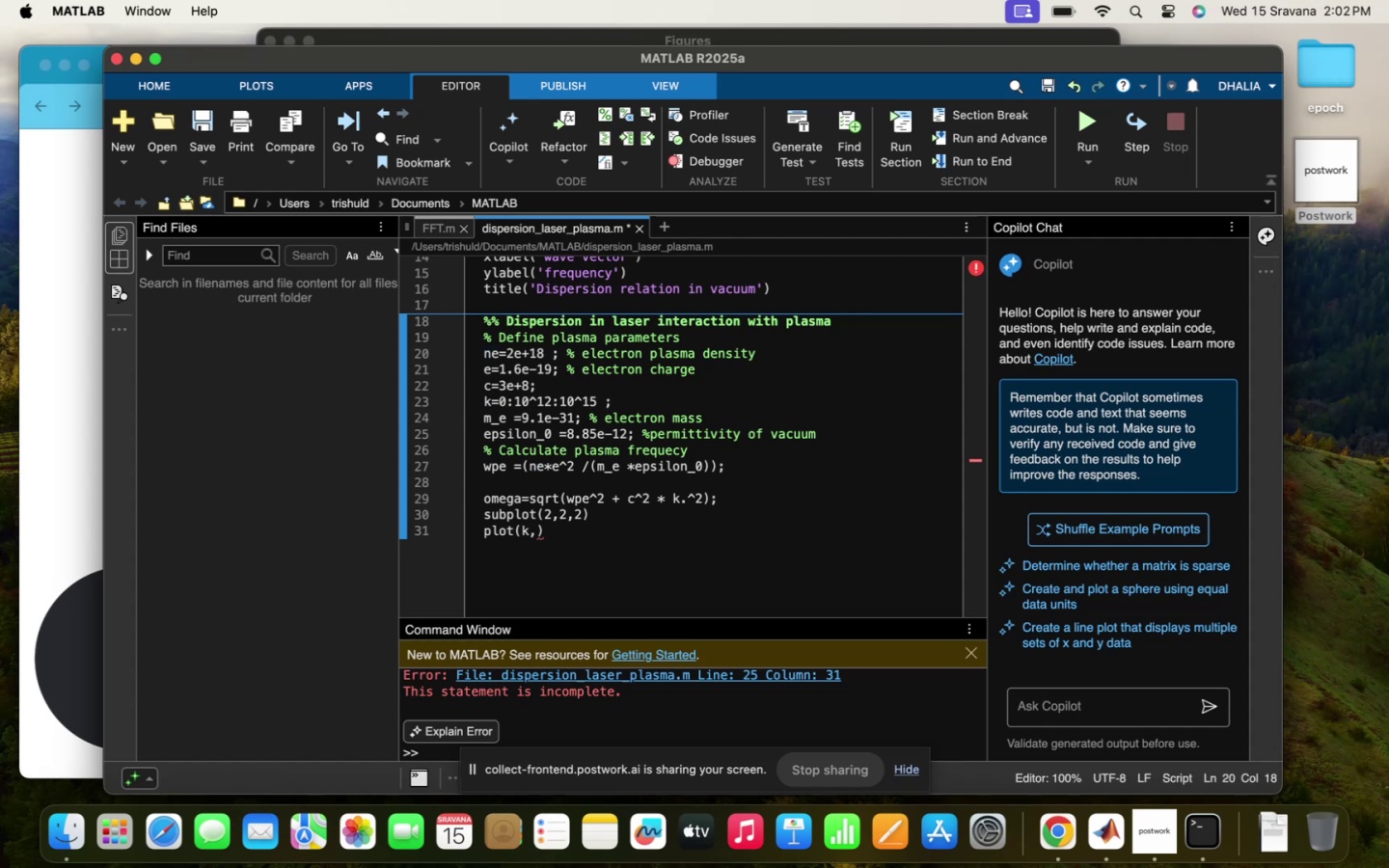 
key(ArrowDown)
 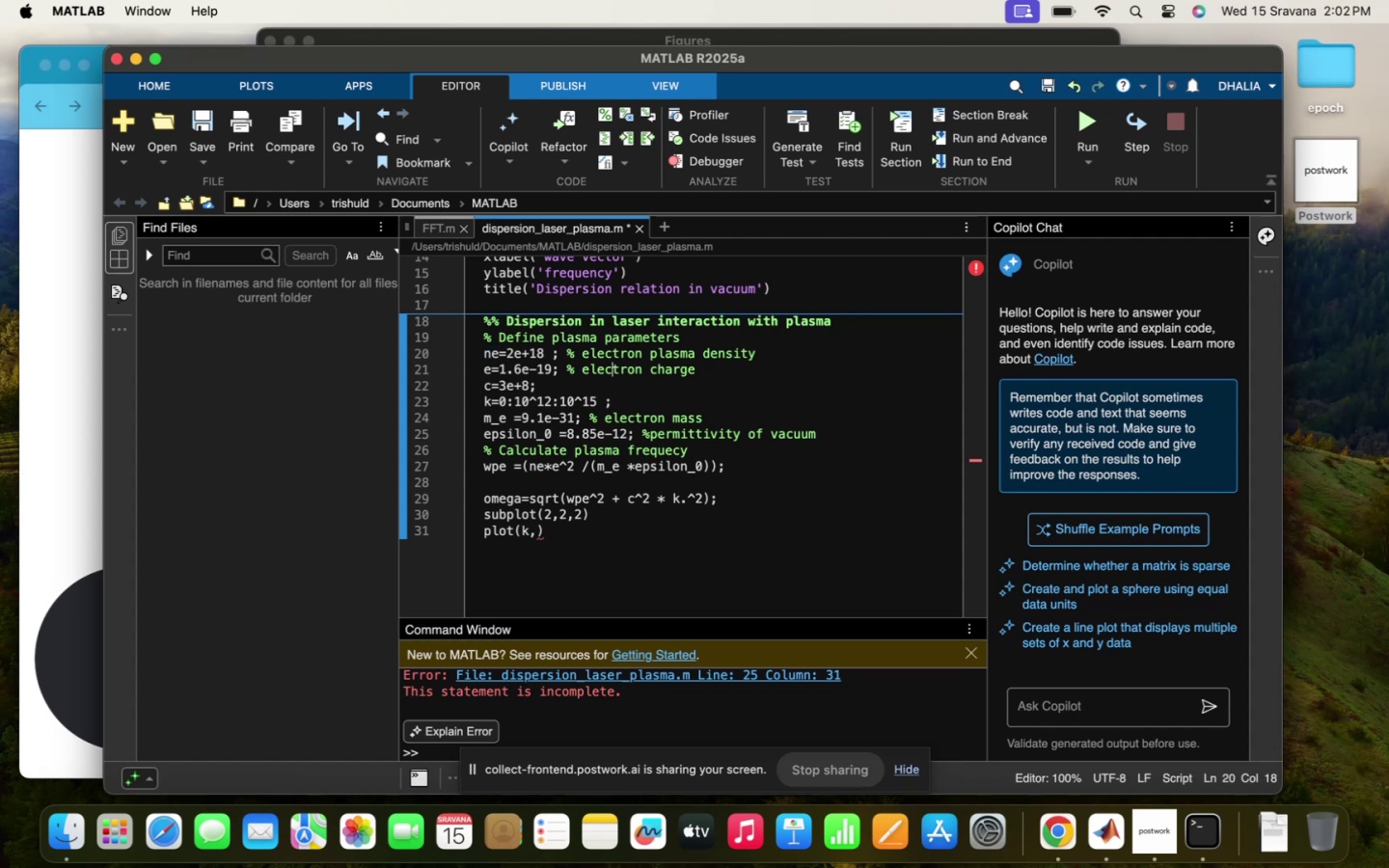 
key(ArrowDown)
 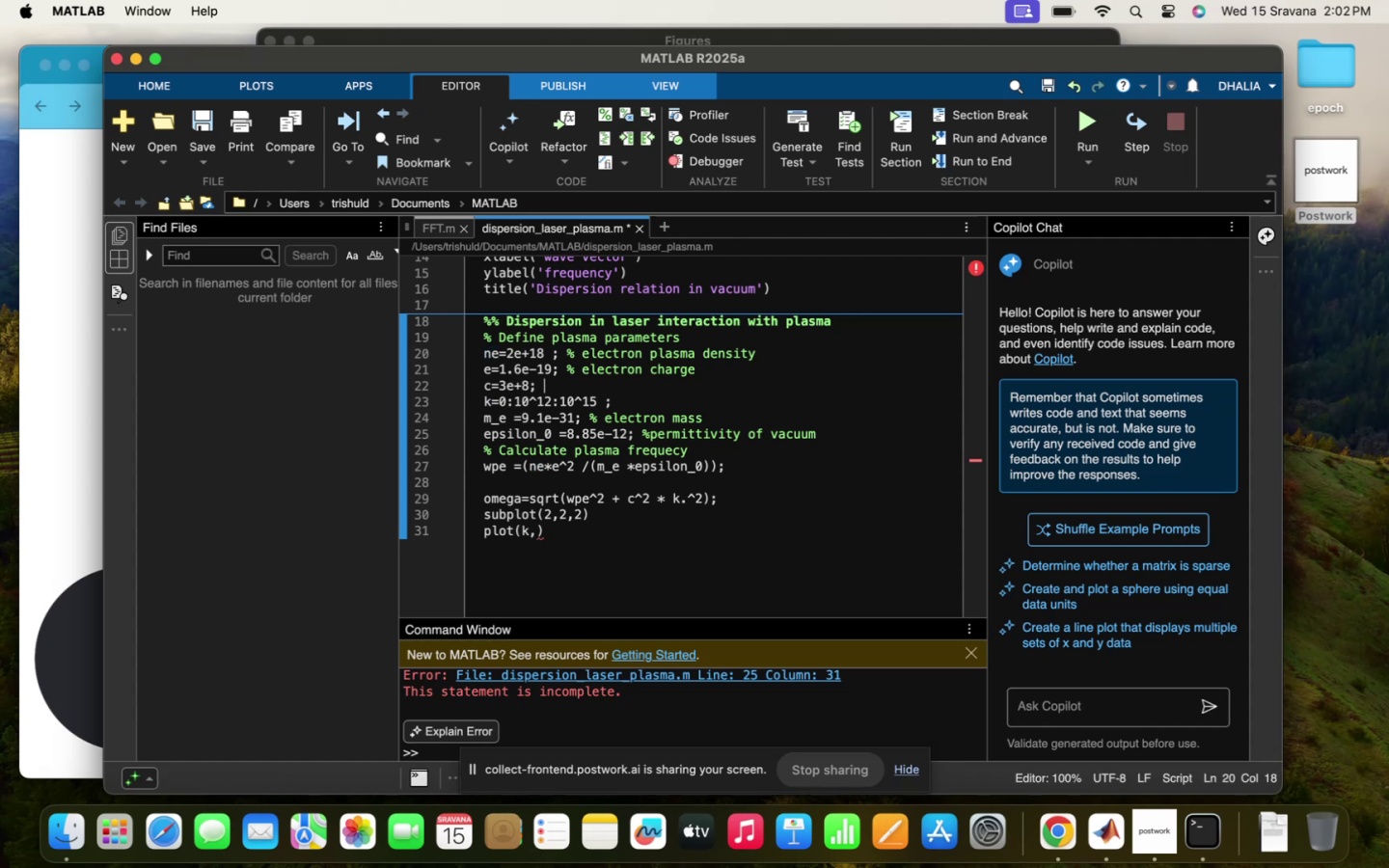 
key(ArrowDown)
 